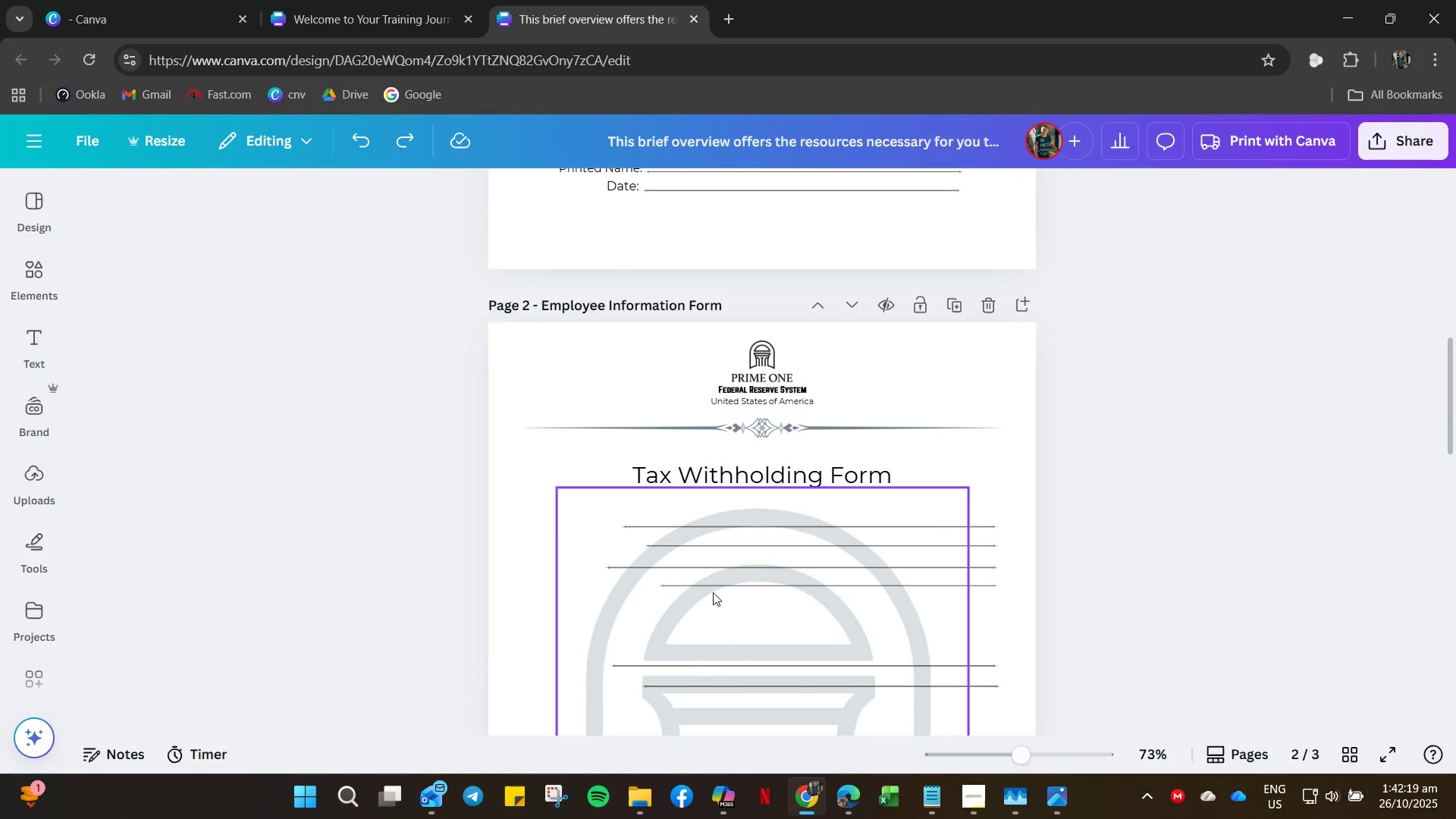 
key(Control+Z)
 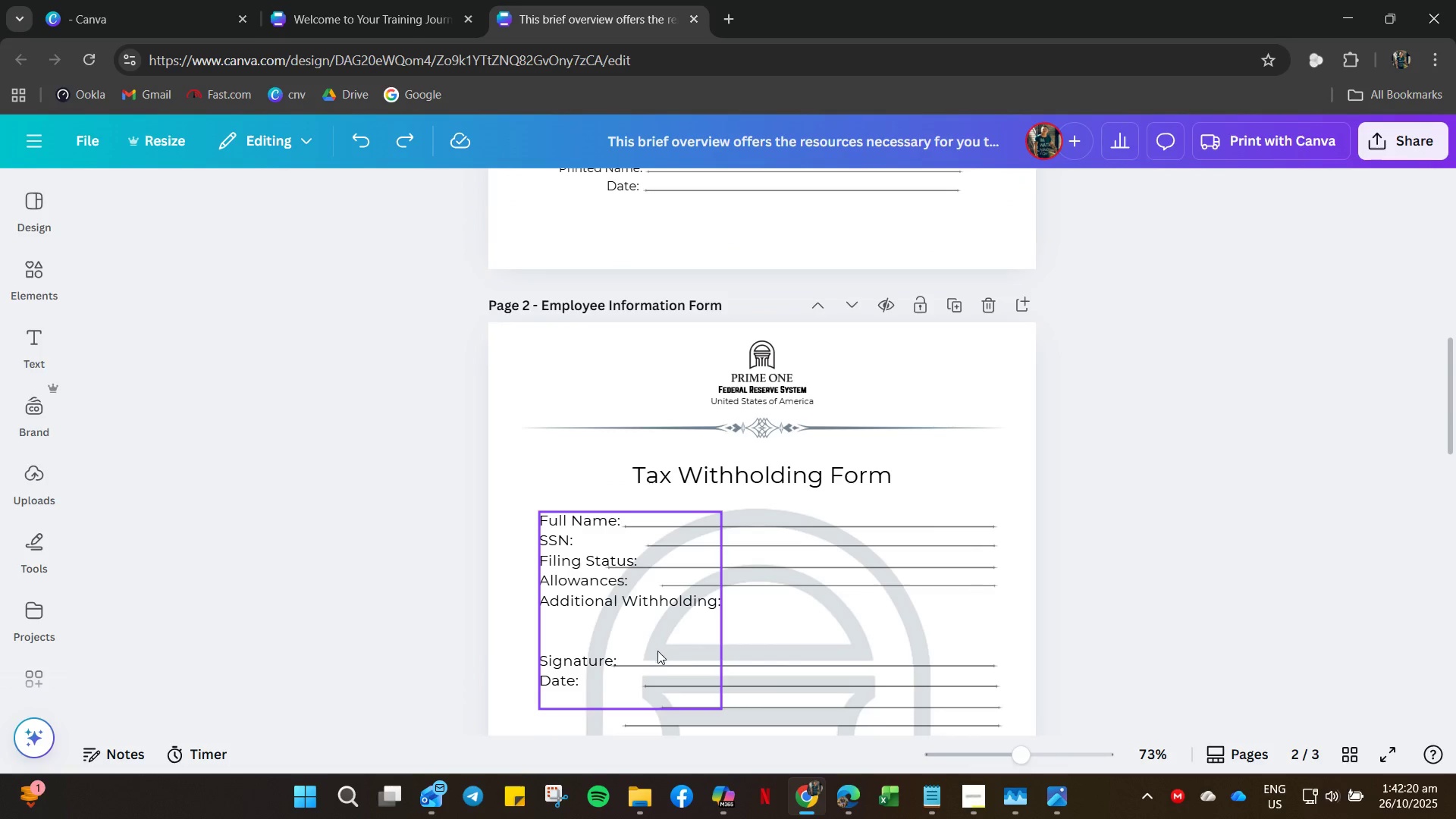 
scroll: coordinate [656, 651], scroll_direction: down, amount: 5.0
 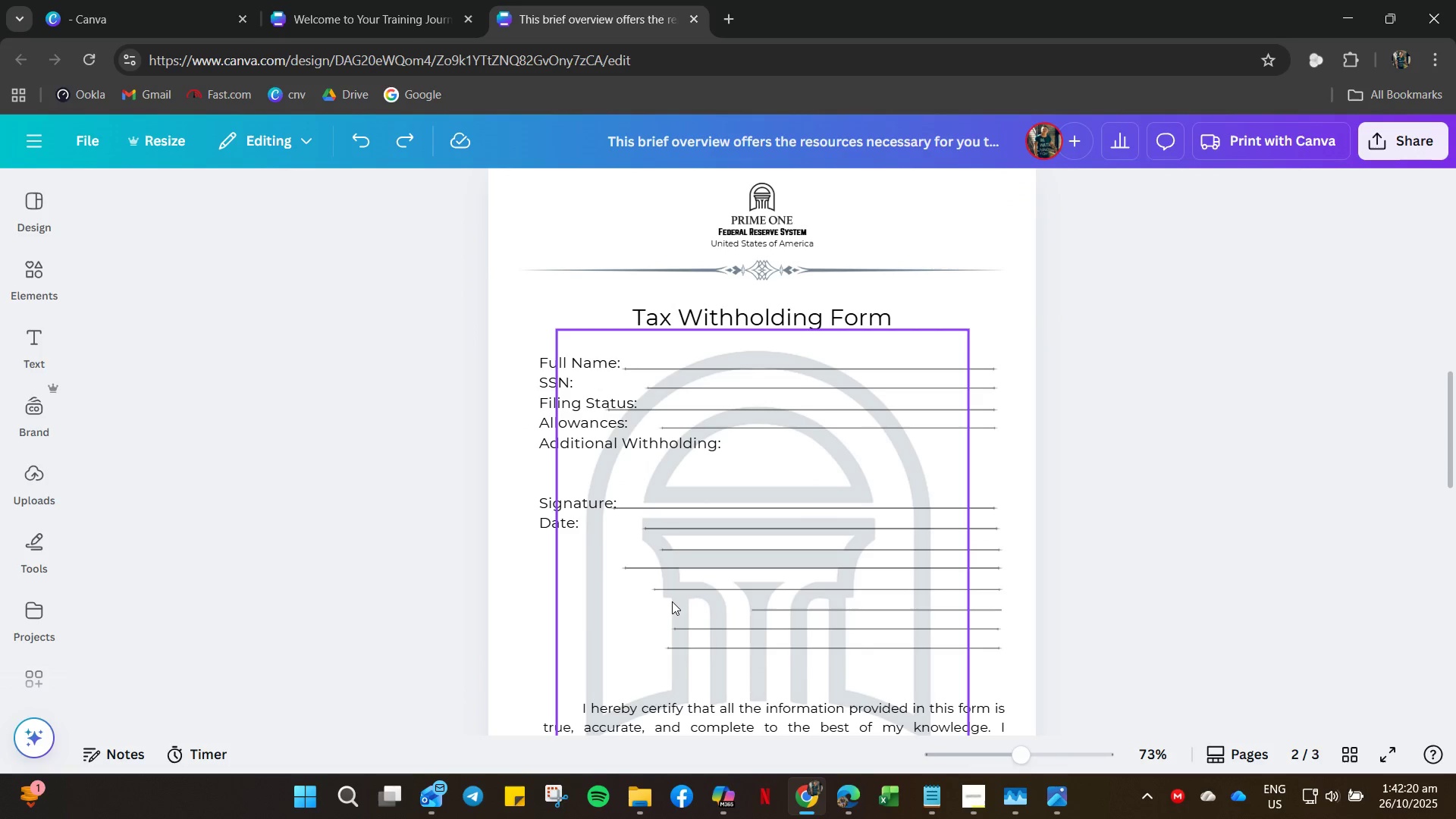 
left_click([672, 601])
 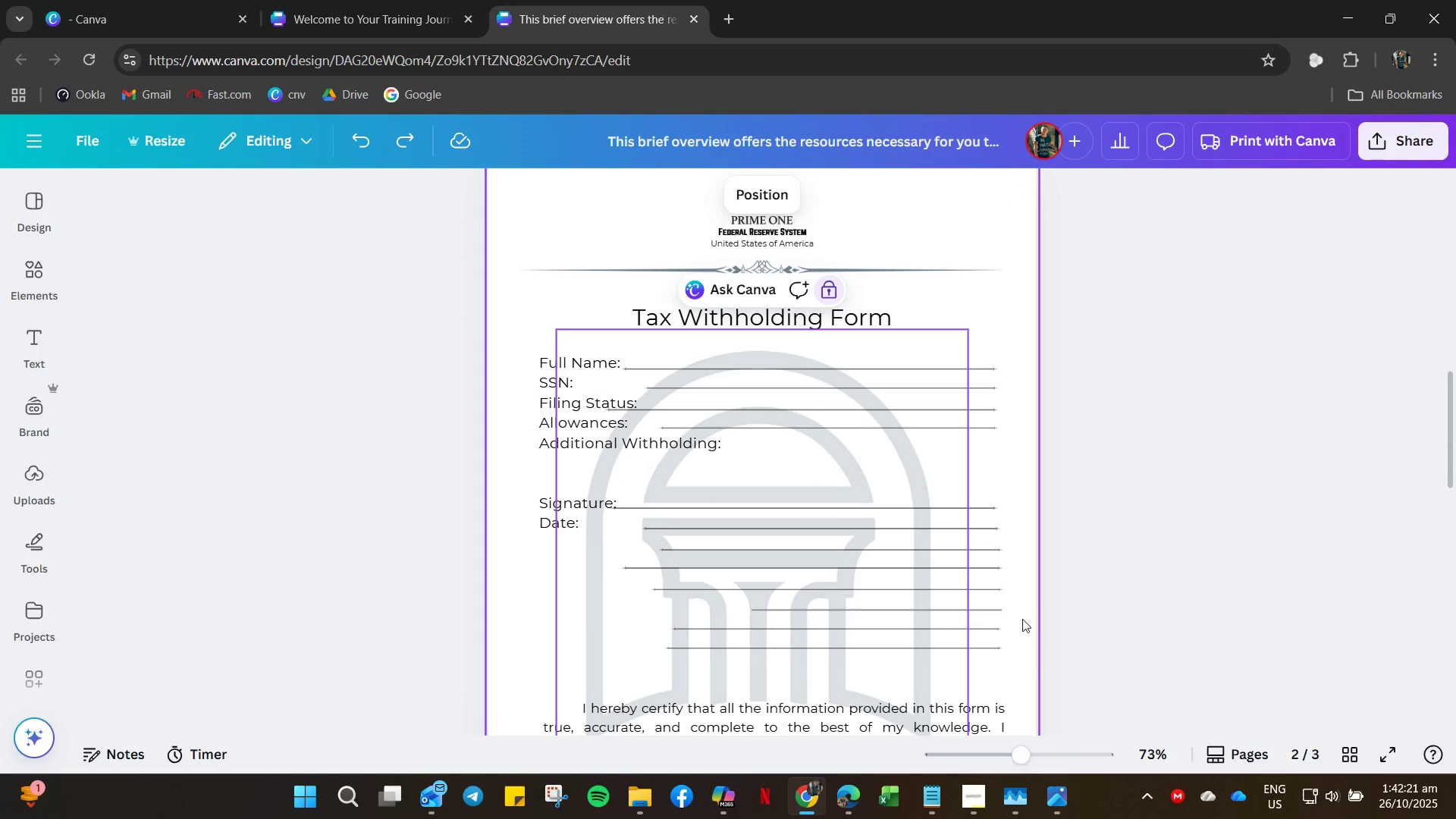 
left_click([1021, 645])
 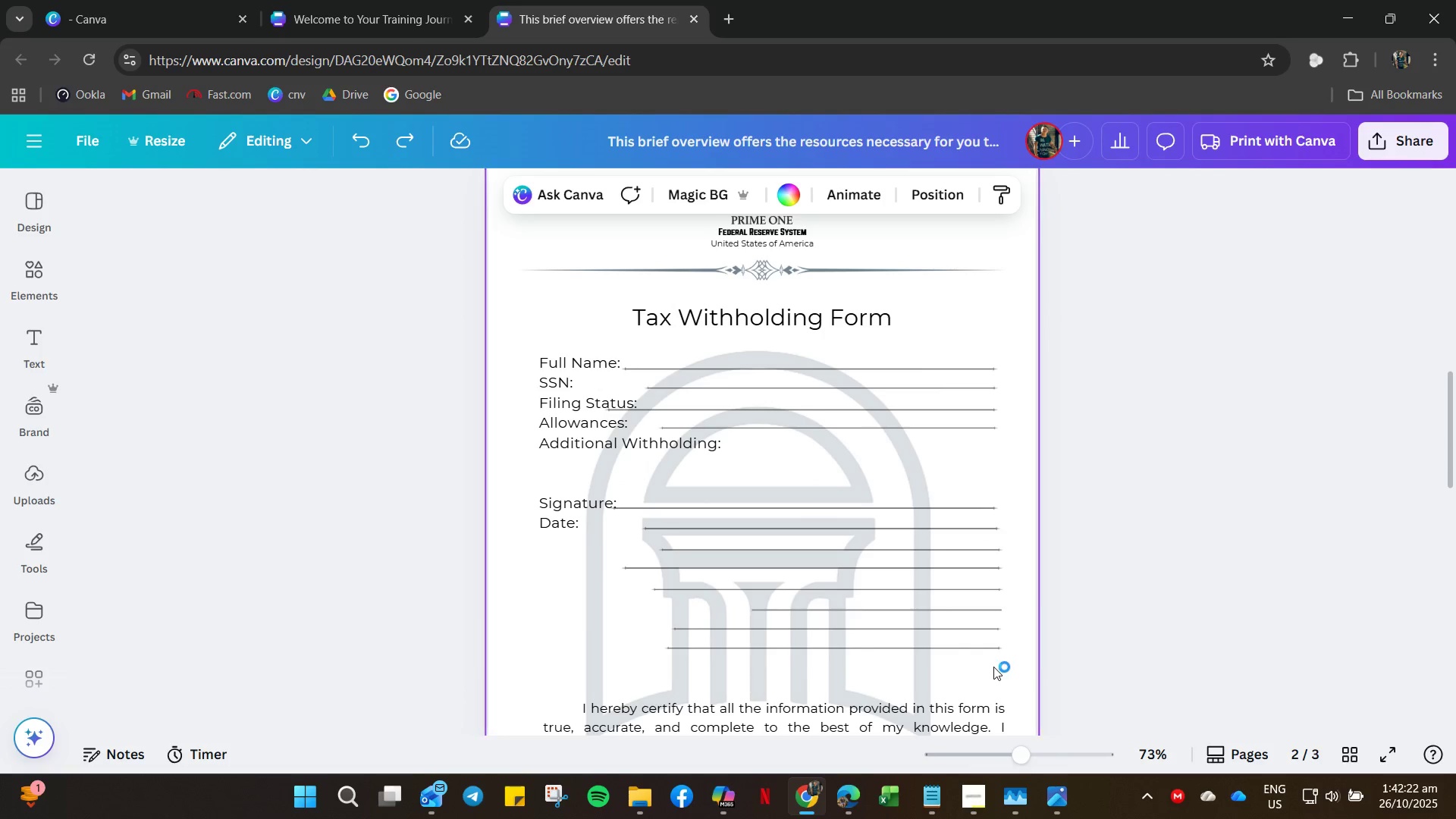 
left_click_drag(start_coordinate=[994, 675], to_coordinate=[990, 543])
 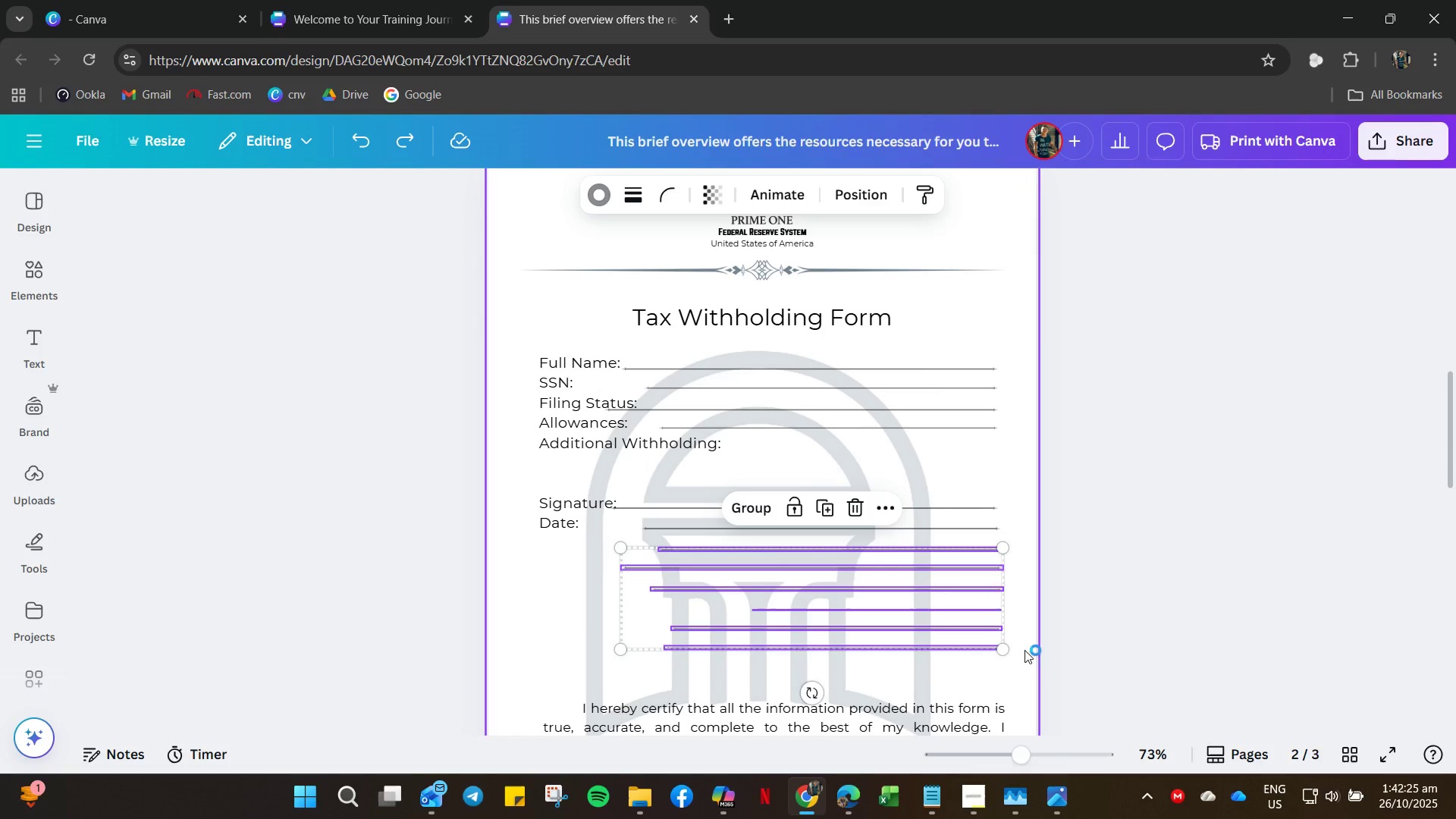 
key(Delete)
 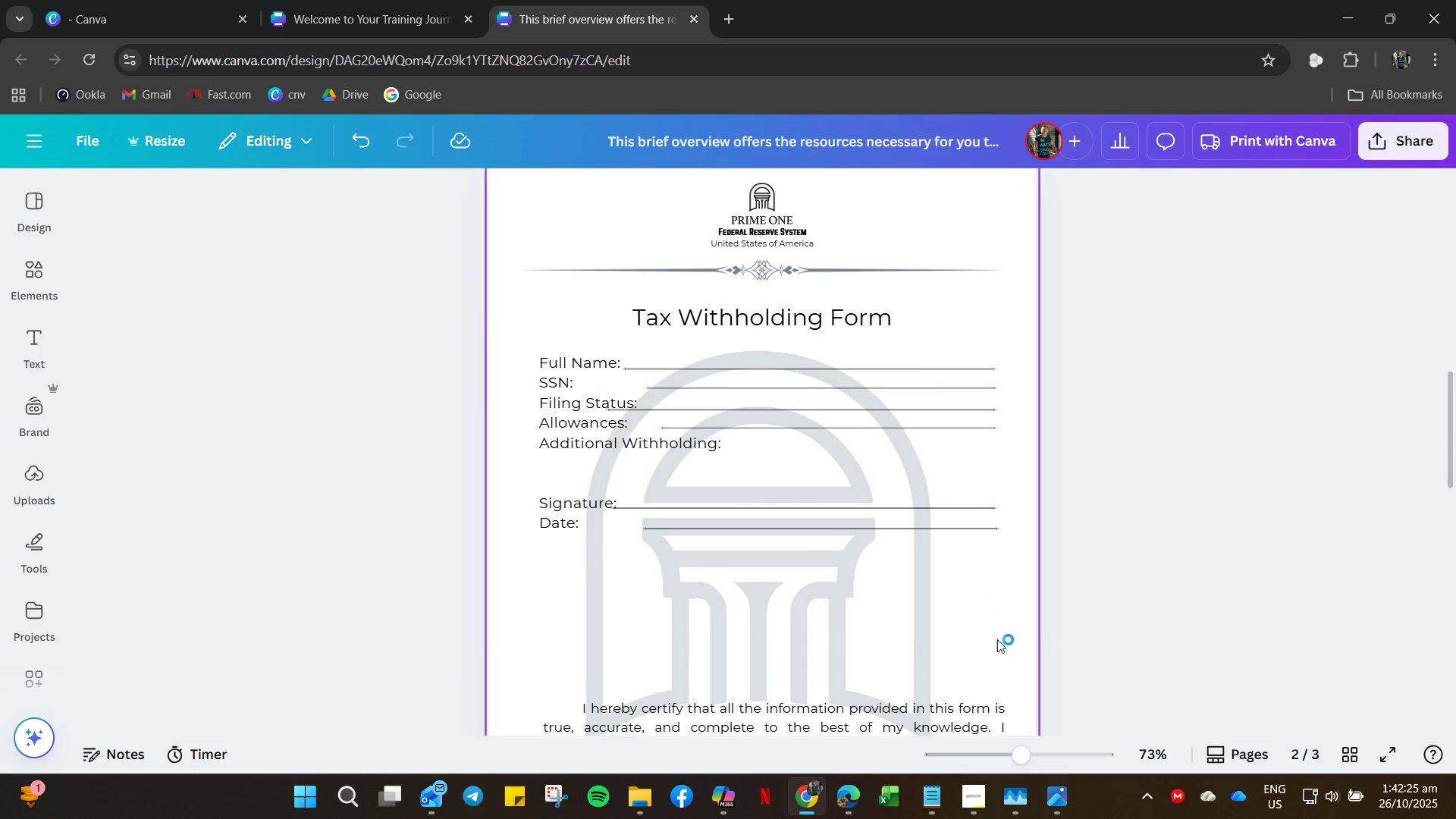 
scroll: coordinate [985, 646], scroll_direction: down, amount: 5.0
 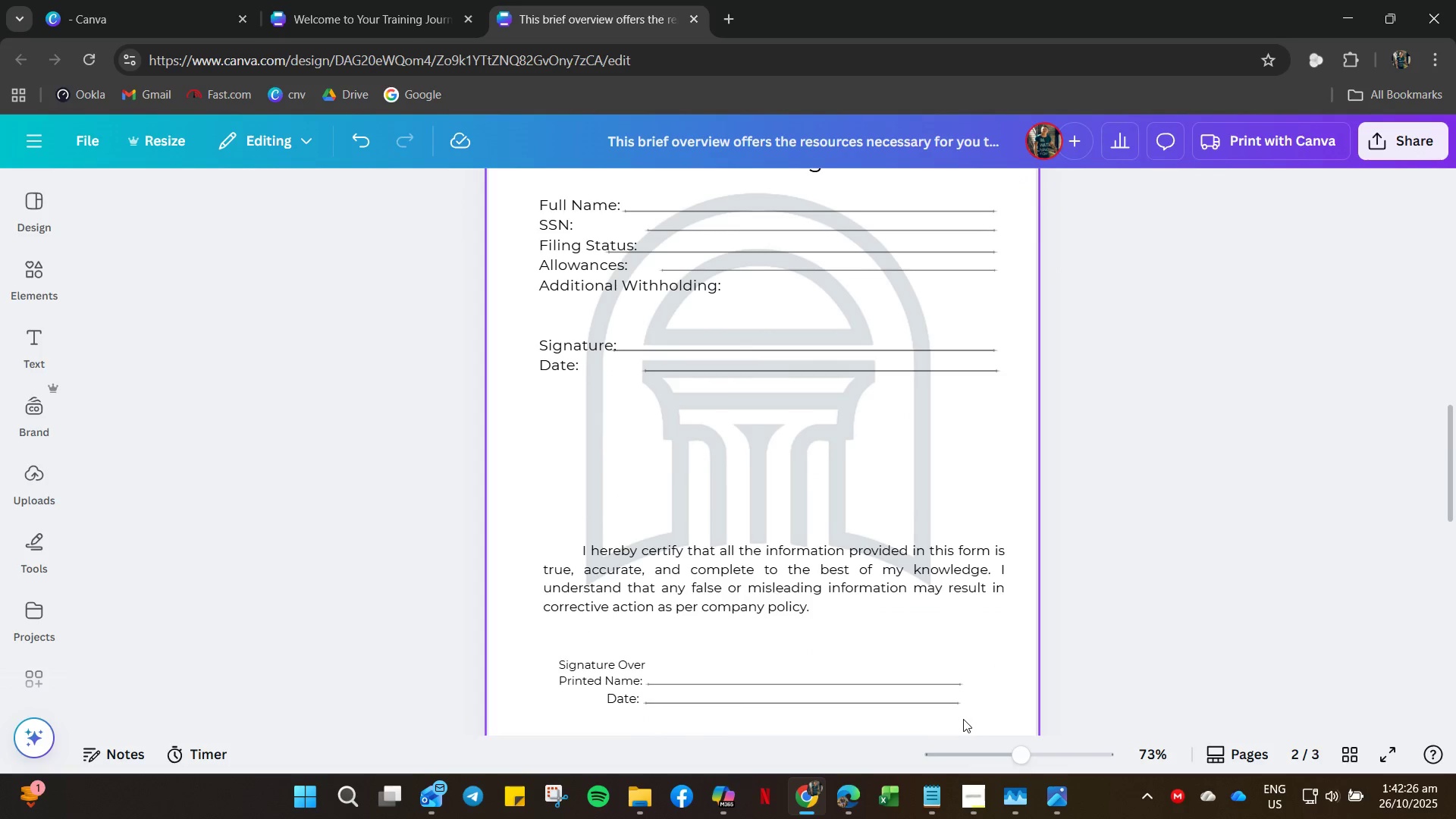 
left_click_drag(start_coordinate=[968, 719], to_coordinate=[932, 530])
 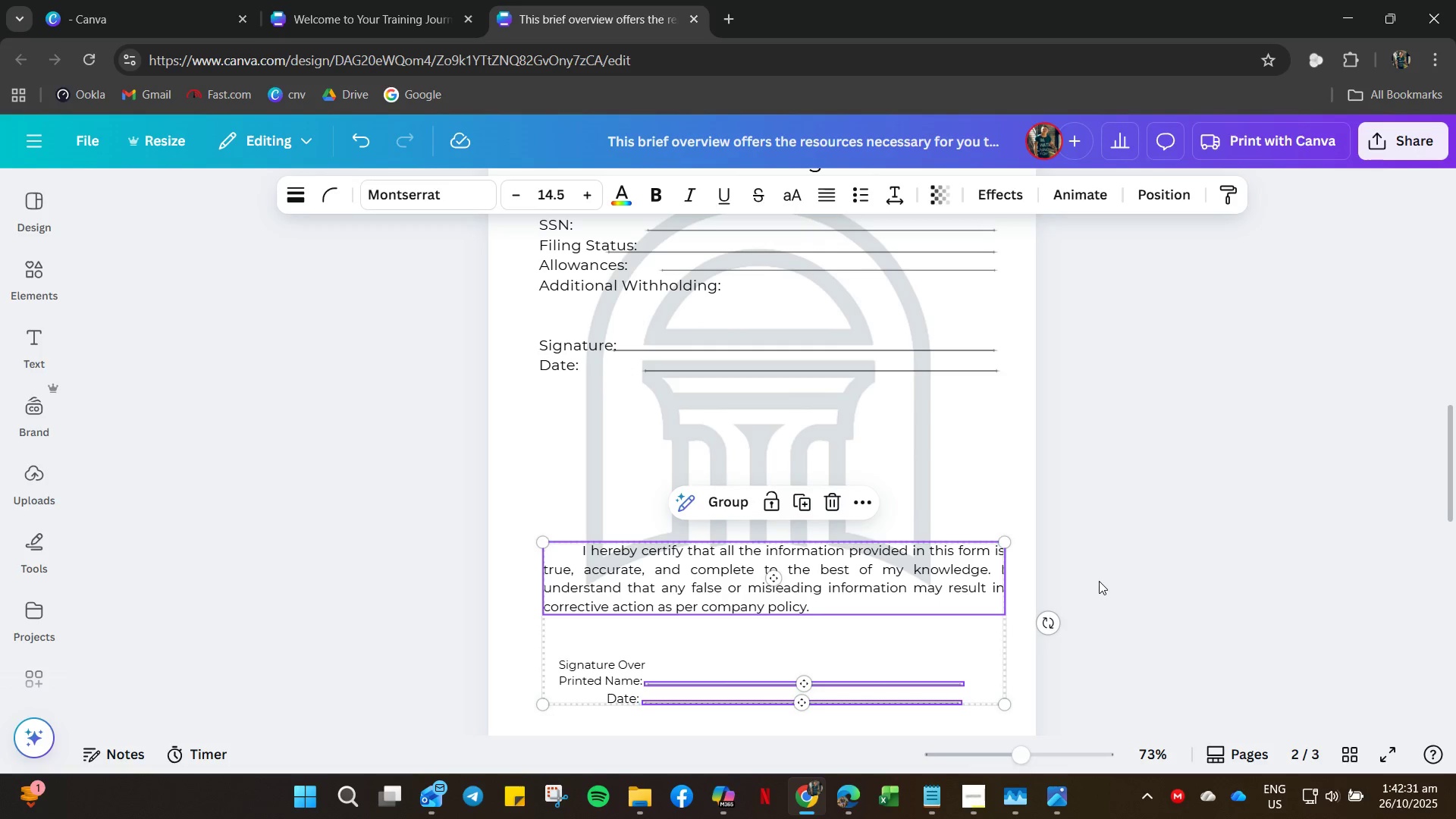 
left_click([1098, 580])
 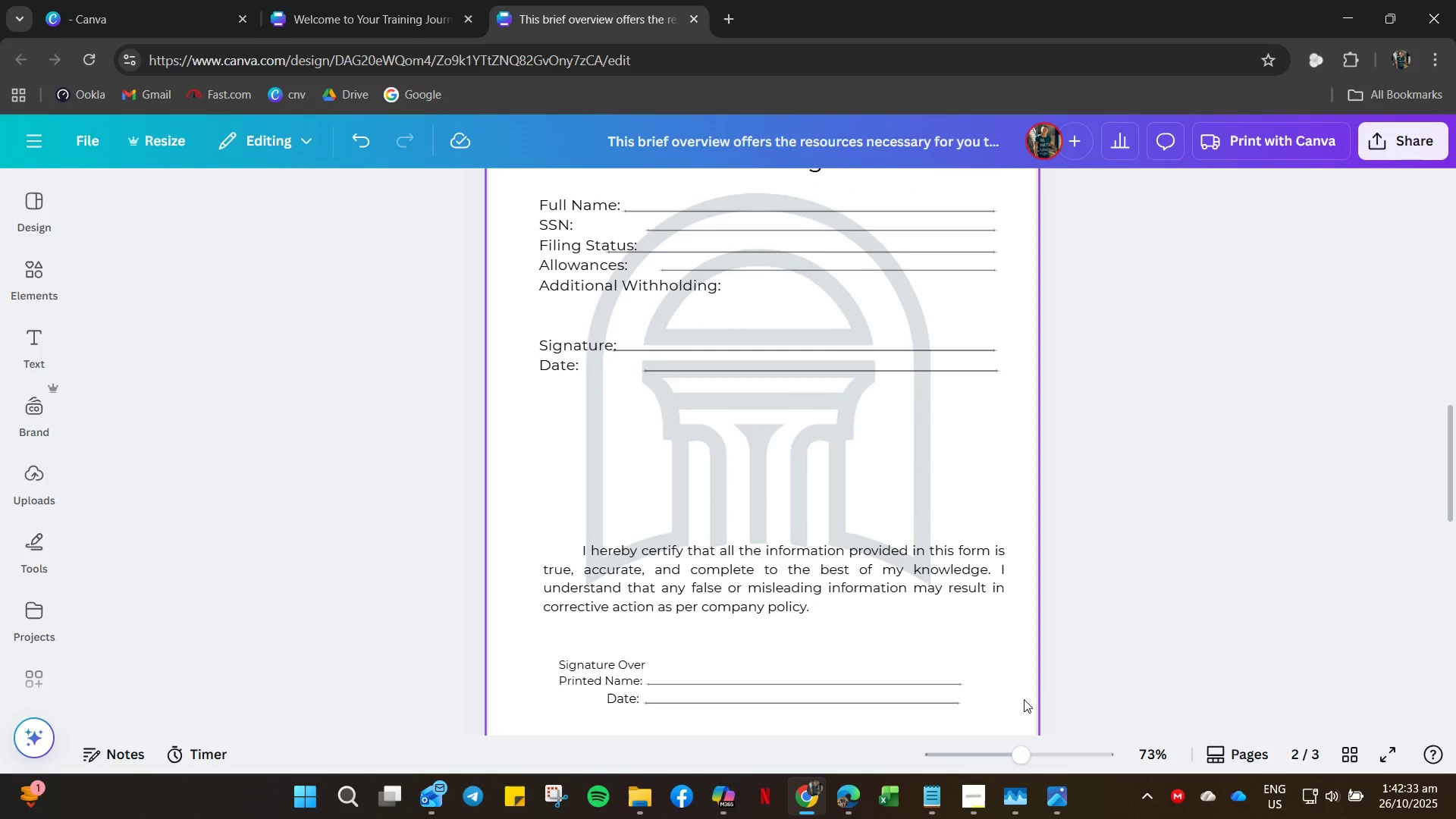 
left_click_drag(start_coordinate=[981, 727], to_coordinate=[921, 547])
 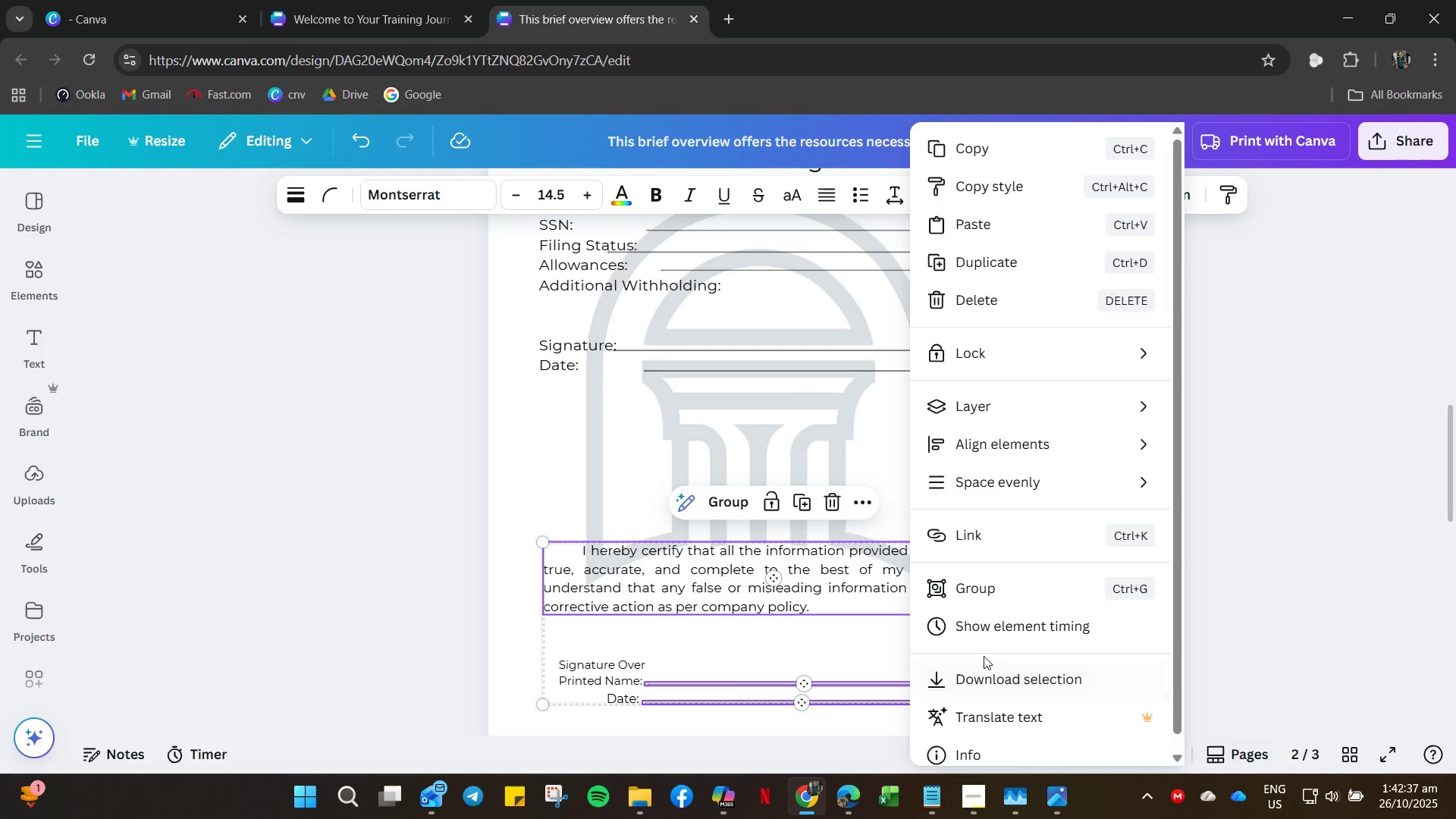 
left_click([977, 589])
 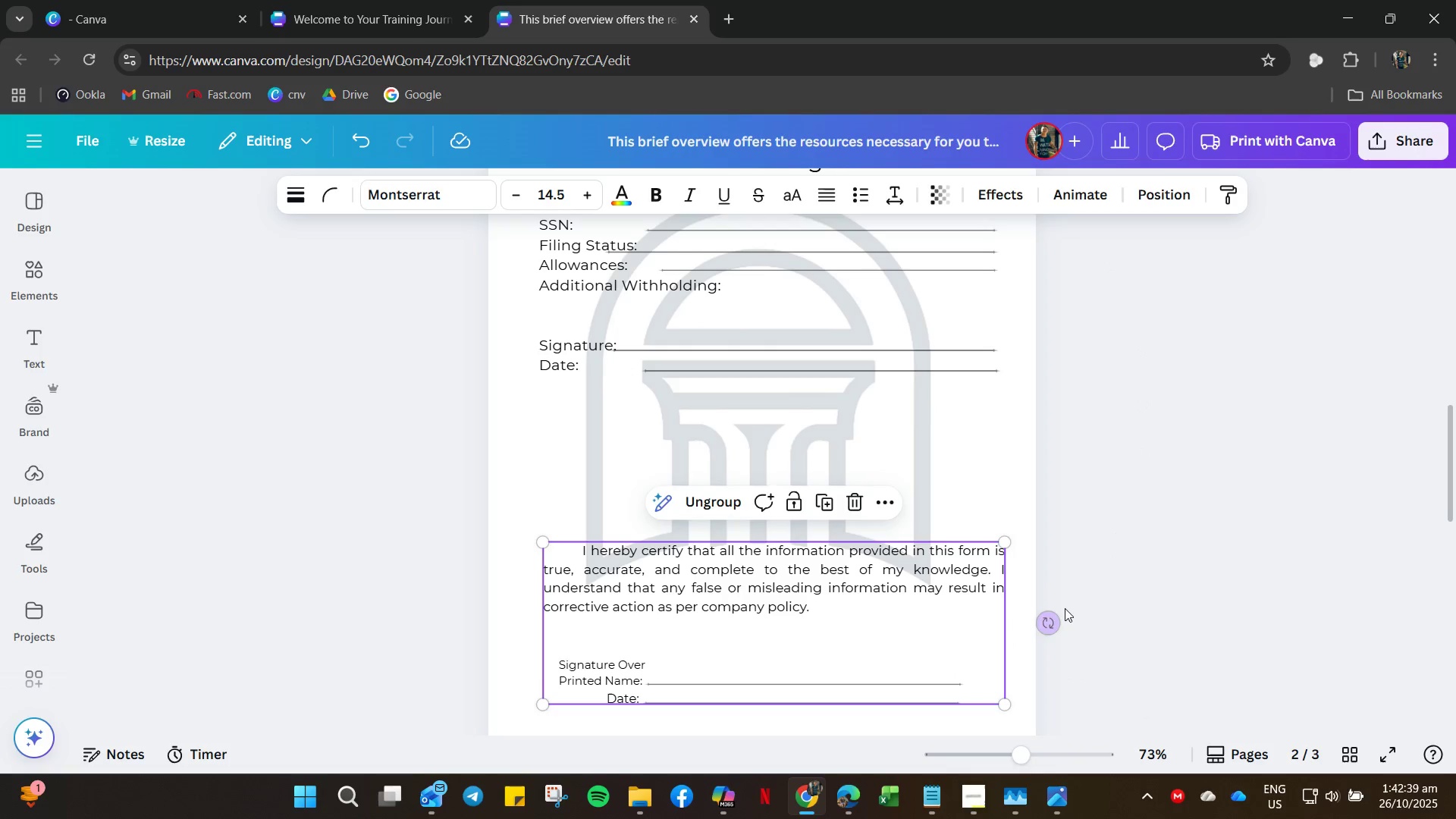 
left_click([1065, 608])
 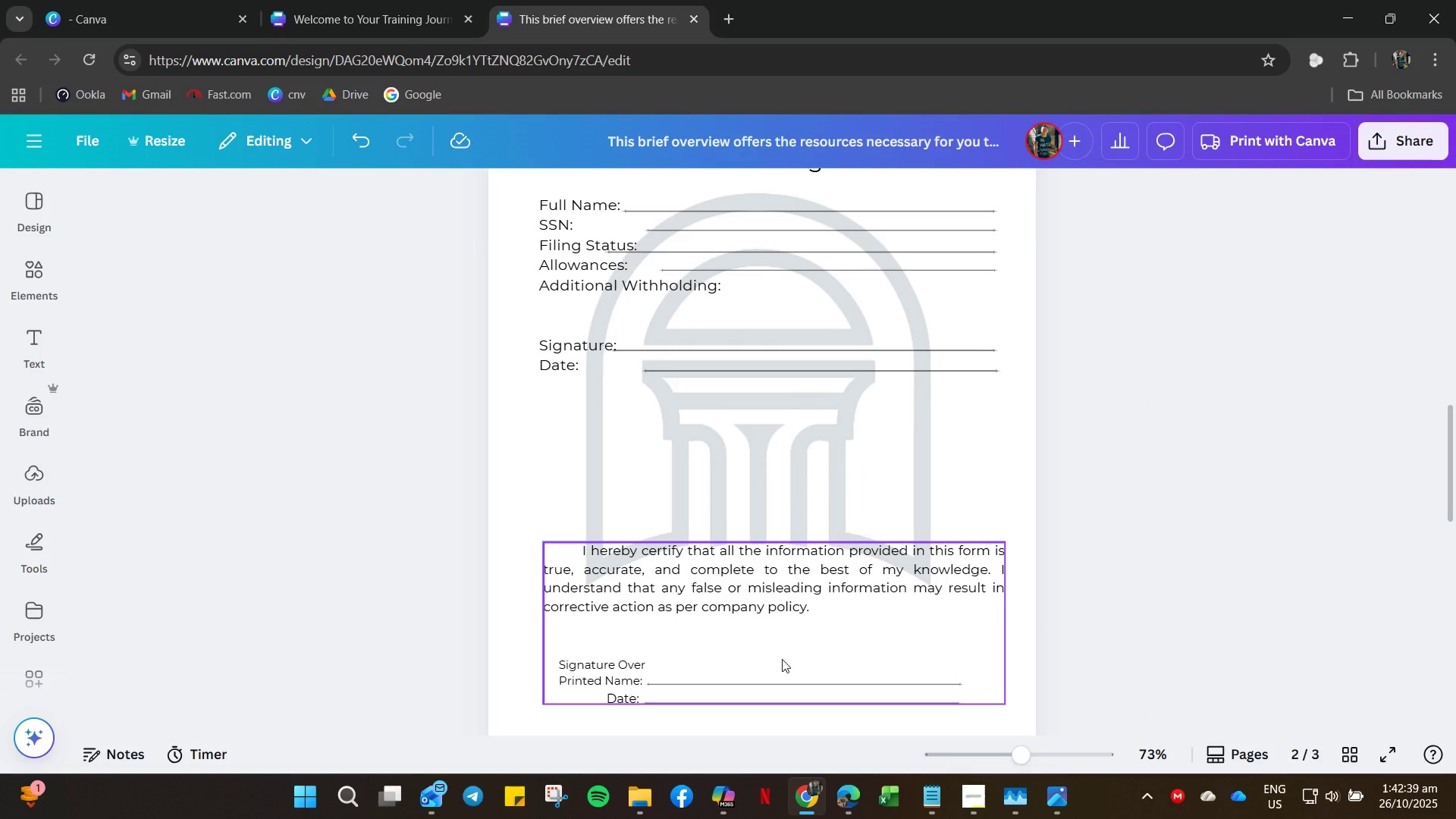 
left_click_drag(start_coordinate=[784, 658], to_coordinate=[796, 595])
 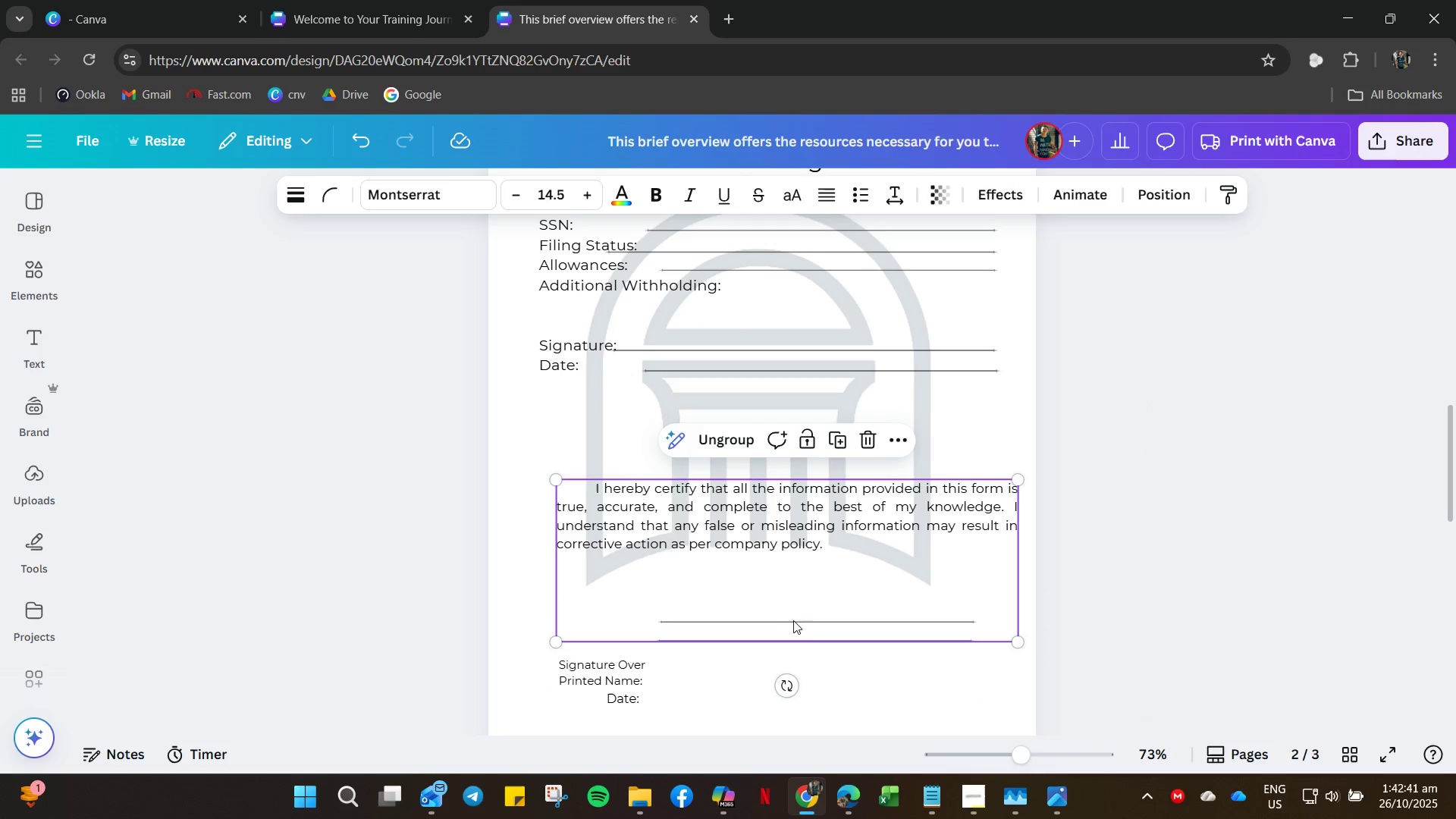 
key(Control+Z)
 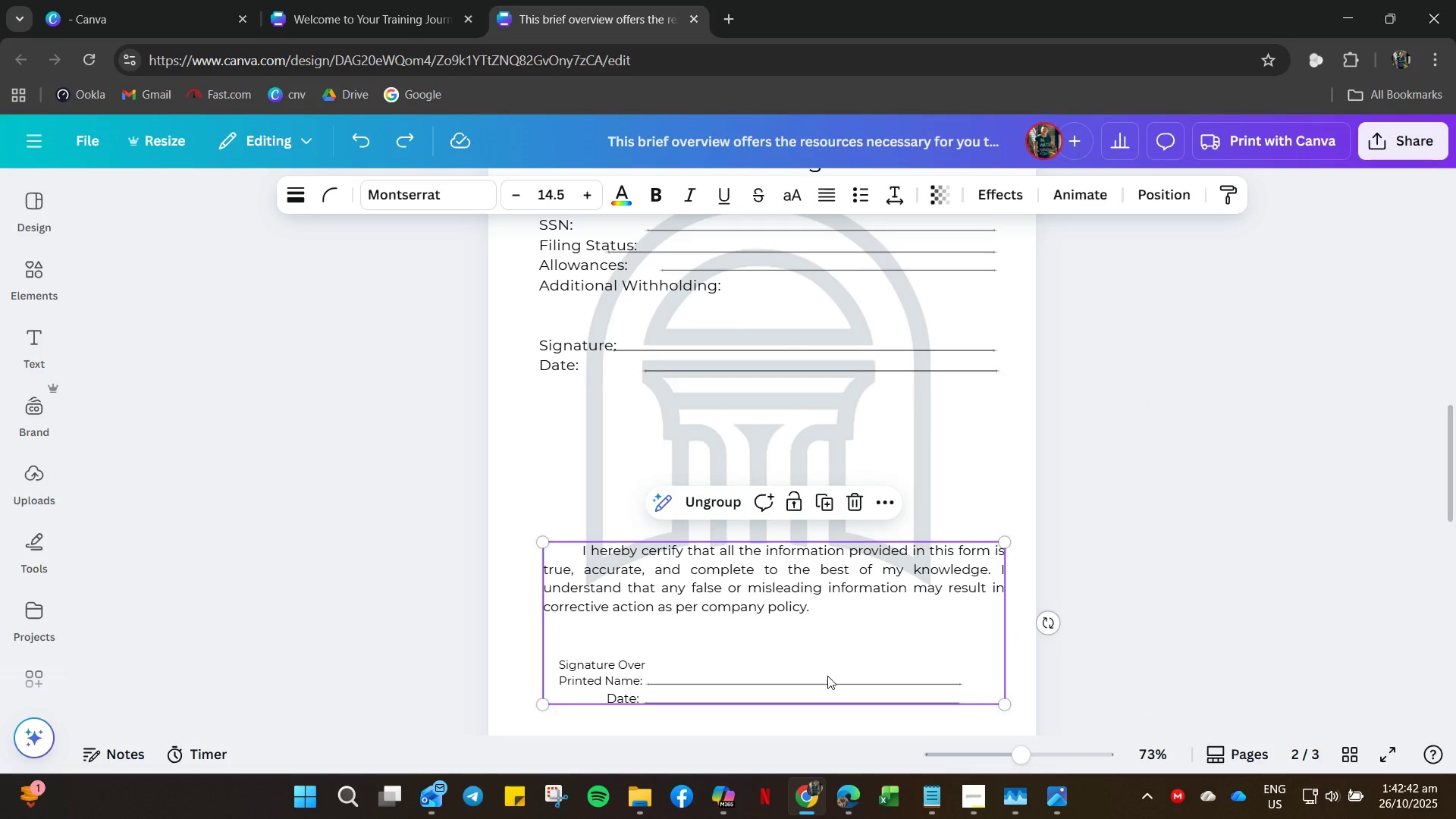 
left_click([1081, 683])
 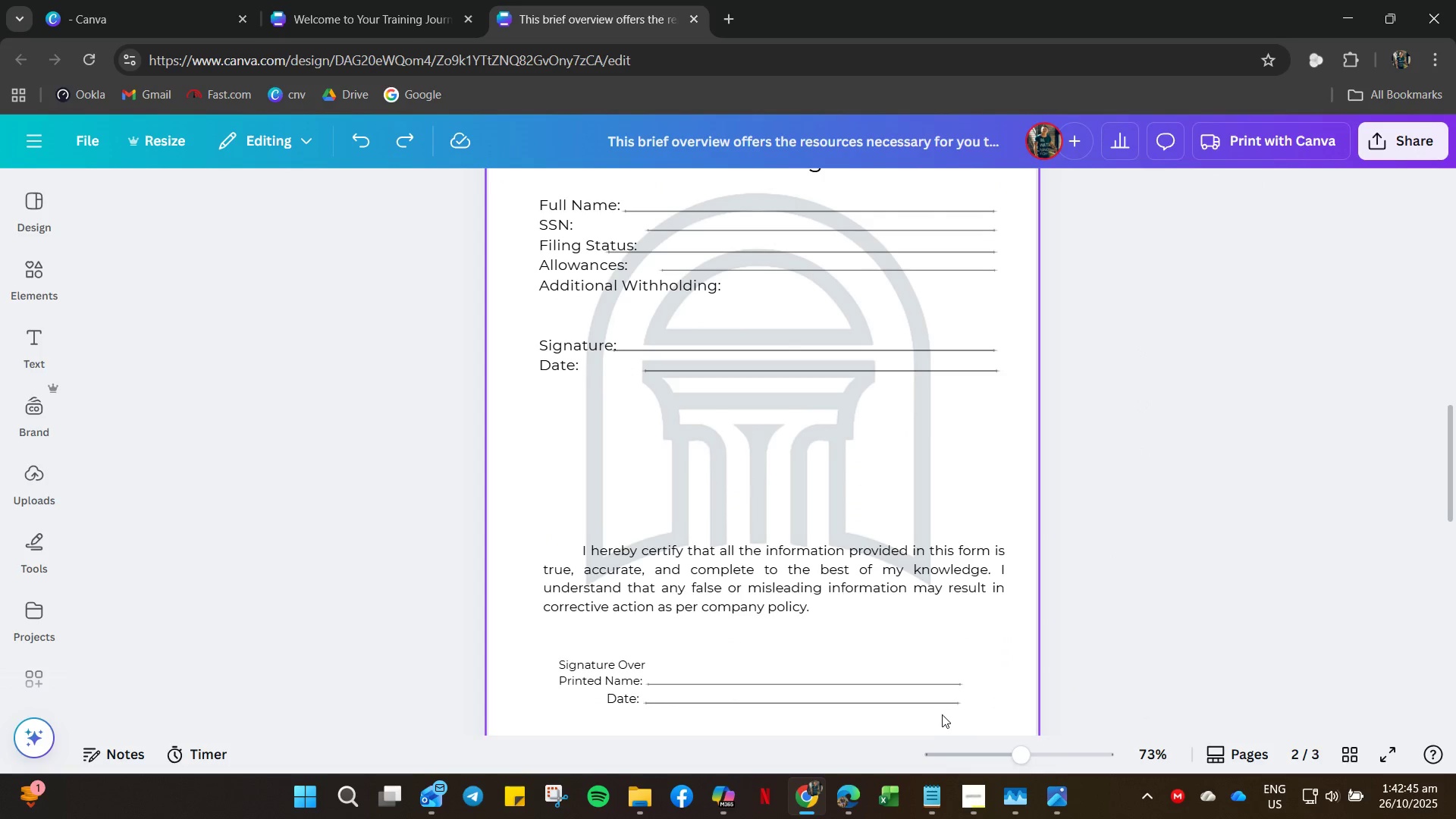 
left_click_drag(start_coordinate=[937, 717], to_coordinate=[650, 544])
 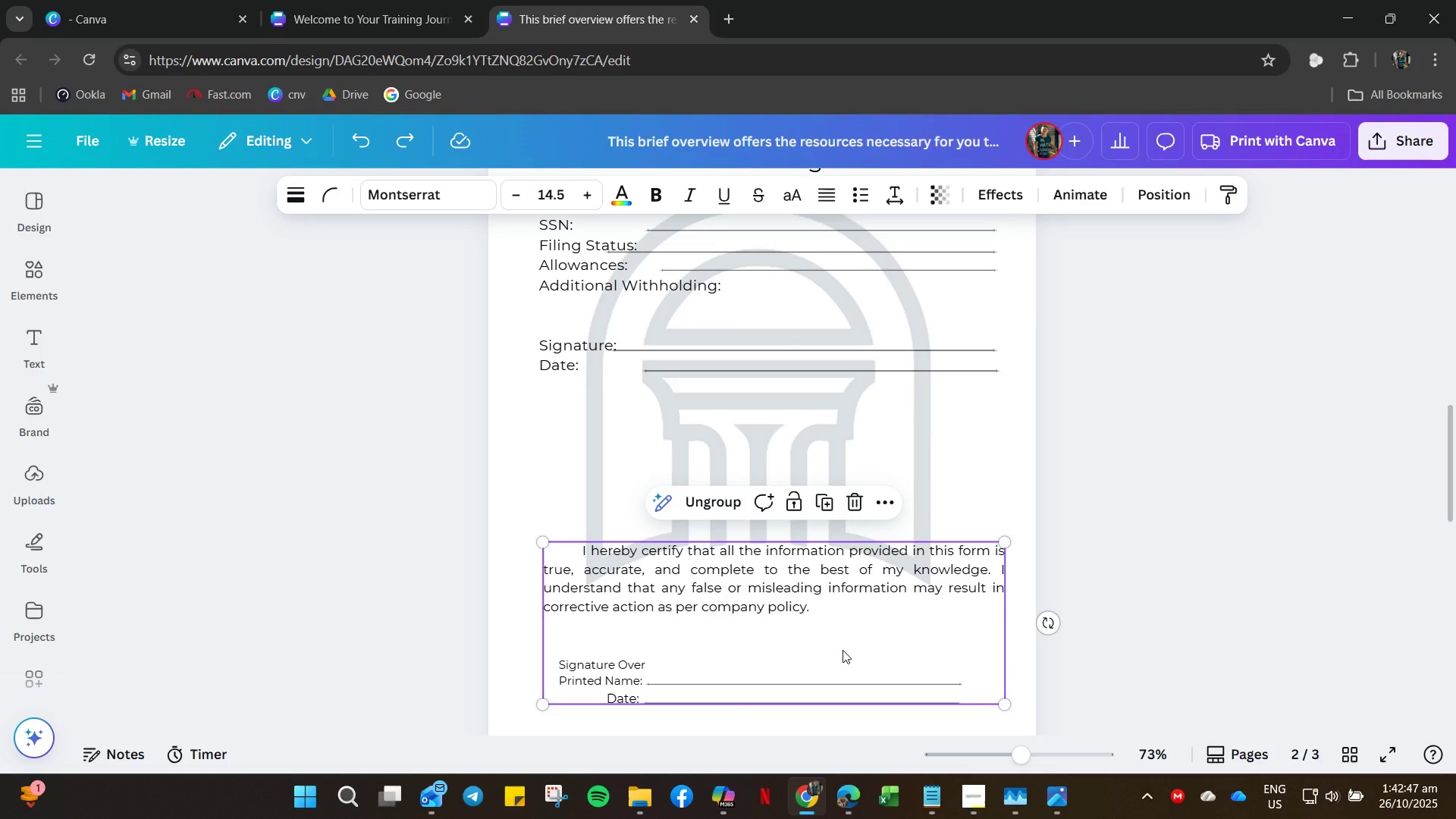 
right_click([843, 650])
 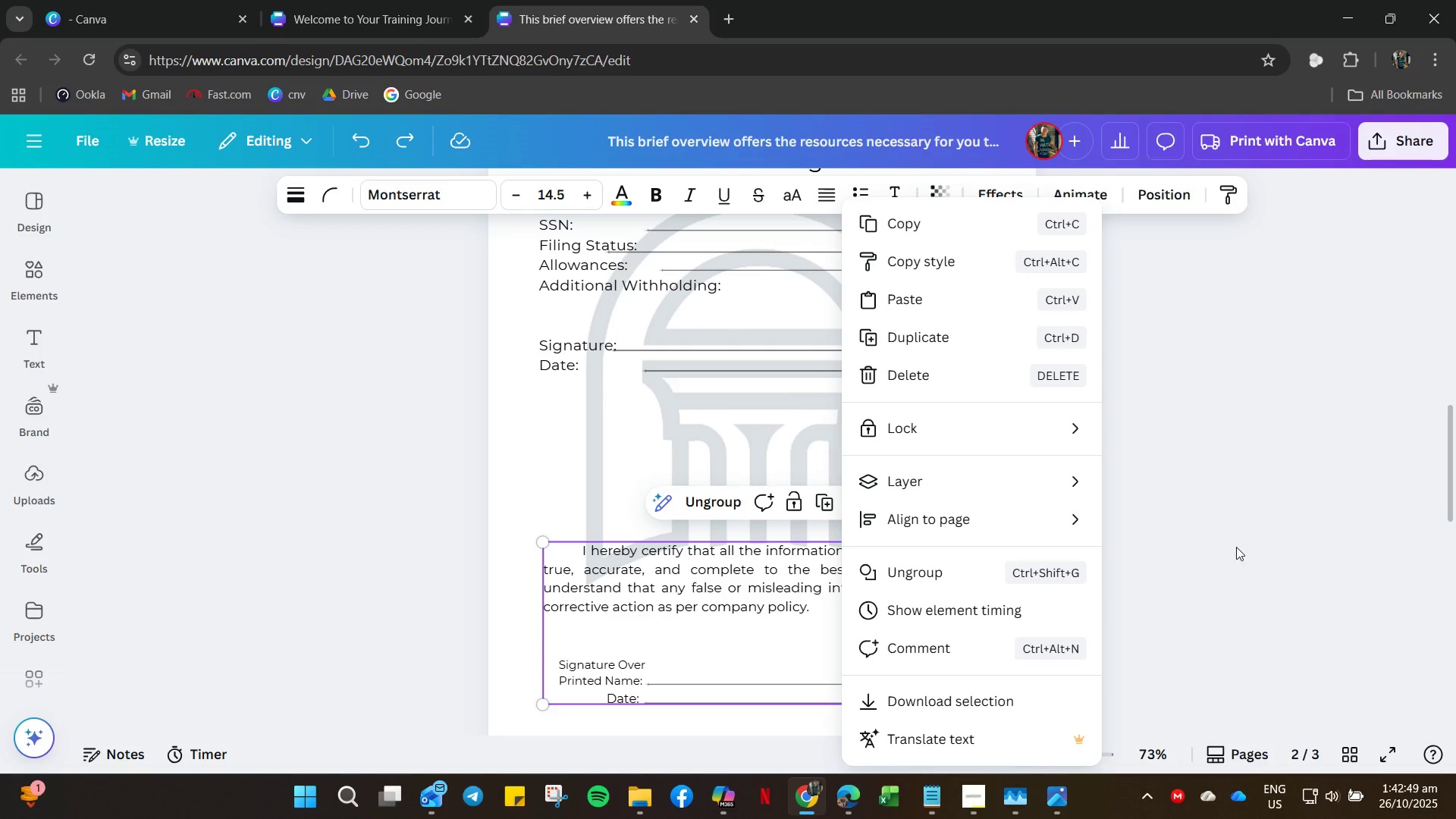 
left_click([1236, 547])
 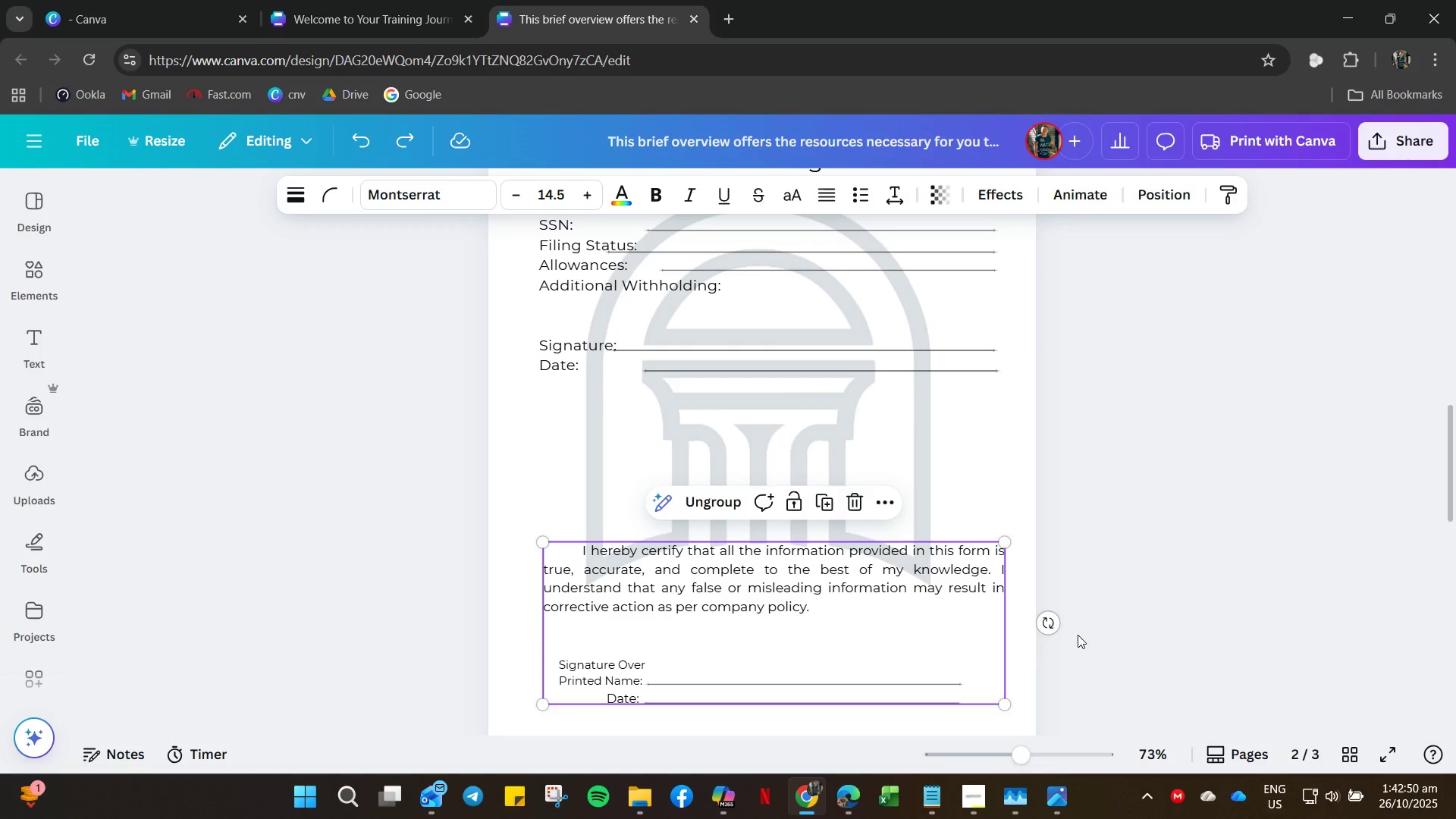 
left_click([1080, 633])
 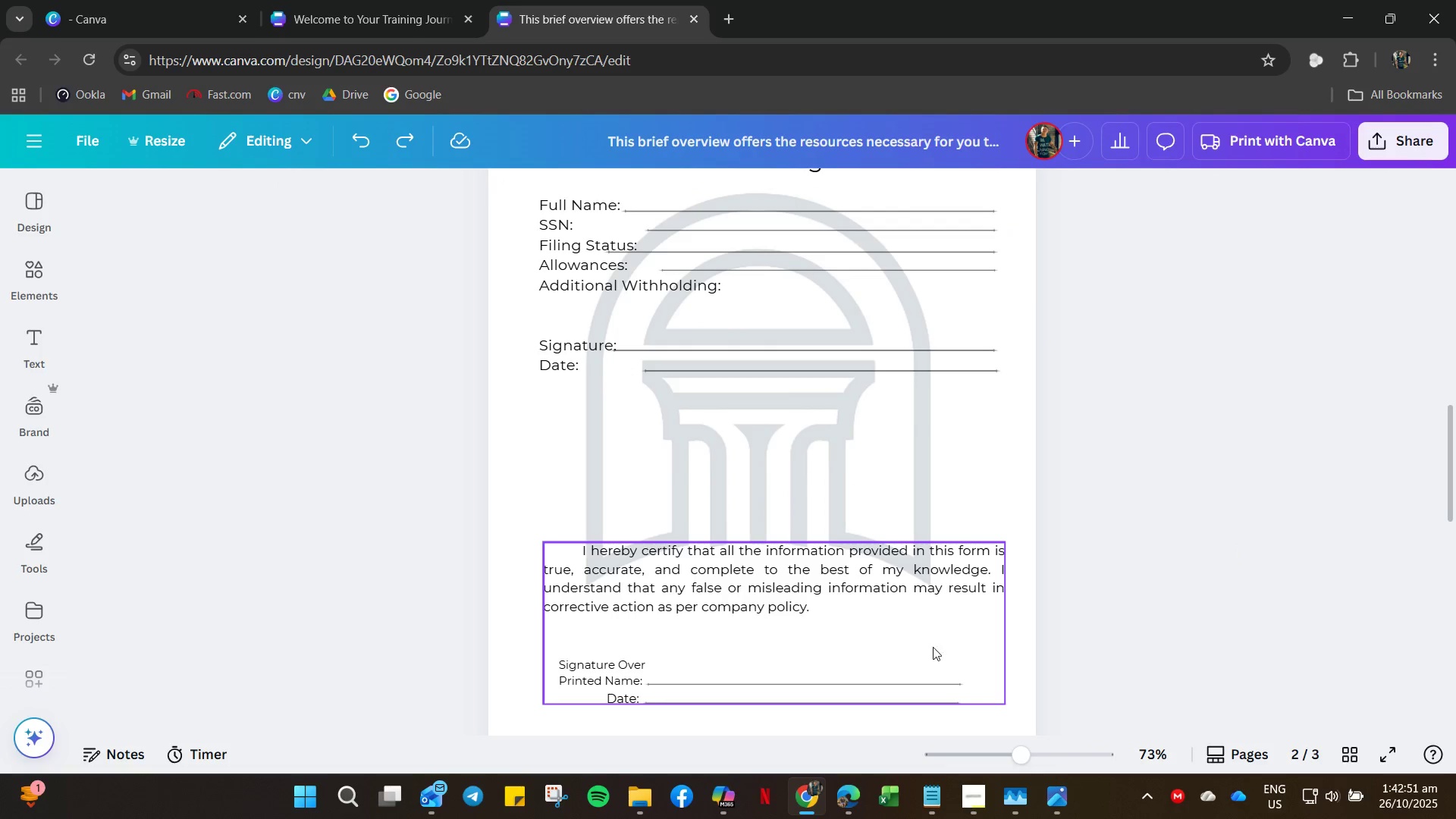 
left_click_drag(start_coordinate=[920, 647], to_coordinate=[915, 547])
 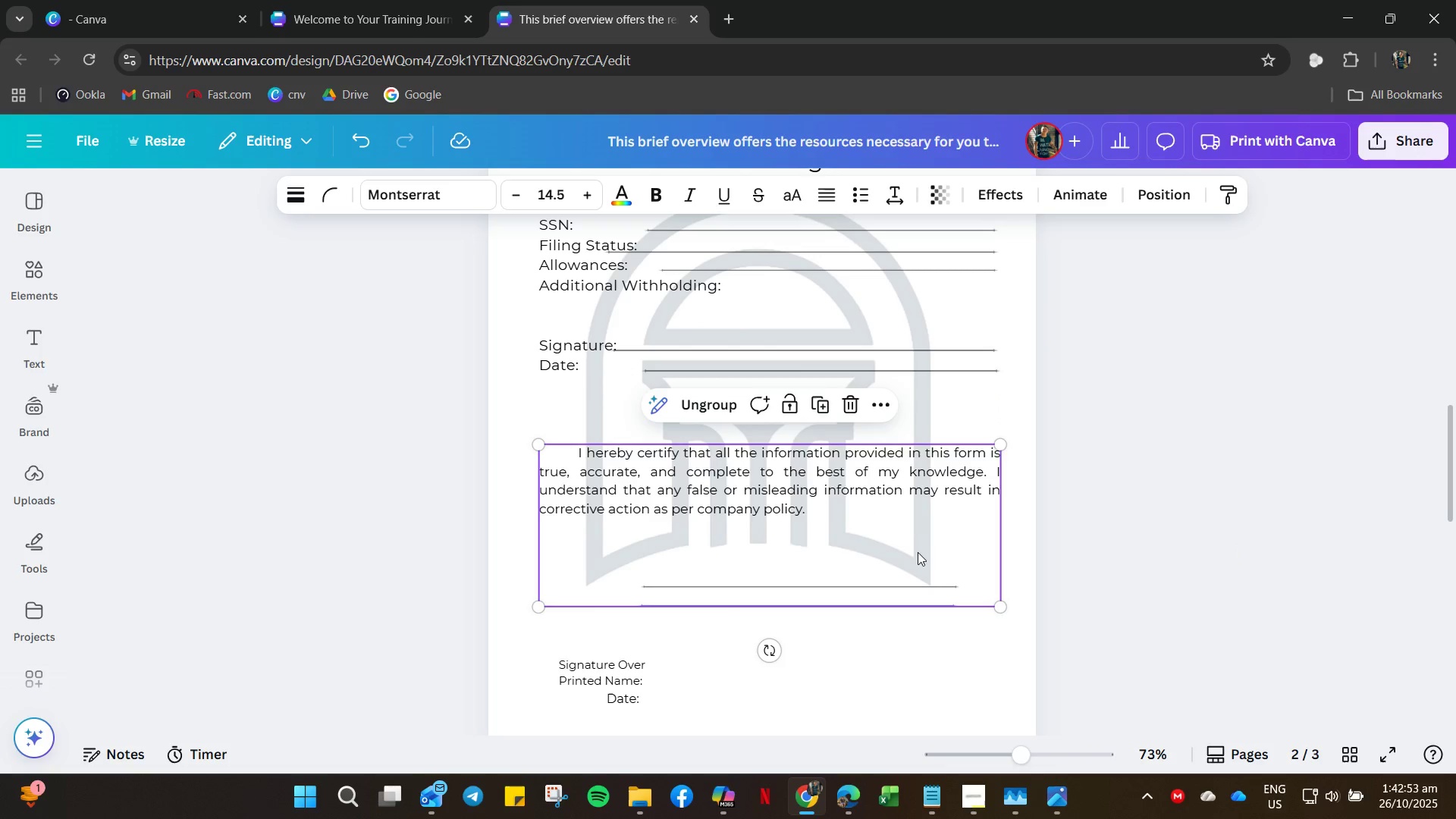 
key(Control+Z)
 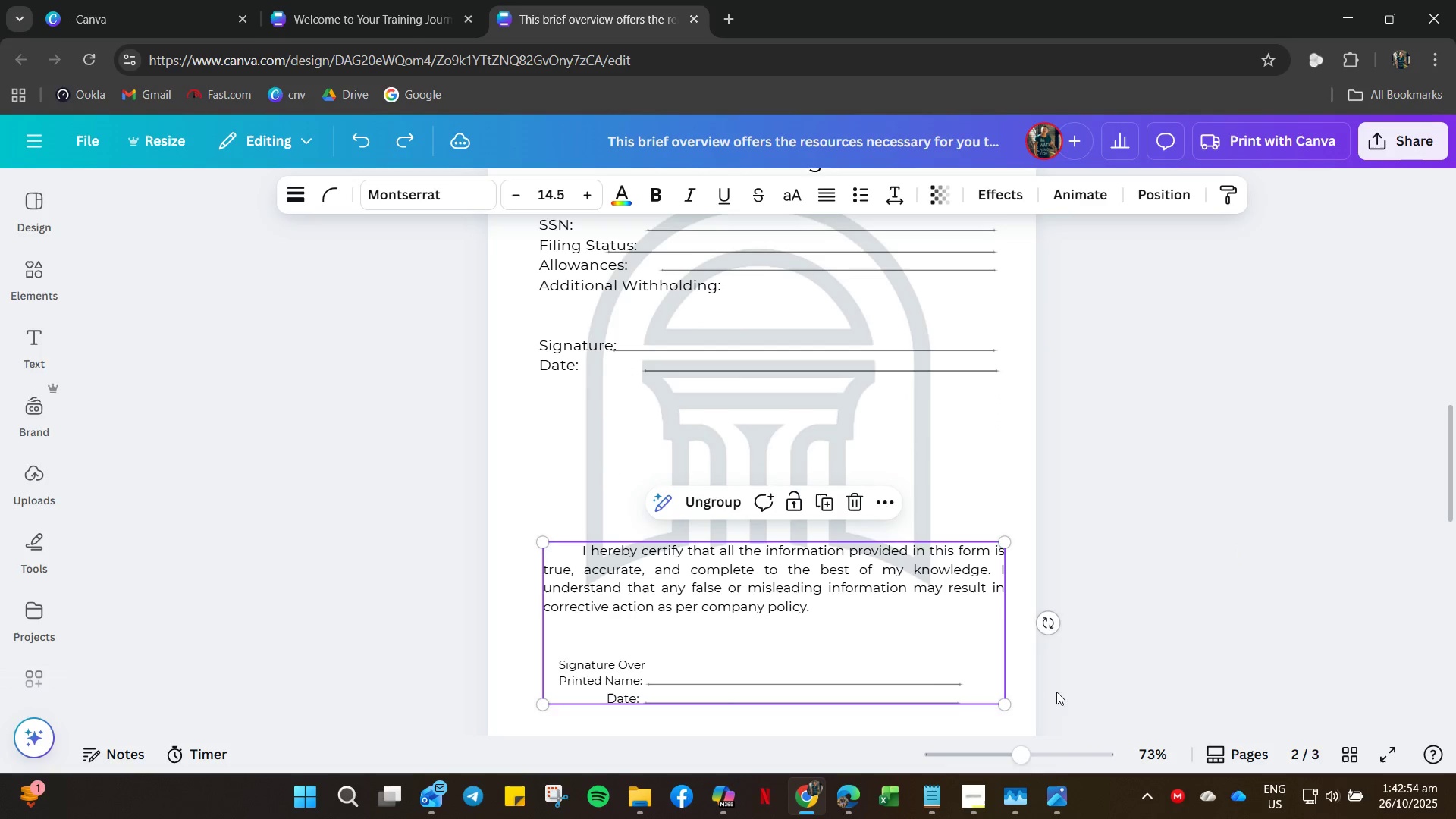 
left_click([1062, 689])
 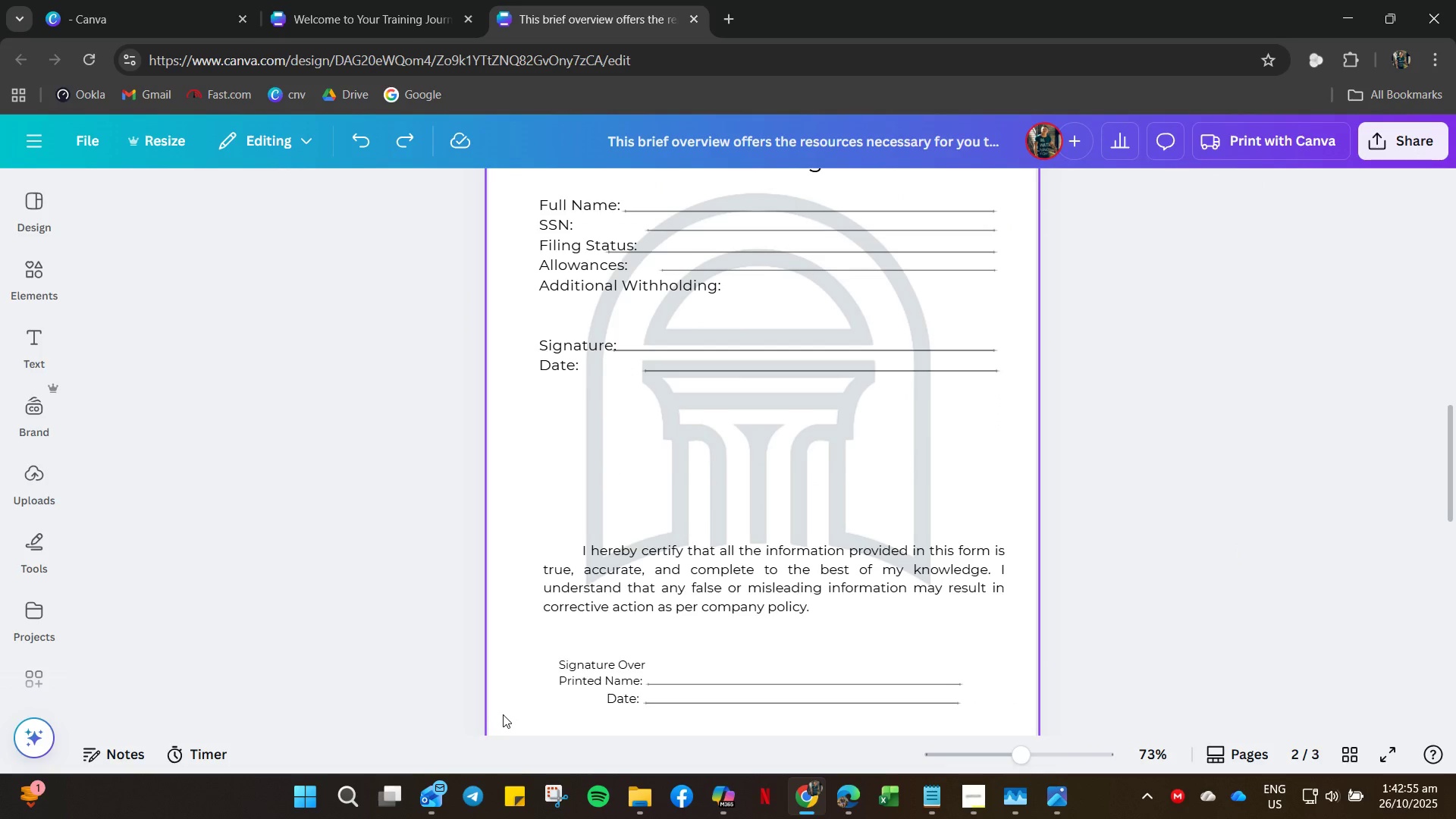 
left_click_drag(start_coordinate=[507, 714], to_coordinate=[883, 549])
 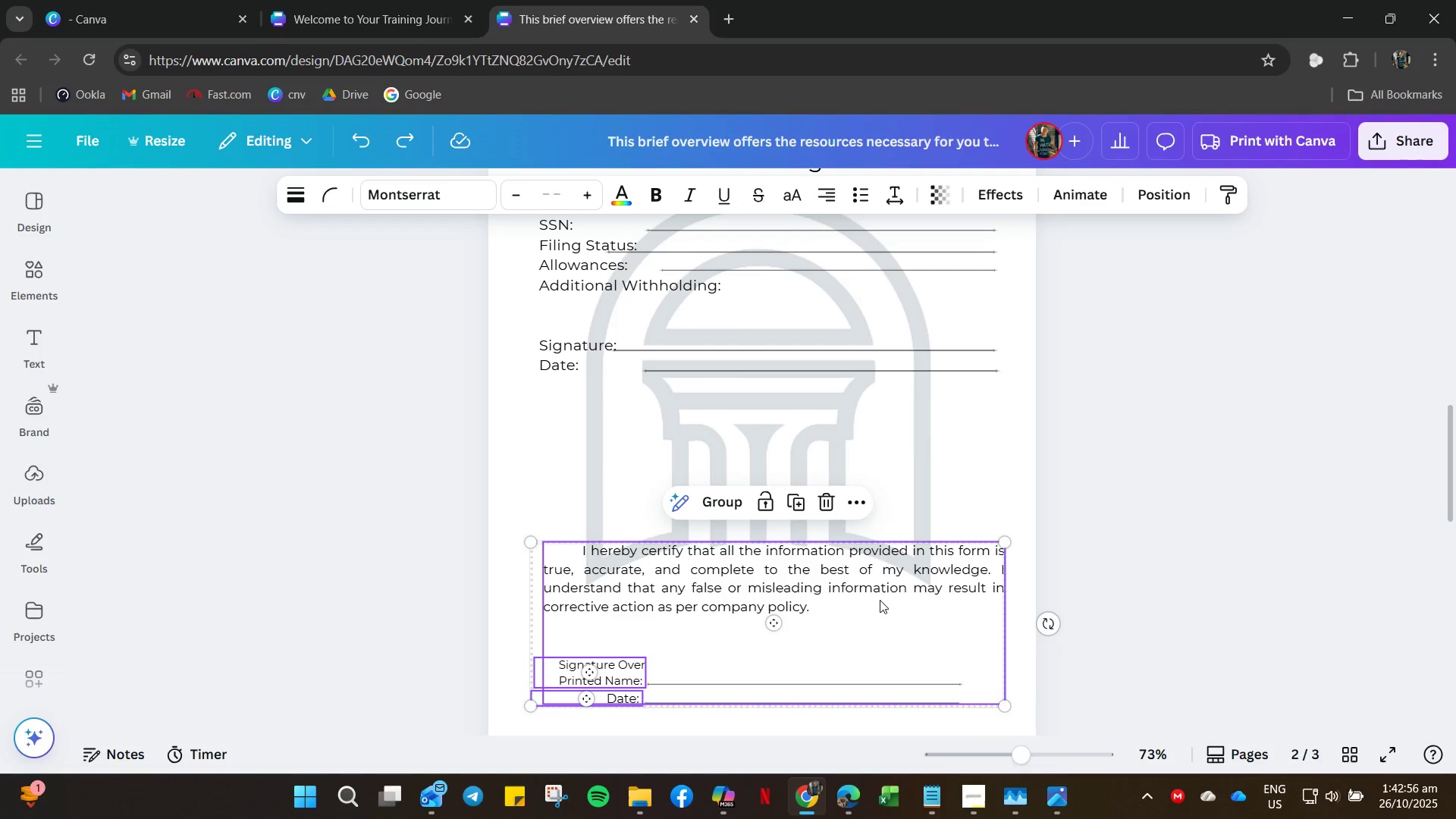 
right_click([880, 600])
 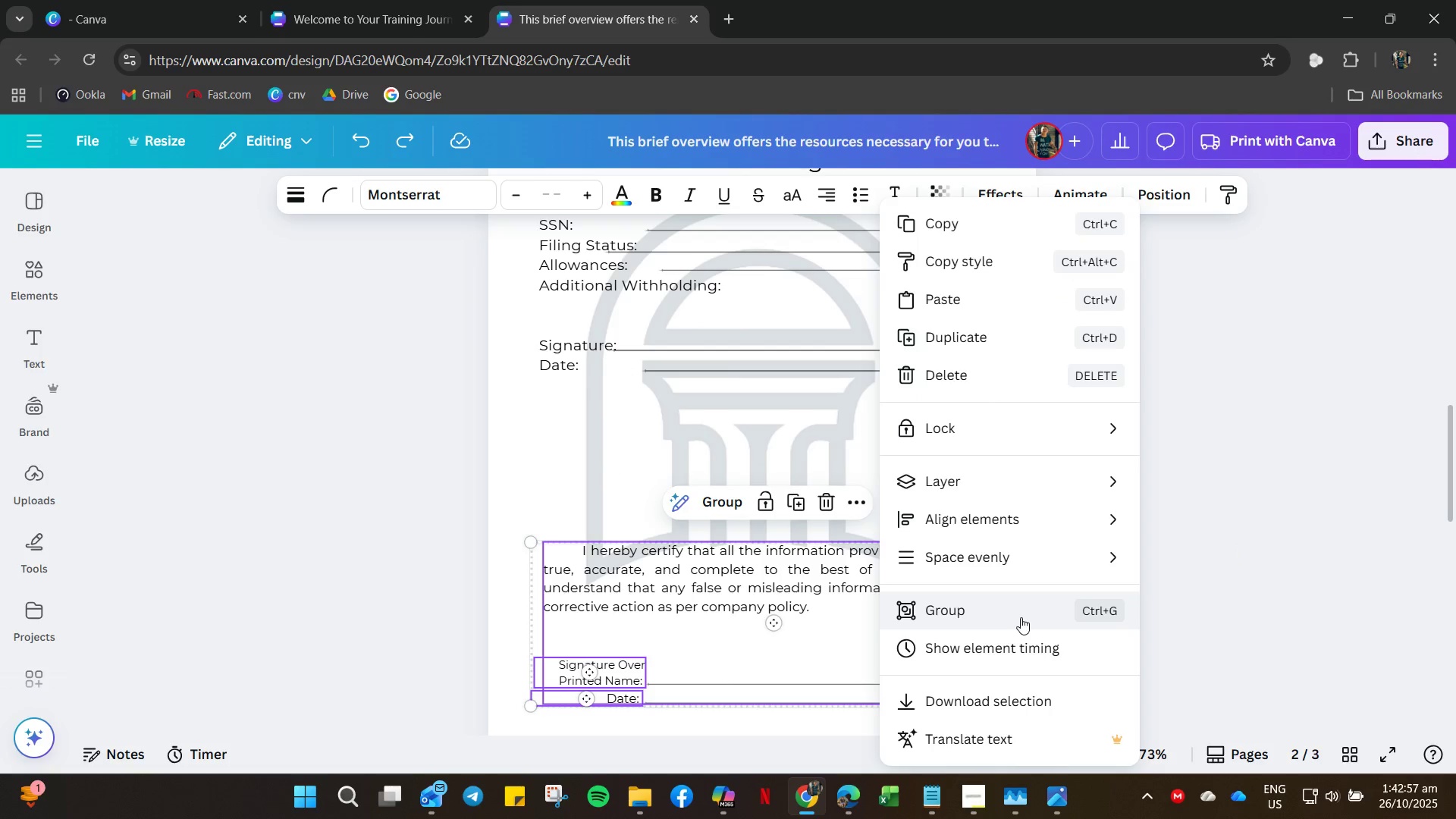 
left_click([1013, 617])
 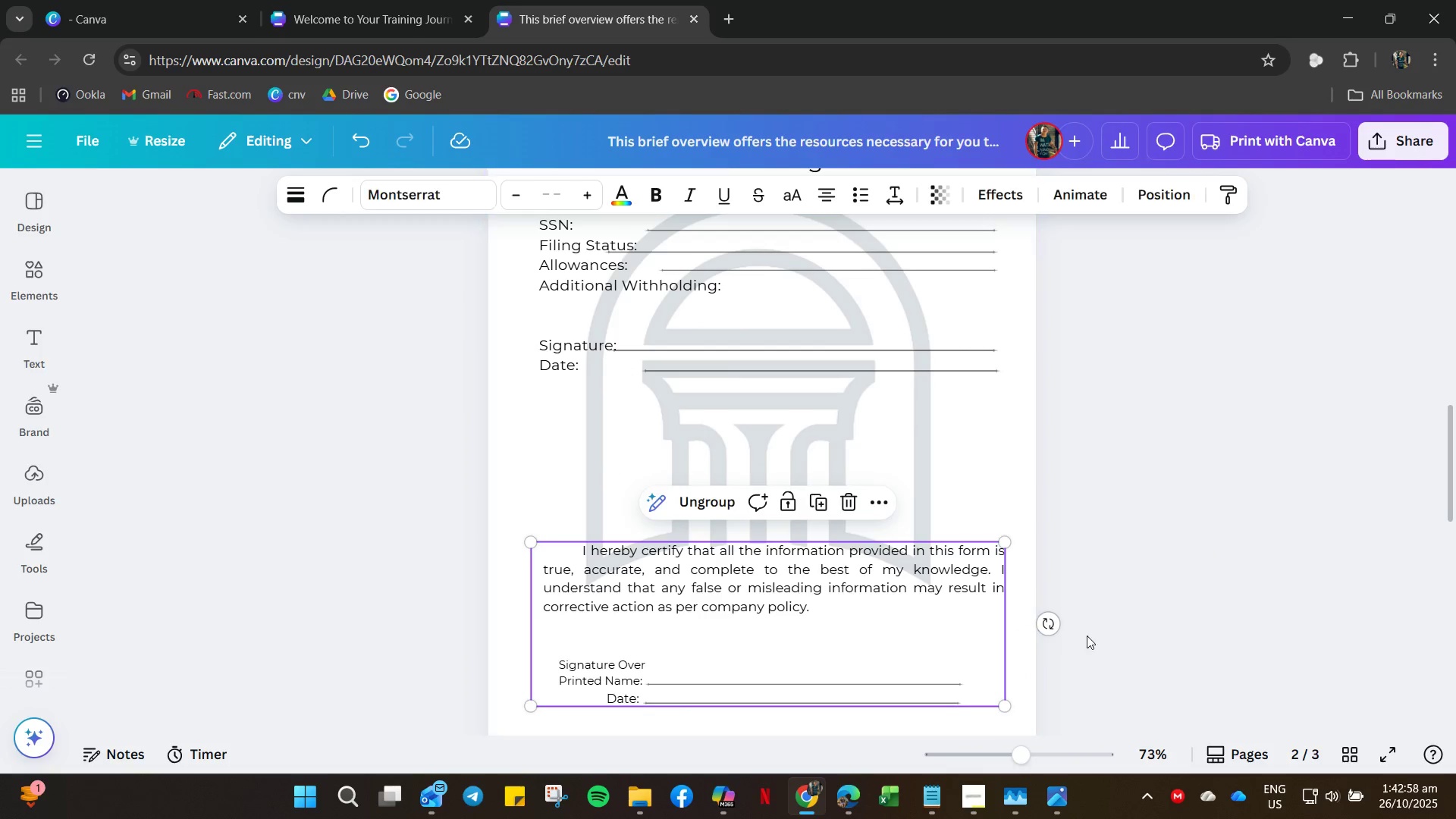 
left_click([1095, 635])
 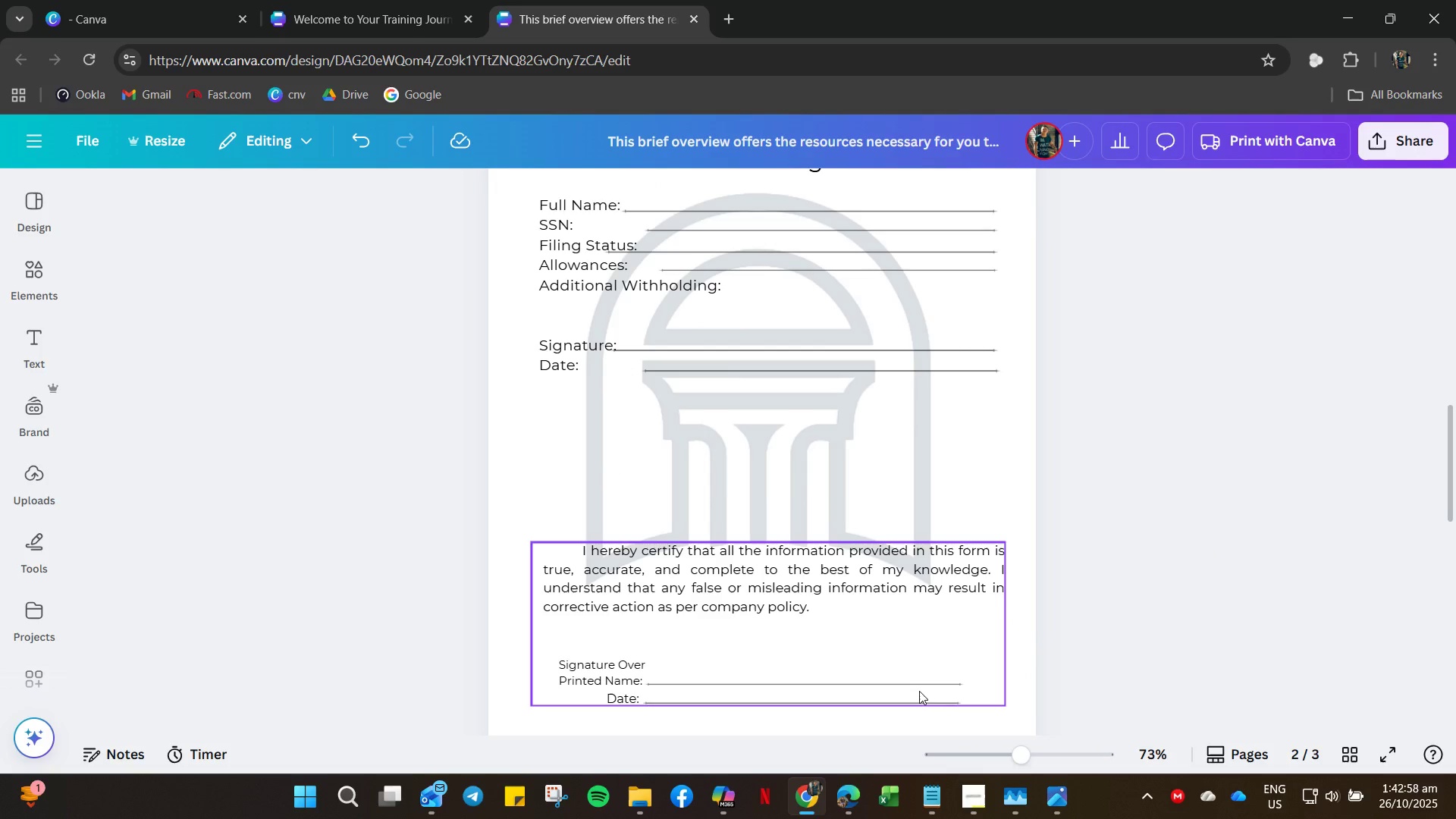 
left_click_drag(start_coordinate=[921, 692], to_coordinate=[918, 641])
 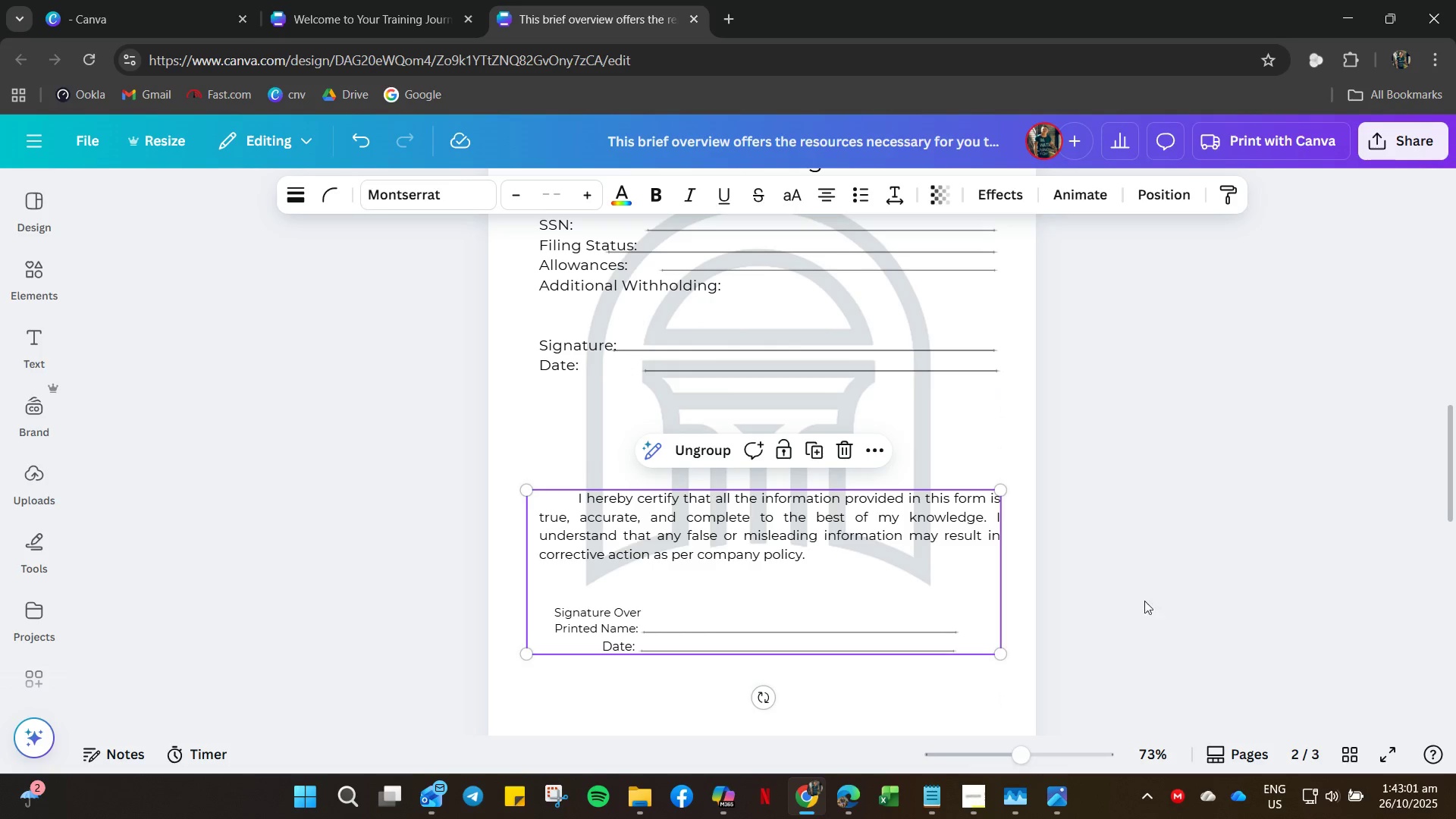 
left_click([1150, 599])
 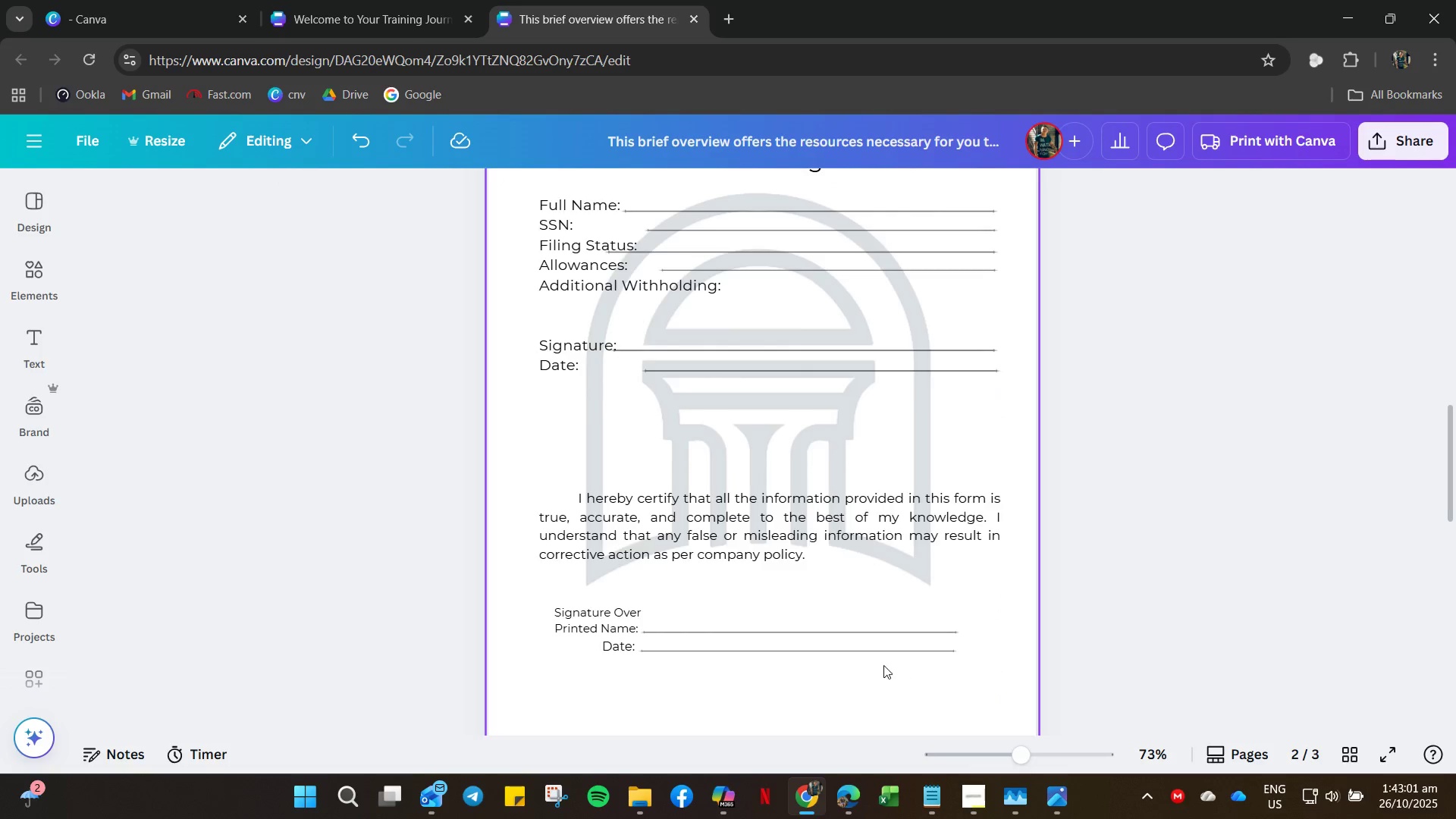 
scroll: coordinate [848, 640], scroll_direction: up, amount: 8.0
 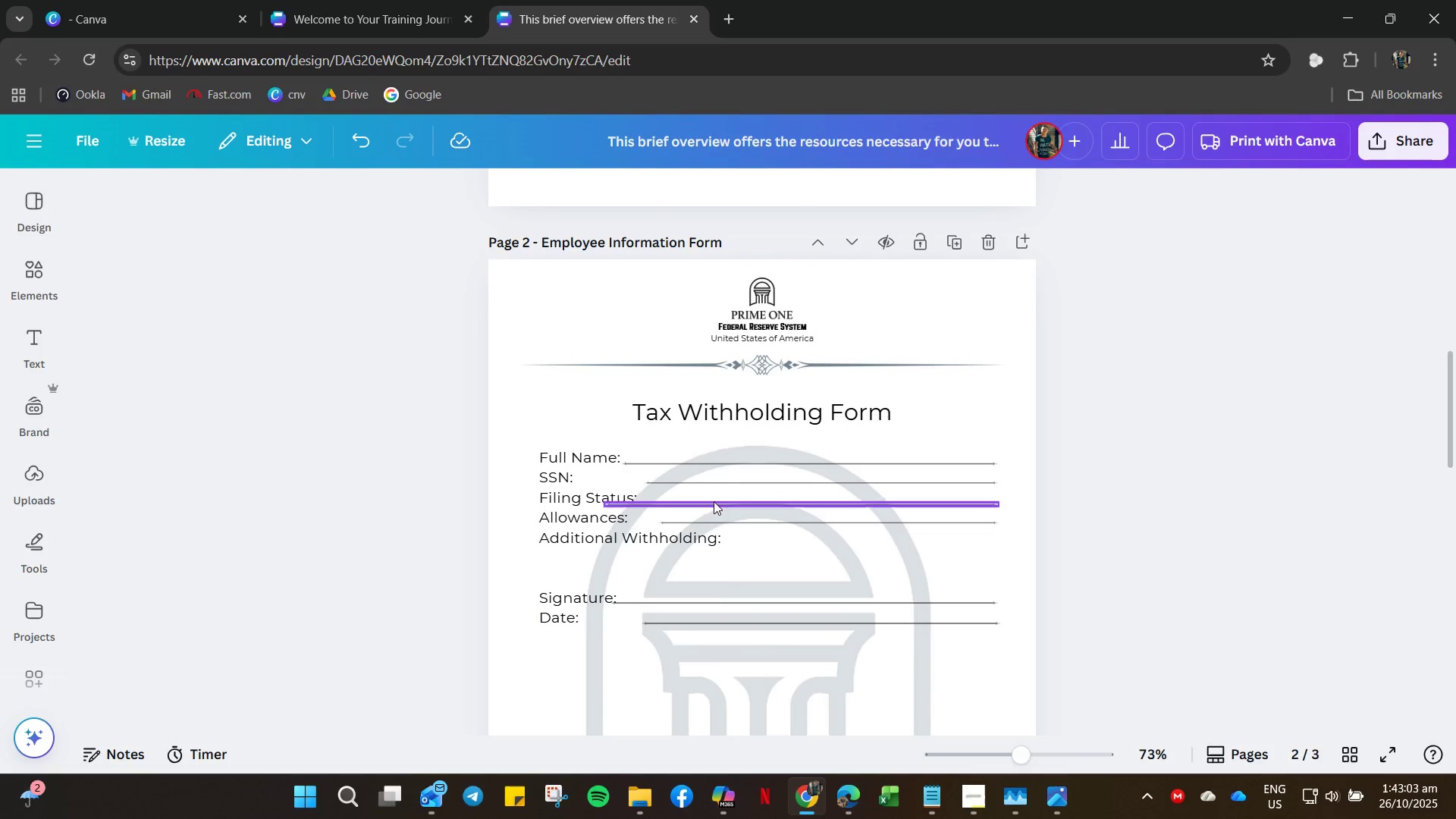 
left_click([718, 482])
 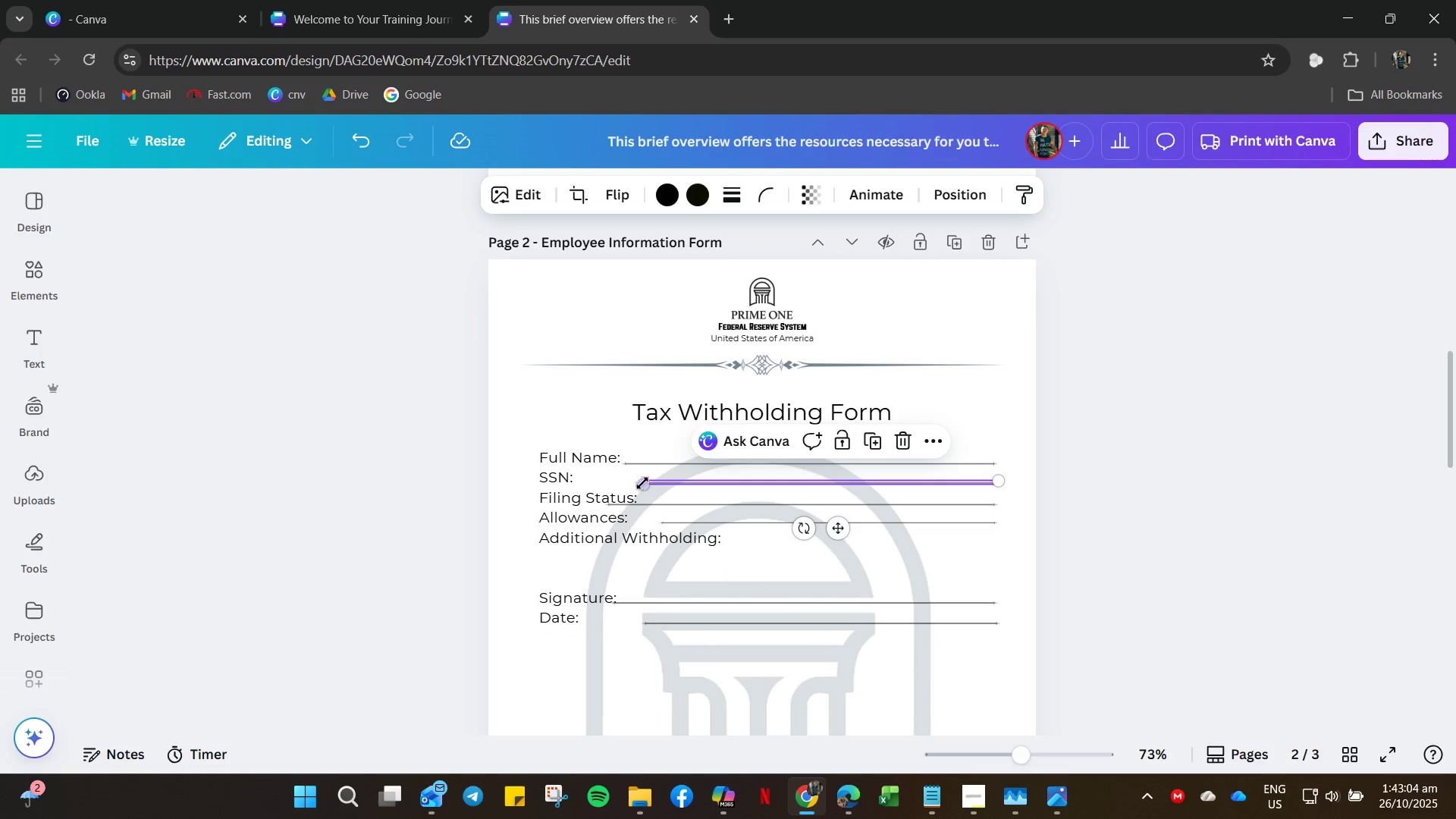 
left_click_drag(start_coordinate=[644, 484], to_coordinate=[593, 485])
 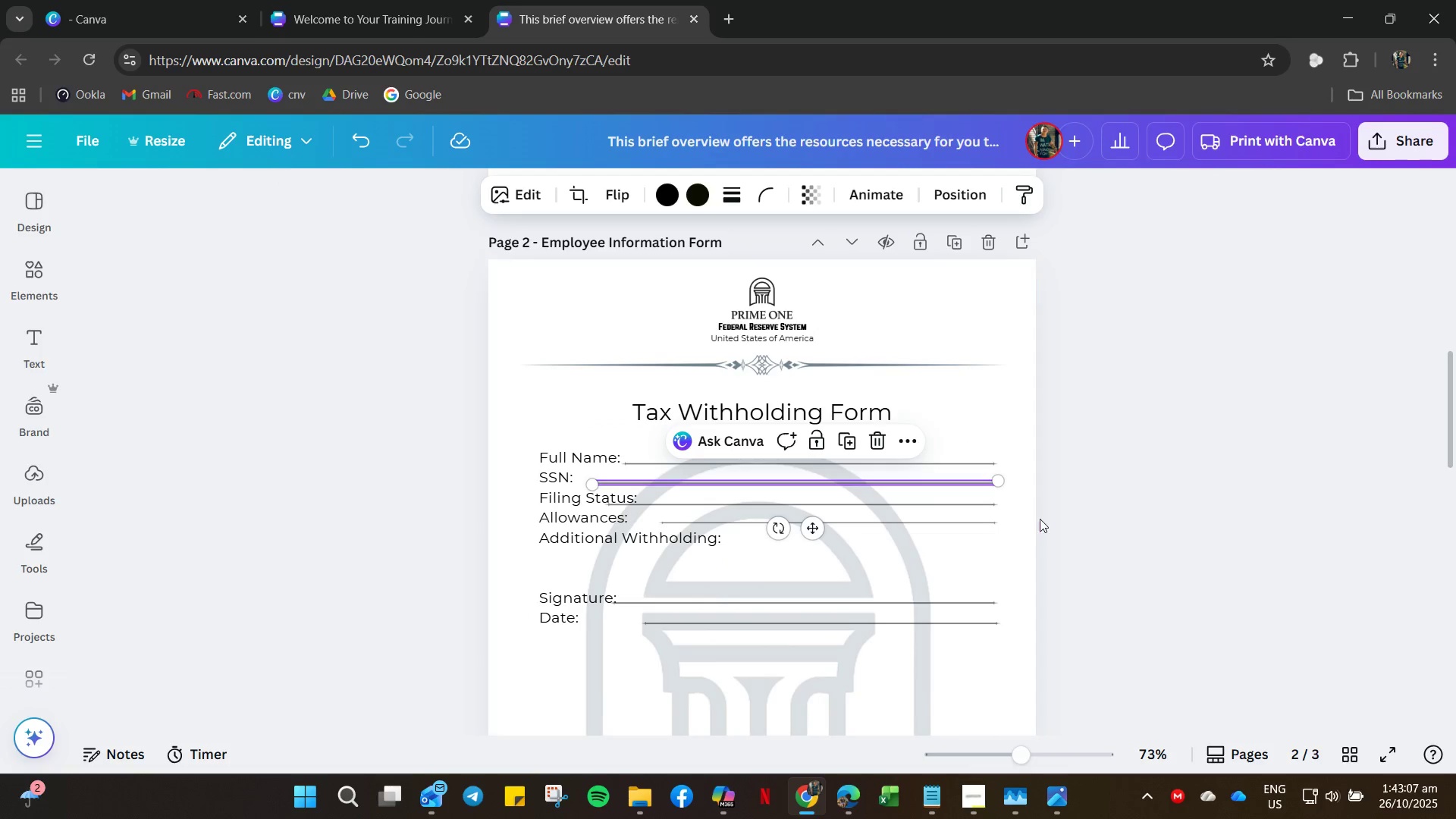 
left_click([1042, 519])
 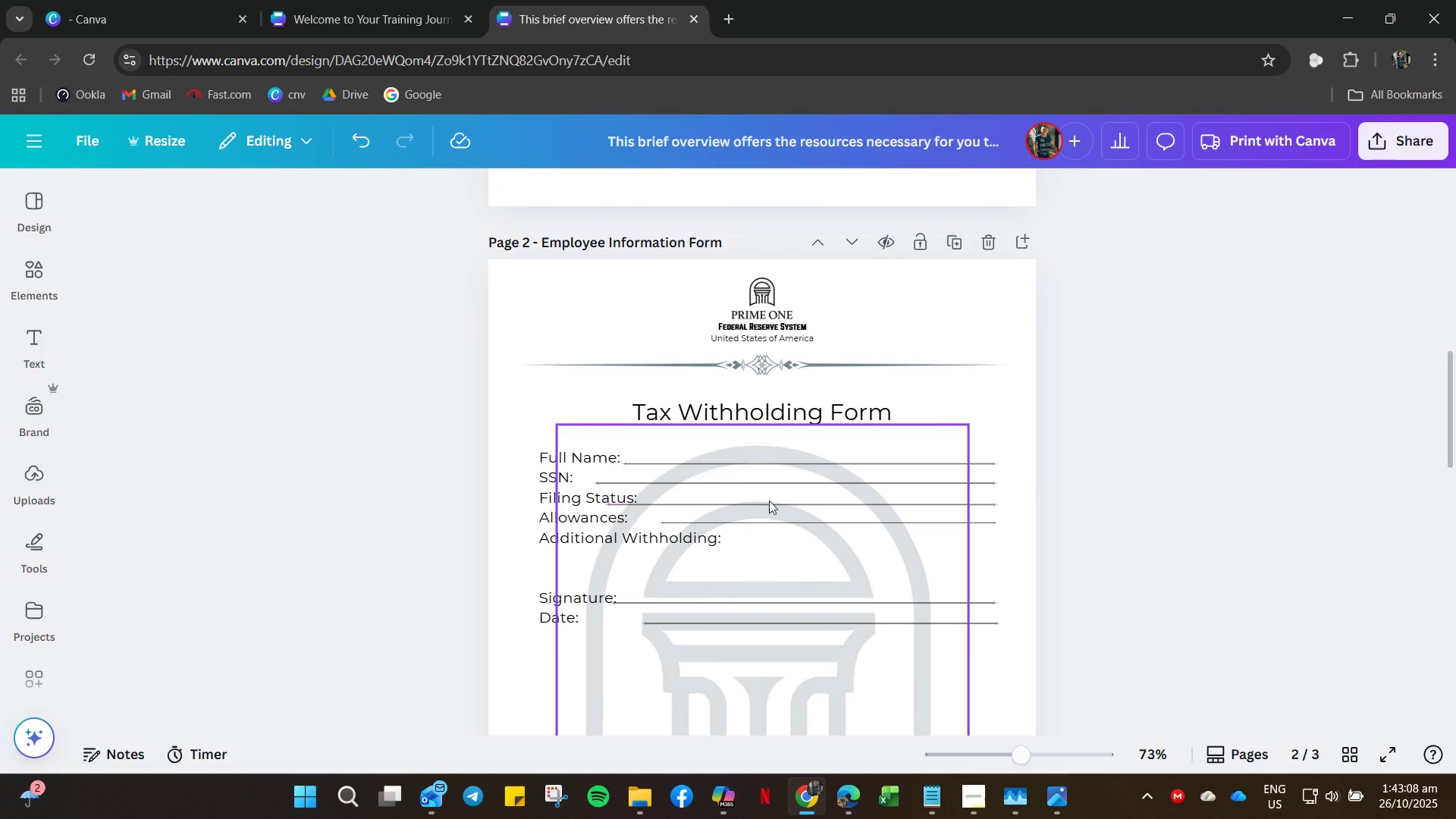 
left_click_drag(start_coordinate=[773, 498], to_coordinate=[772, 504])
 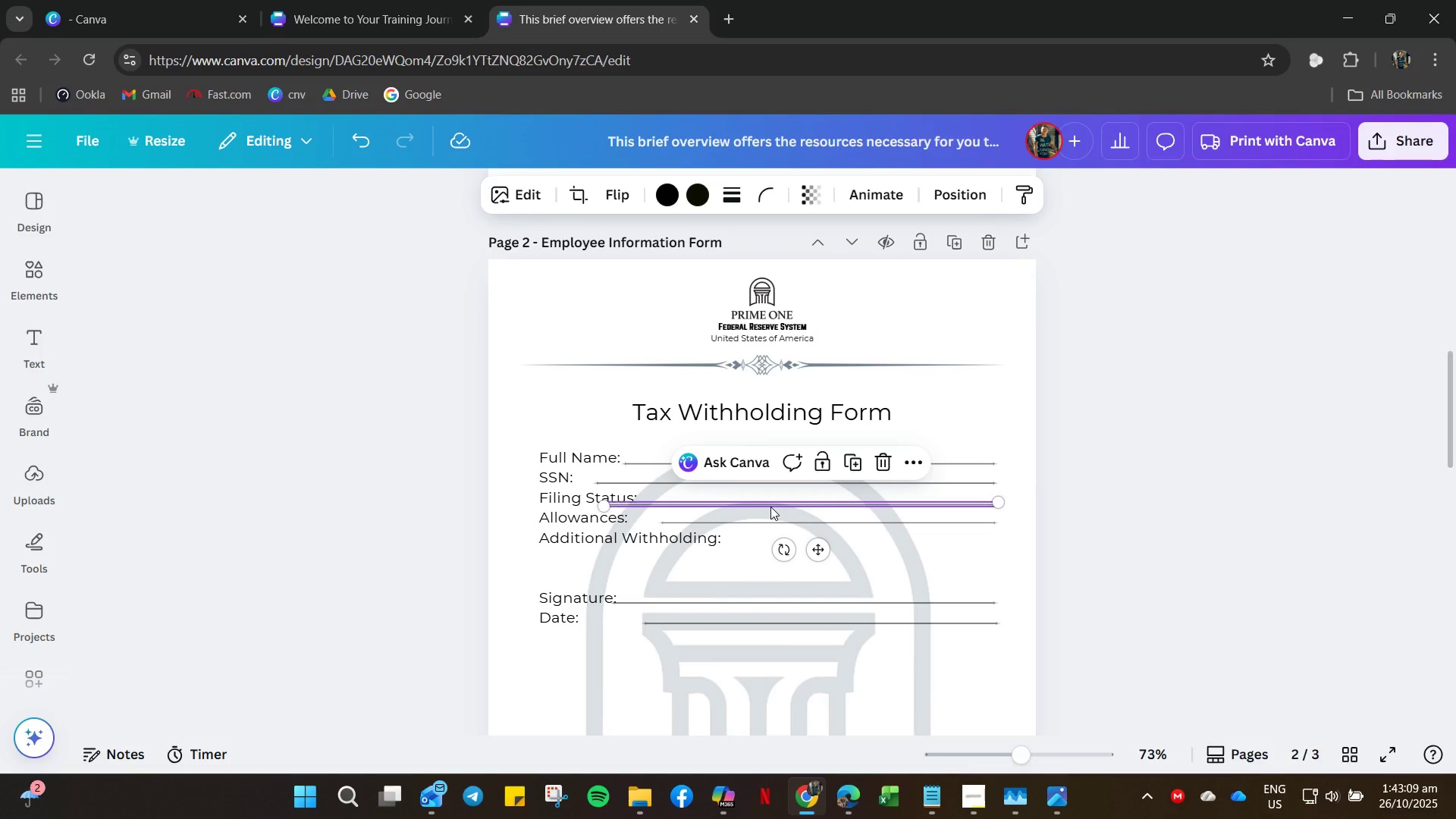 
left_click([770, 507])
 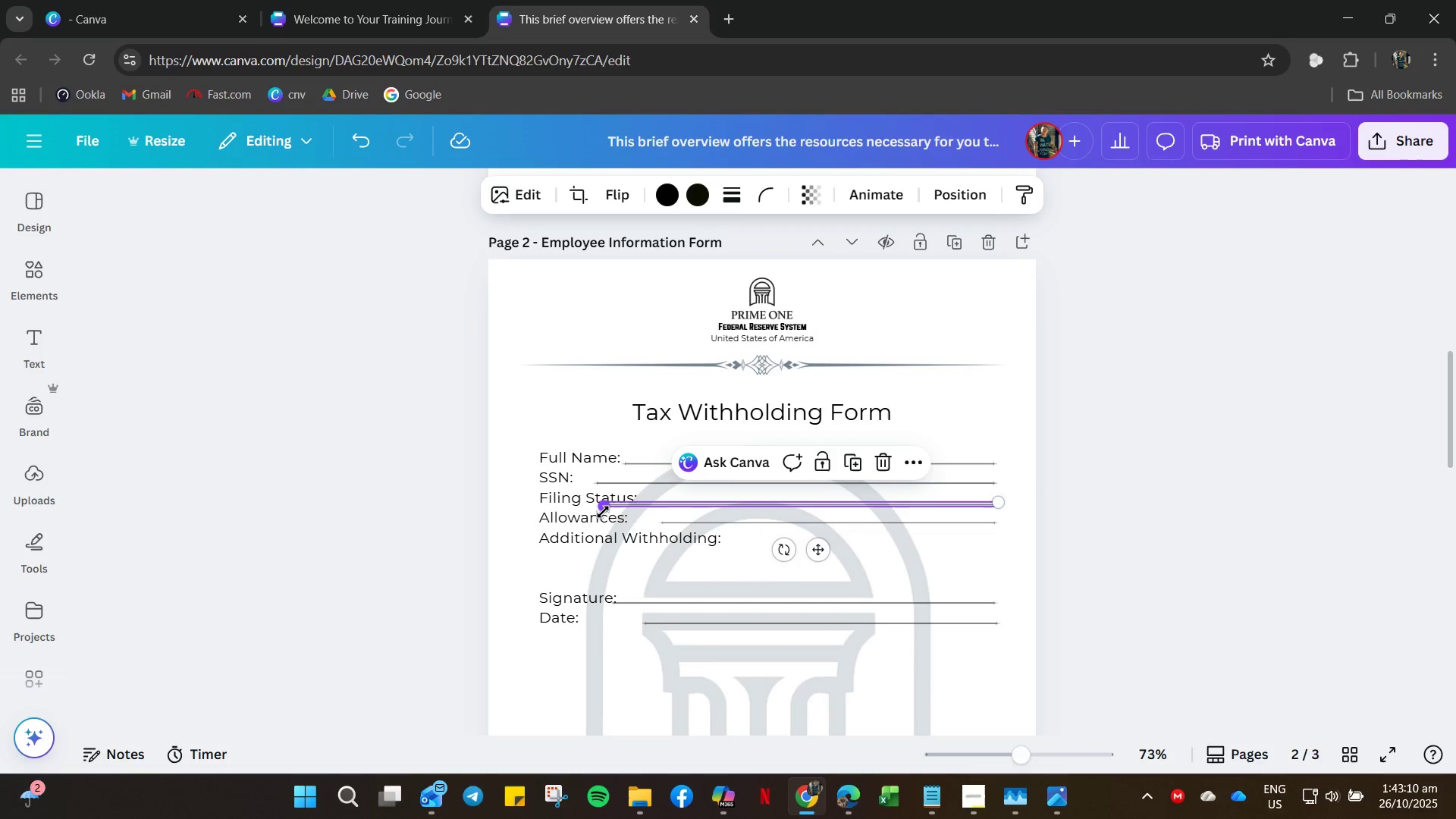 
left_click_drag(start_coordinate=[603, 512], to_coordinate=[660, 504])
 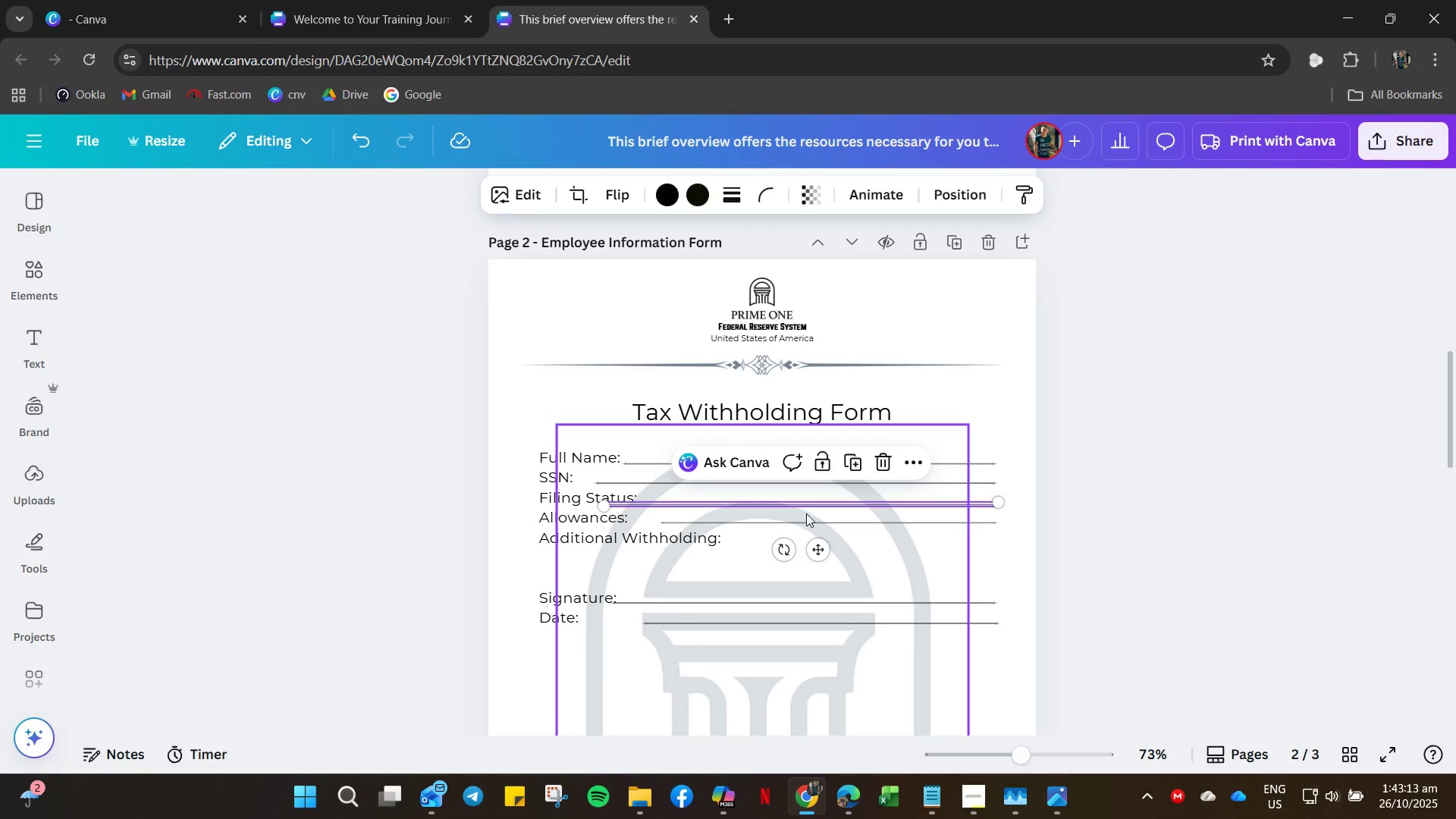 
key(Delete)
 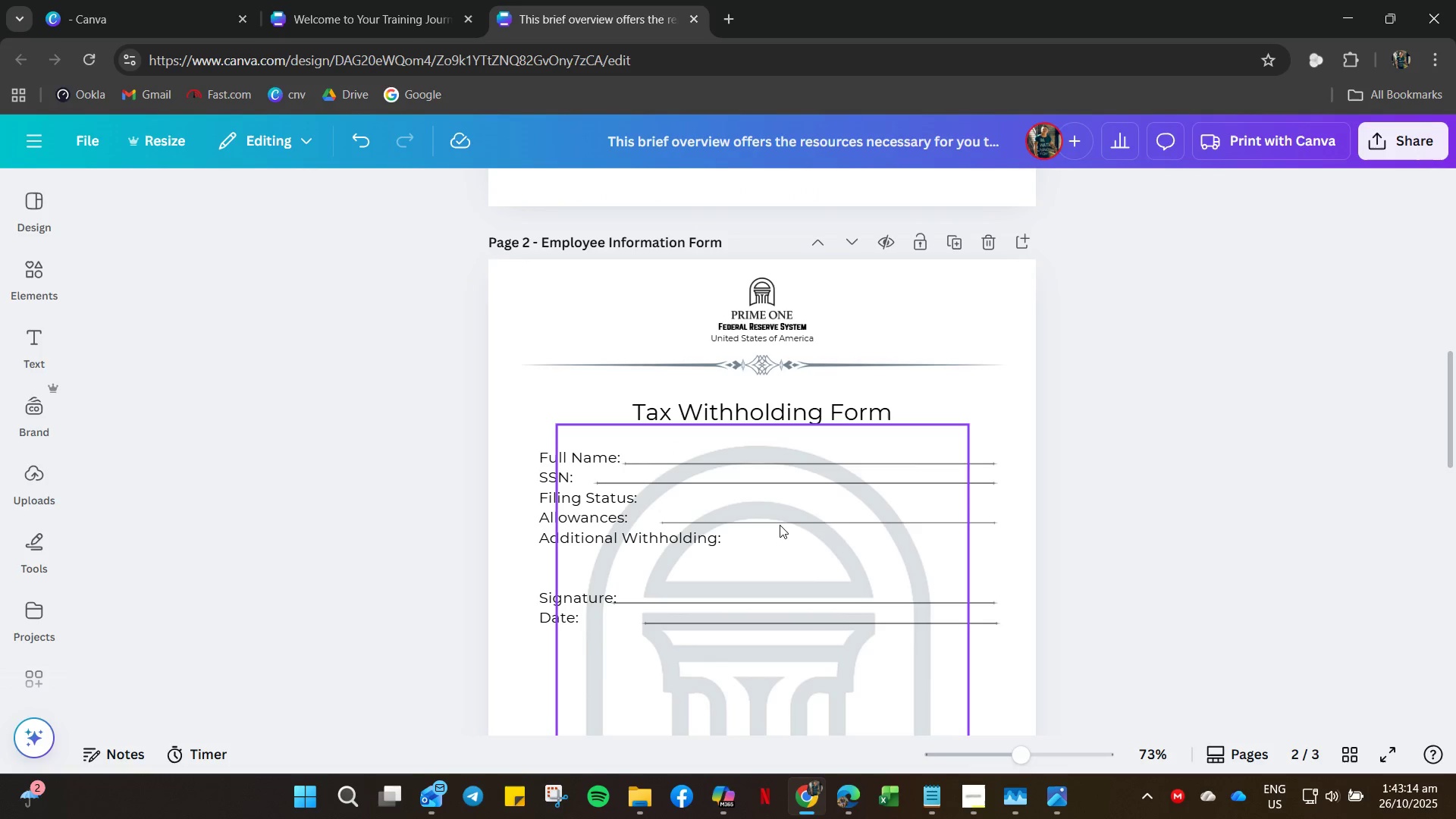 
left_click([780, 525])
 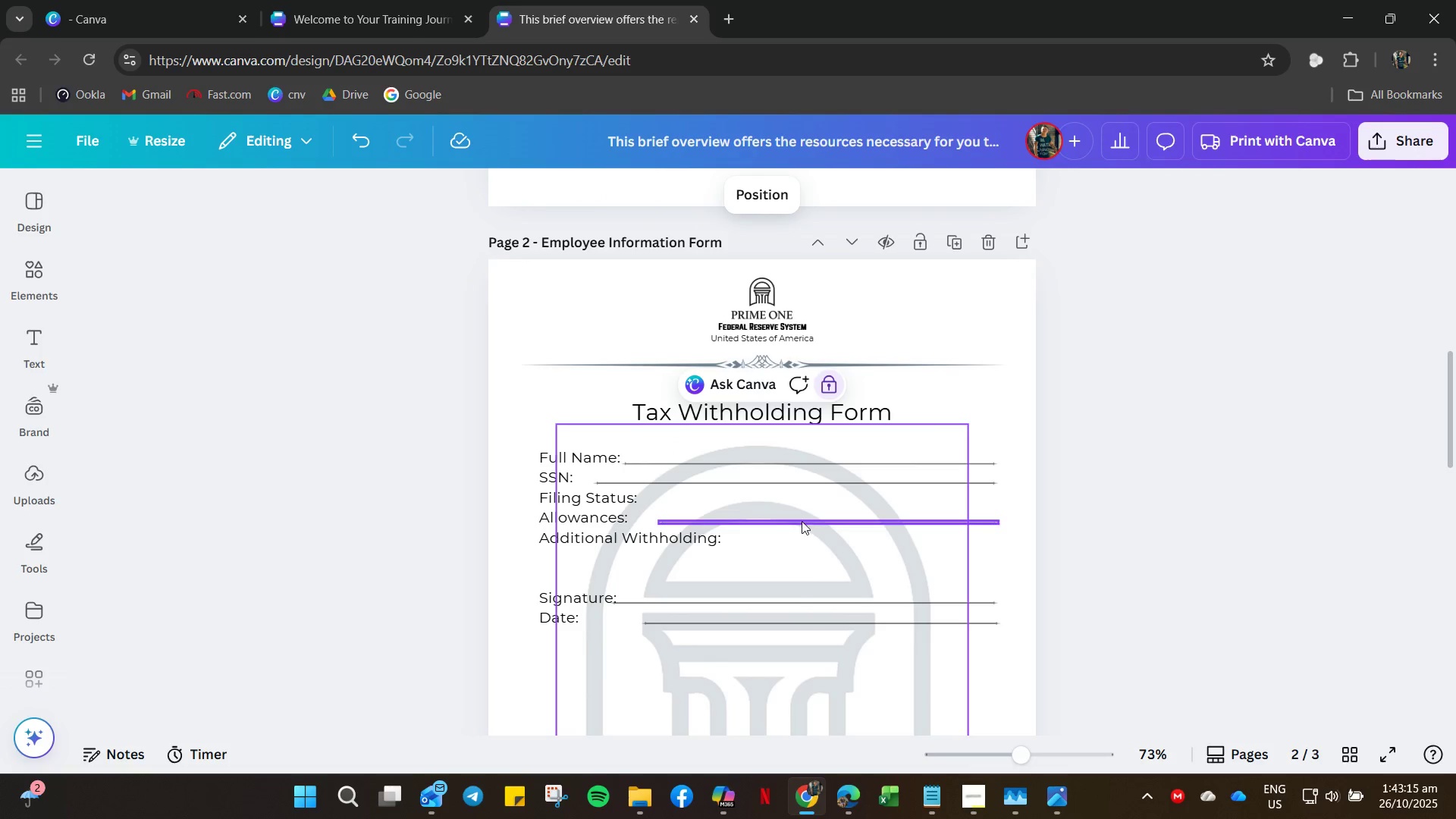 
left_click([802, 521])
 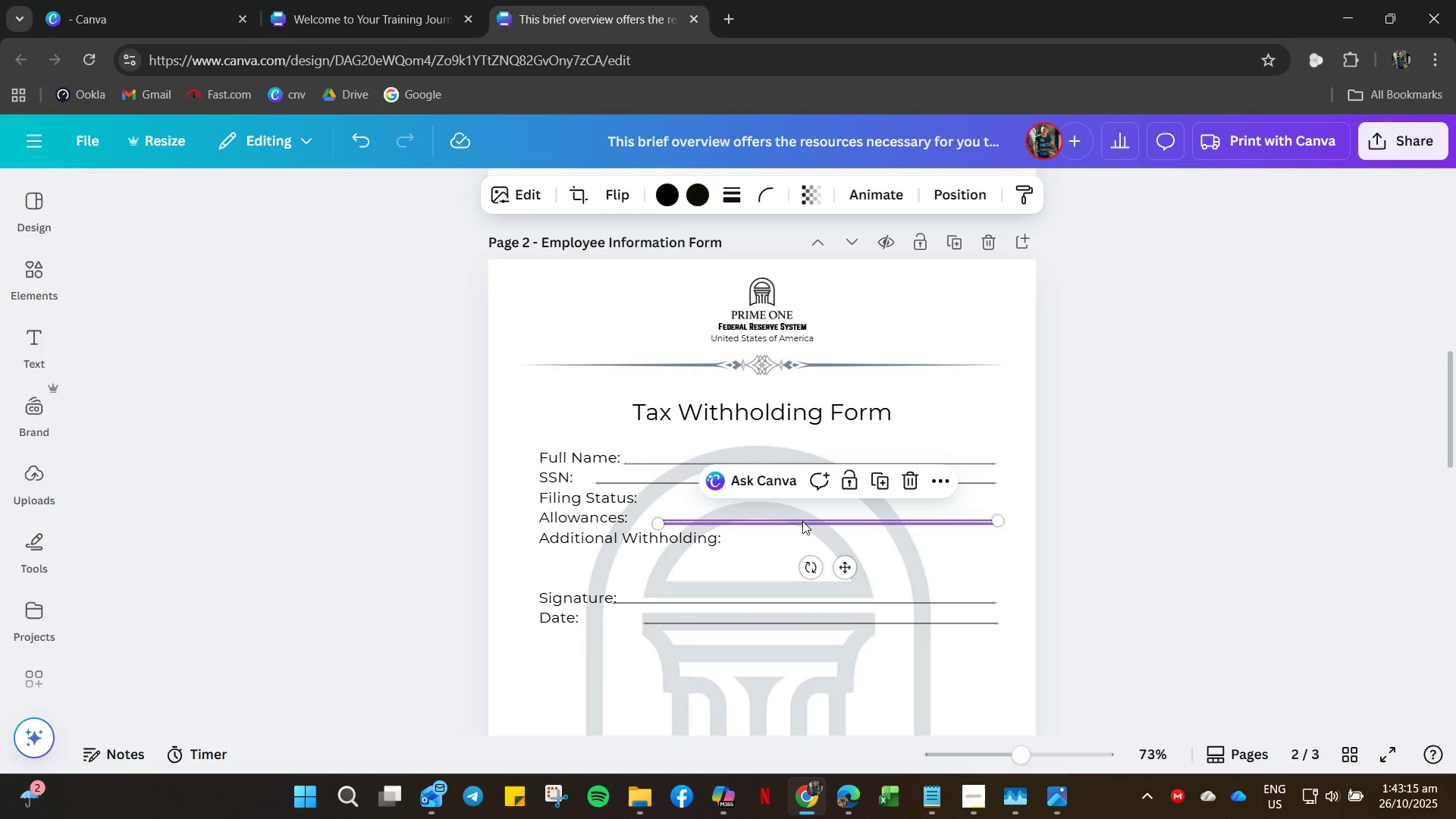 
key(Control+C)
 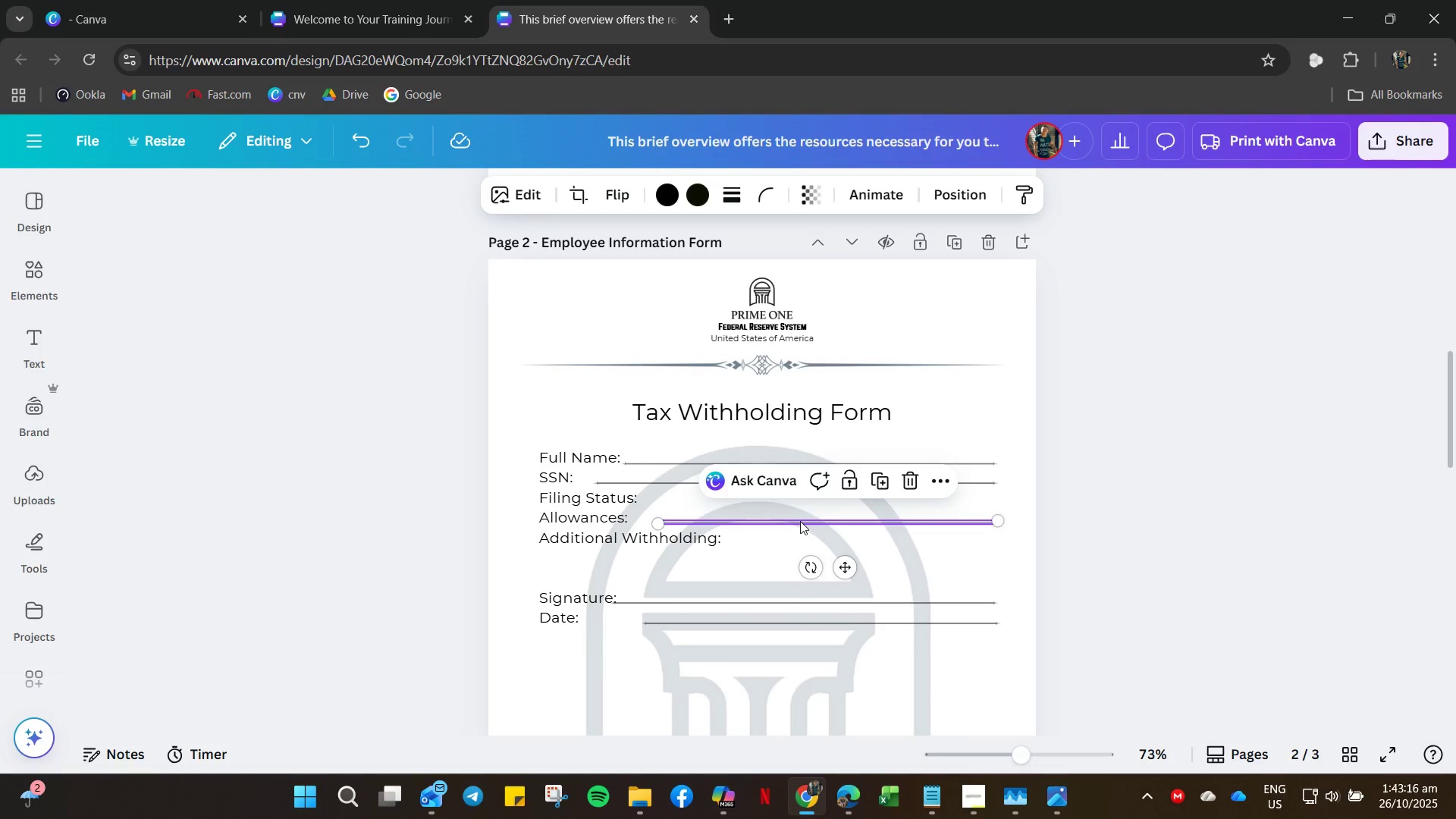 
key(Control+V)
 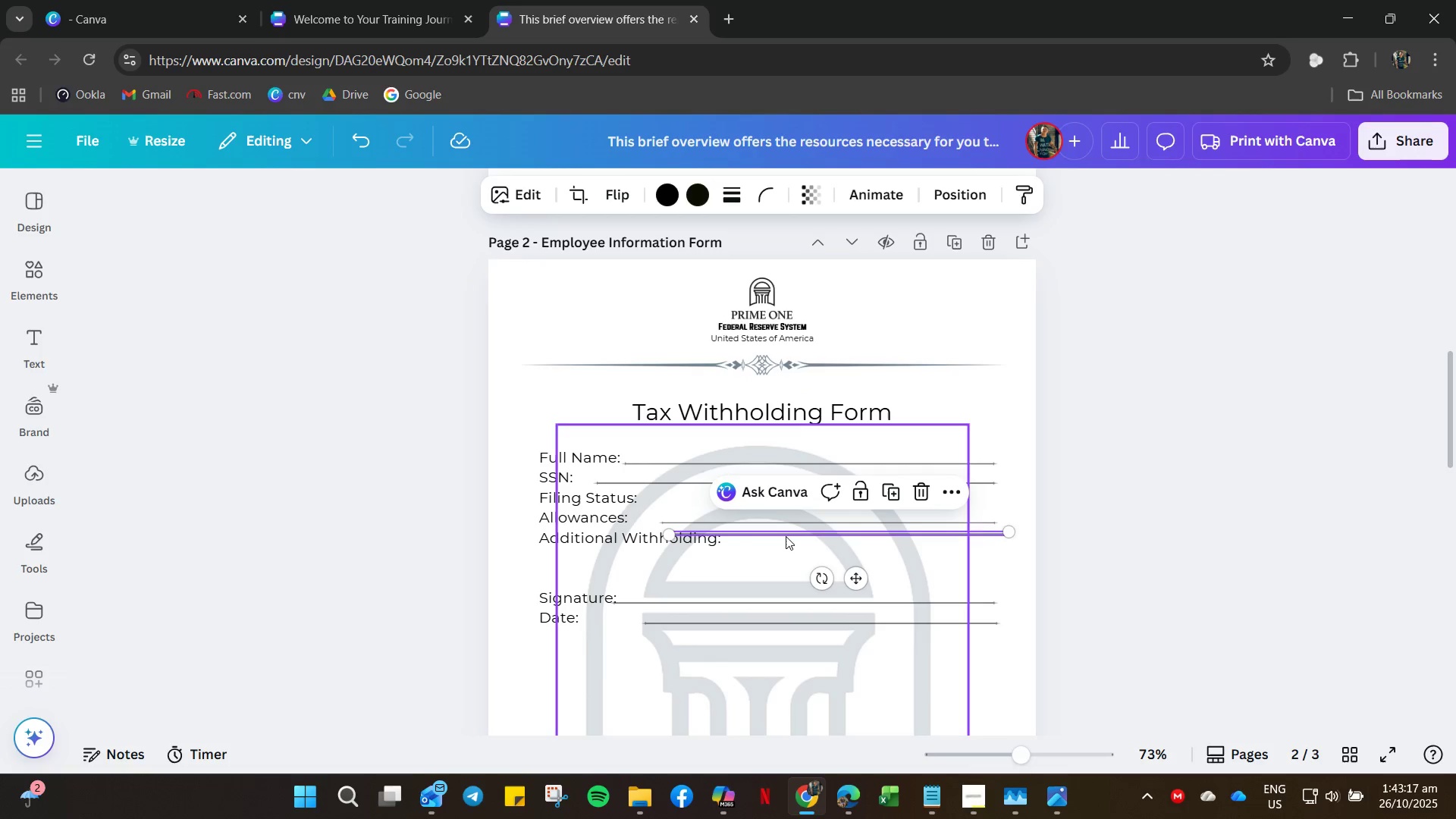 
left_click_drag(start_coordinate=[786, 536], to_coordinate=[760, 504])
 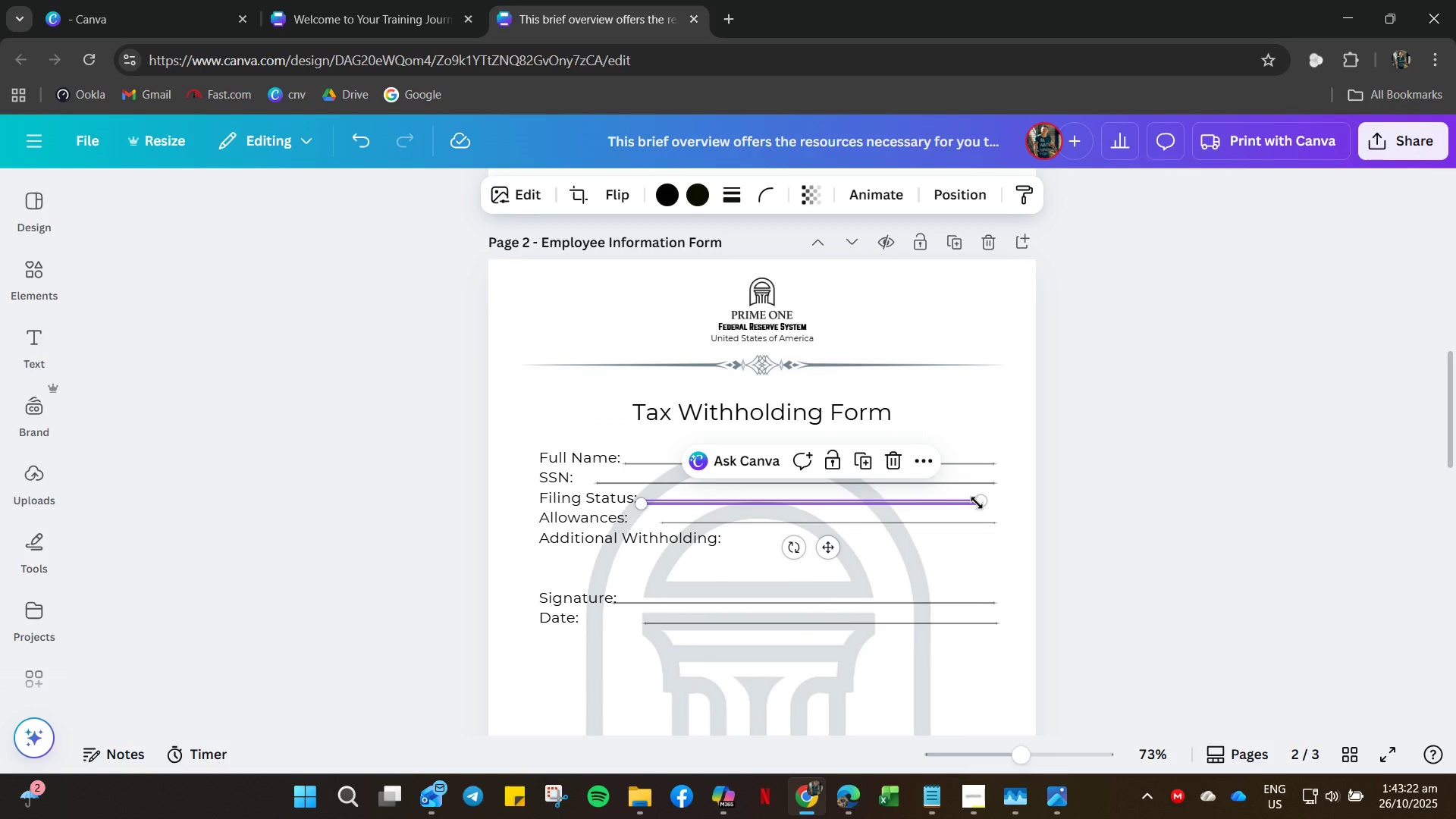 
left_click_drag(start_coordinate=[977, 503], to_coordinate=[992, 503])
 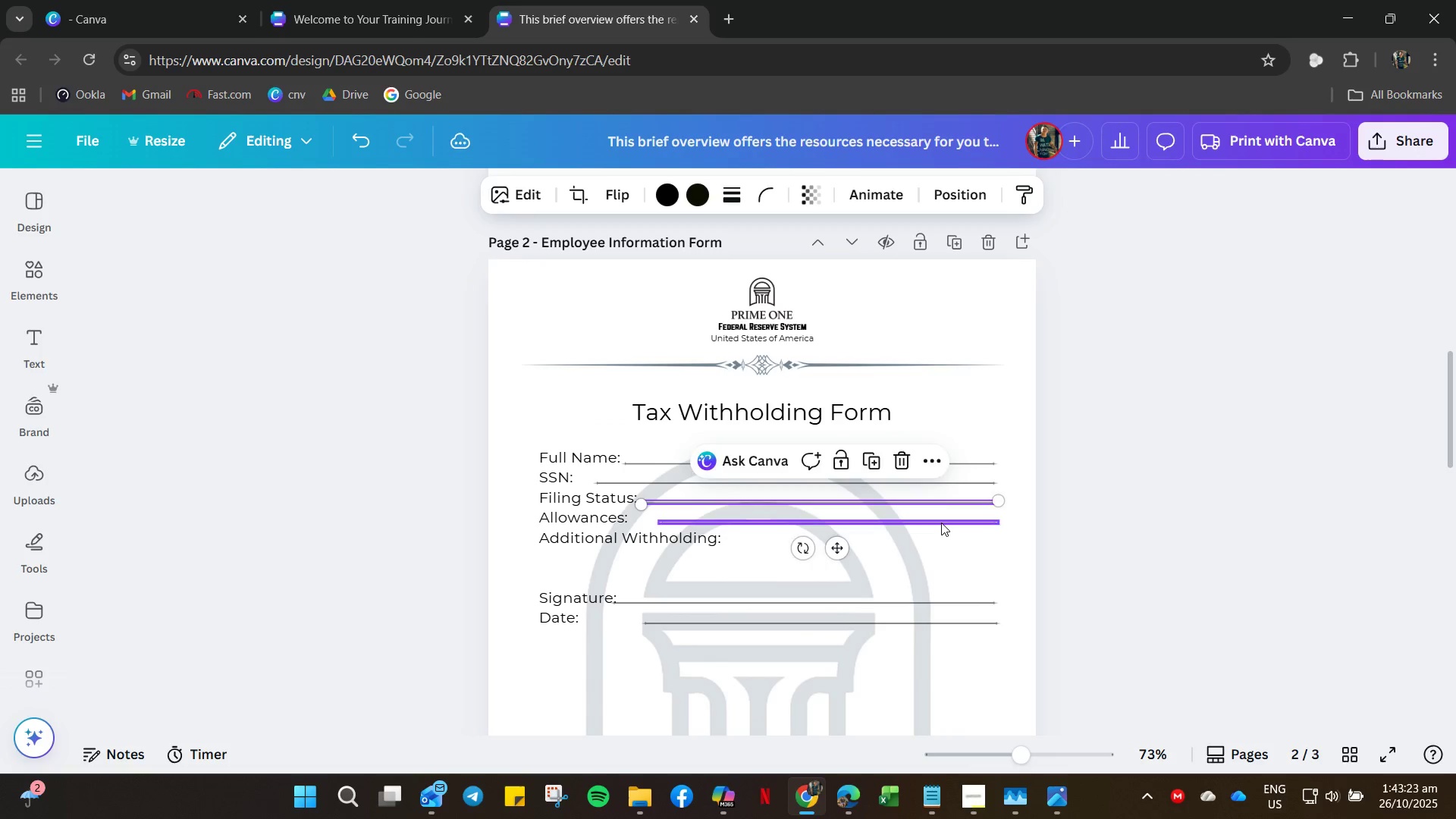 
left_click([941, 522])
 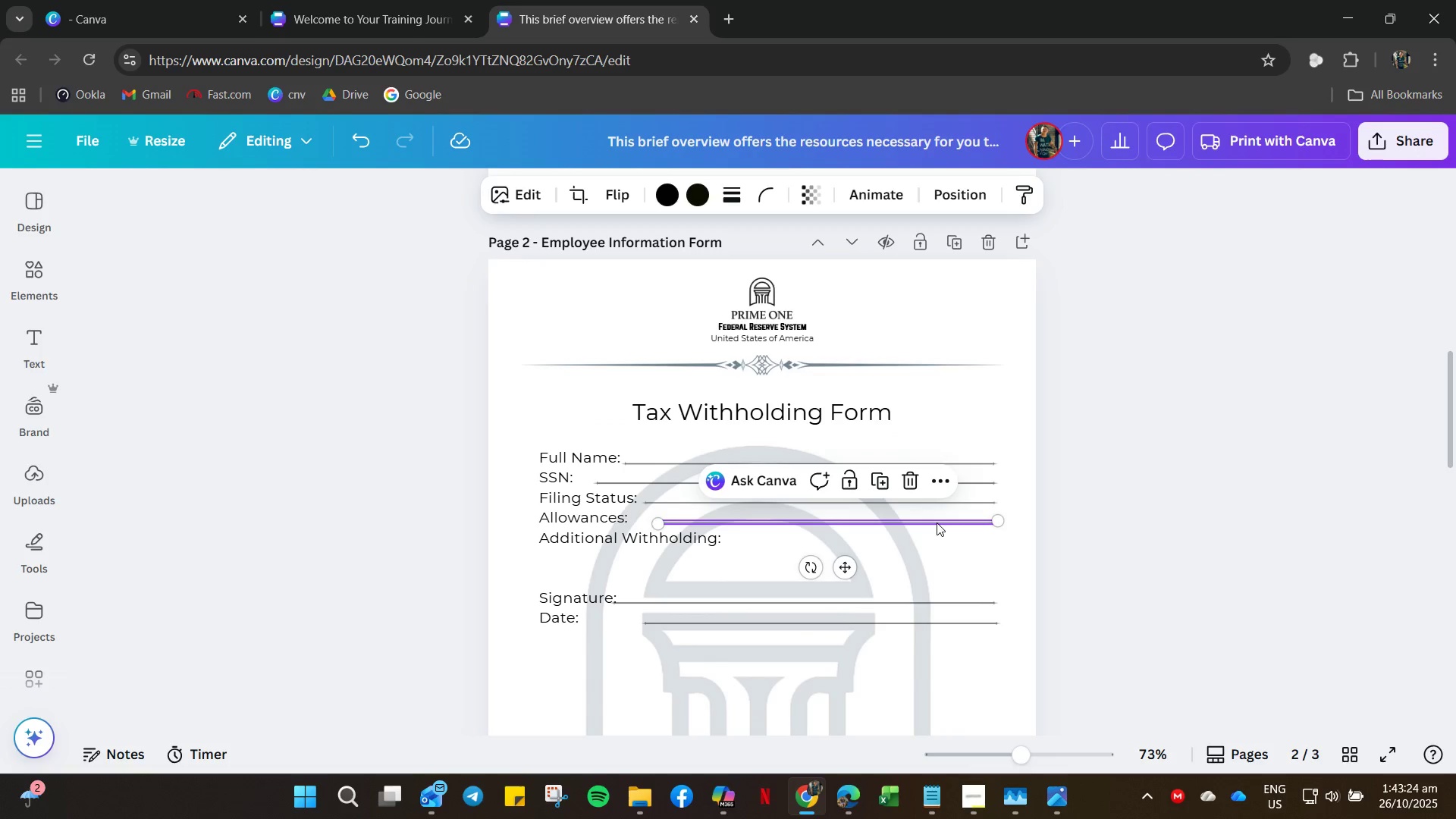 
left_click_drag(start_coordinate=[937, 522], to_coordinate=[915, 522])
 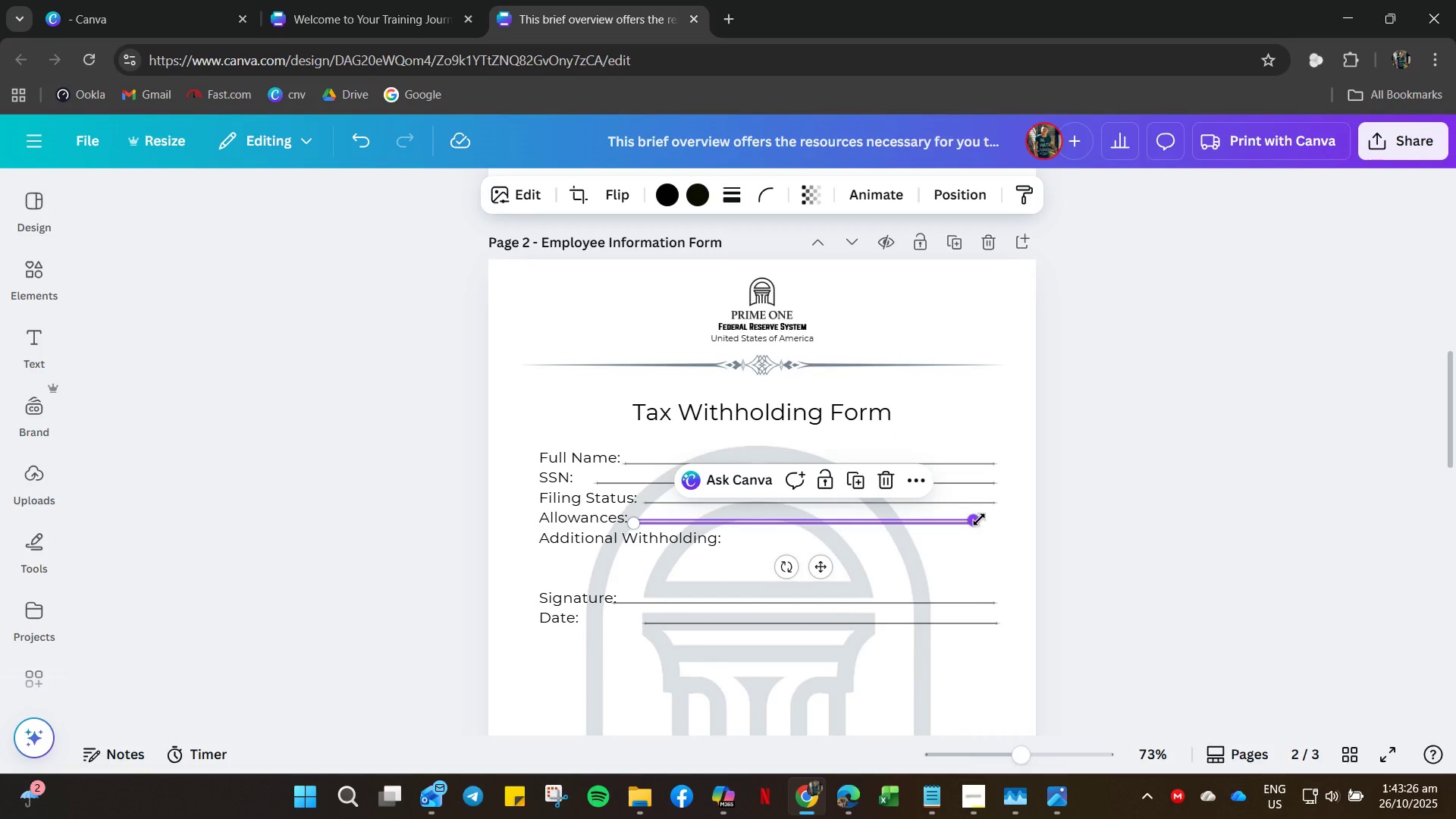 
left_click_drag(start_coordinate=[979, 519], to_coordinate=[1000, 519])
 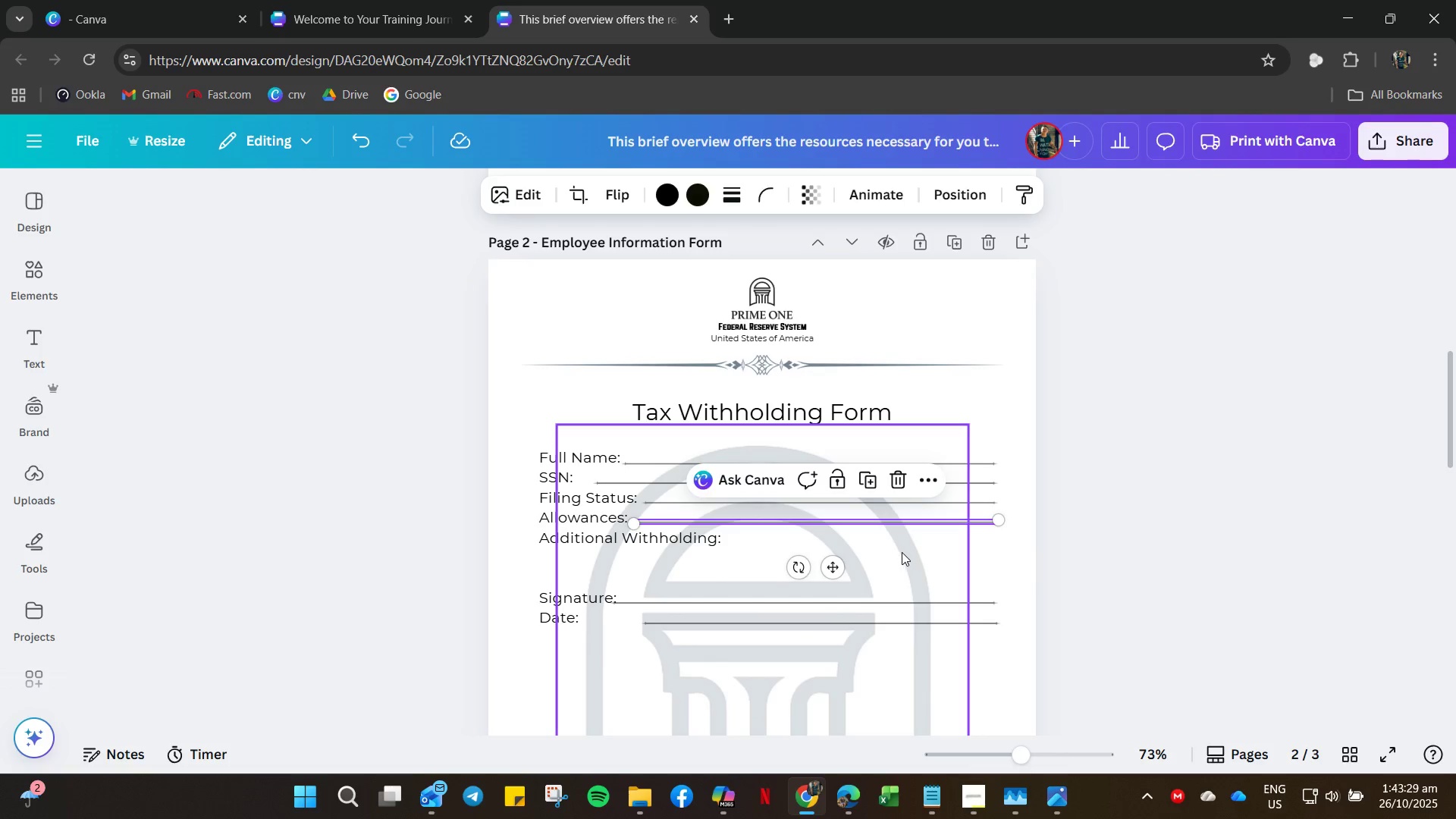 
left_click([902, 552])
 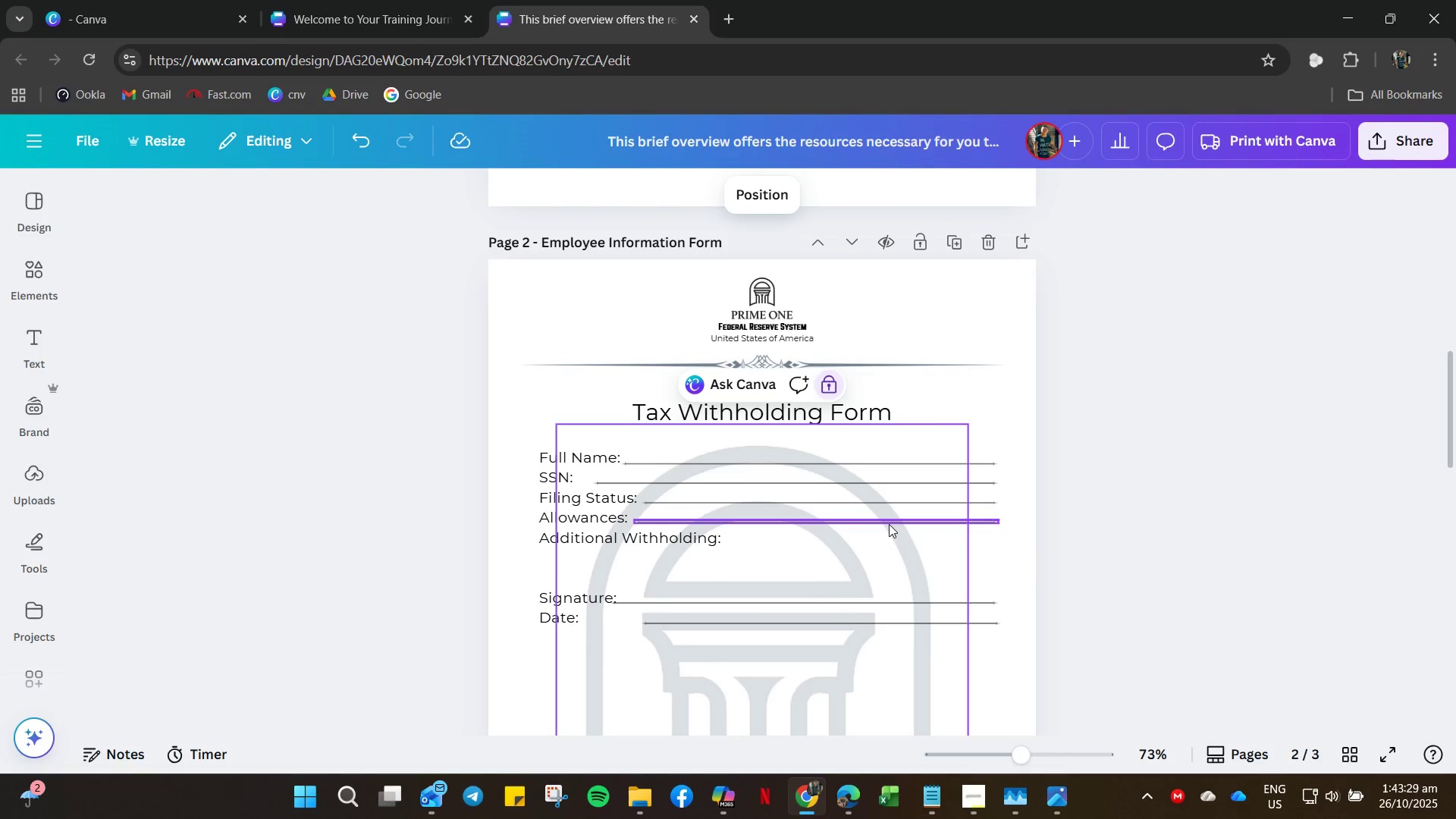 
left_click([889, 524])
 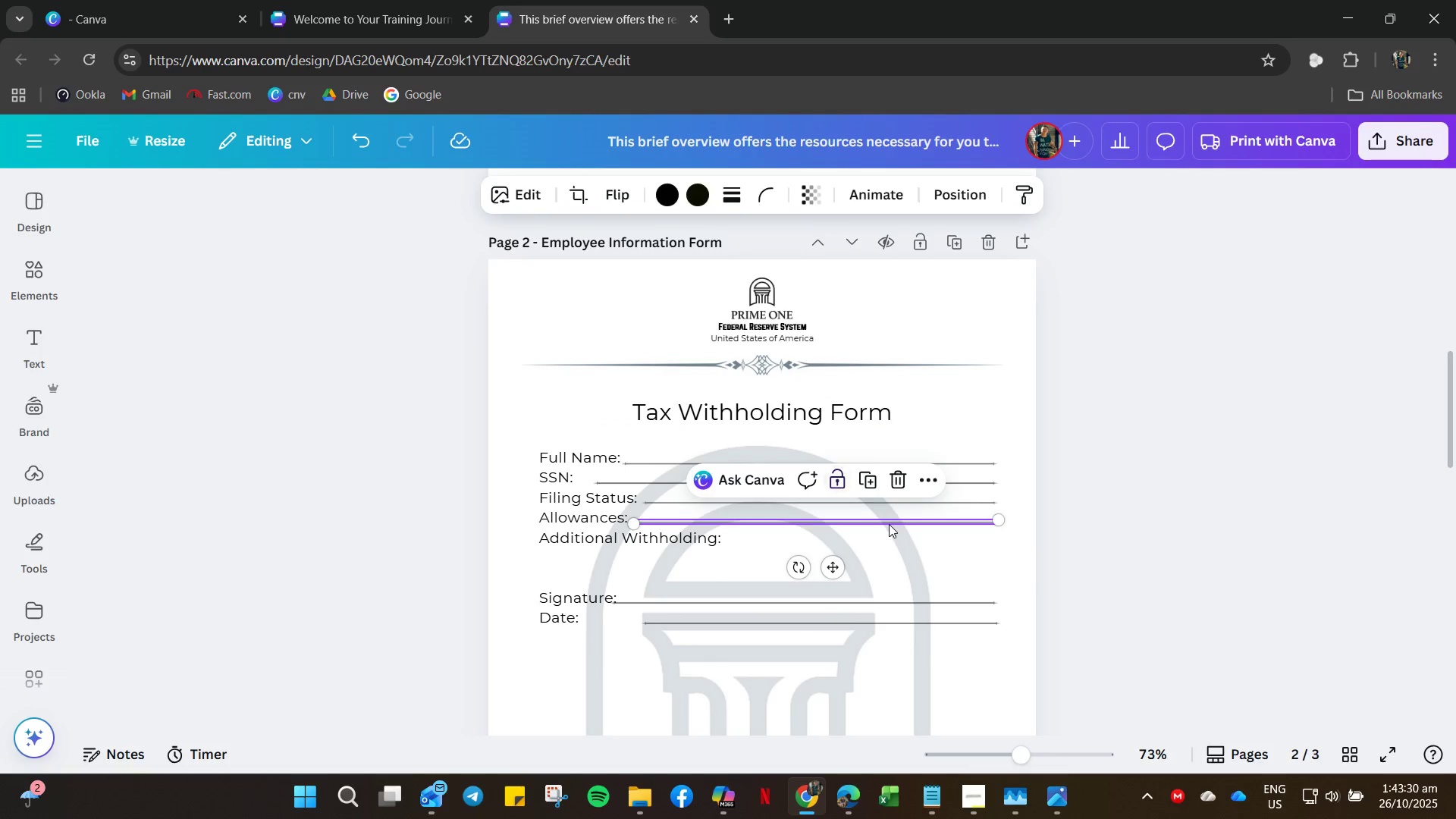 
key(Control+C)
 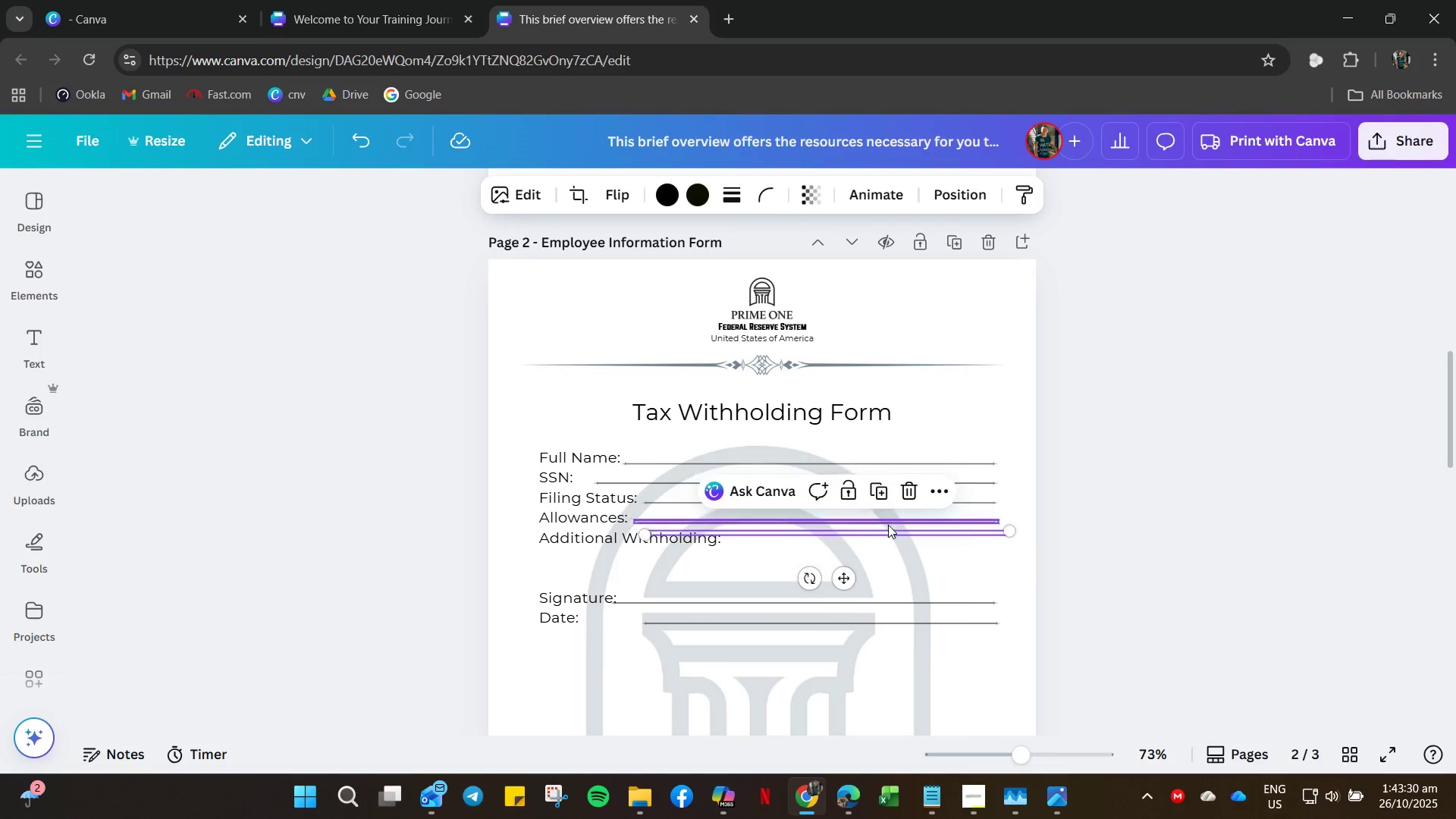 
key(Control+V)
 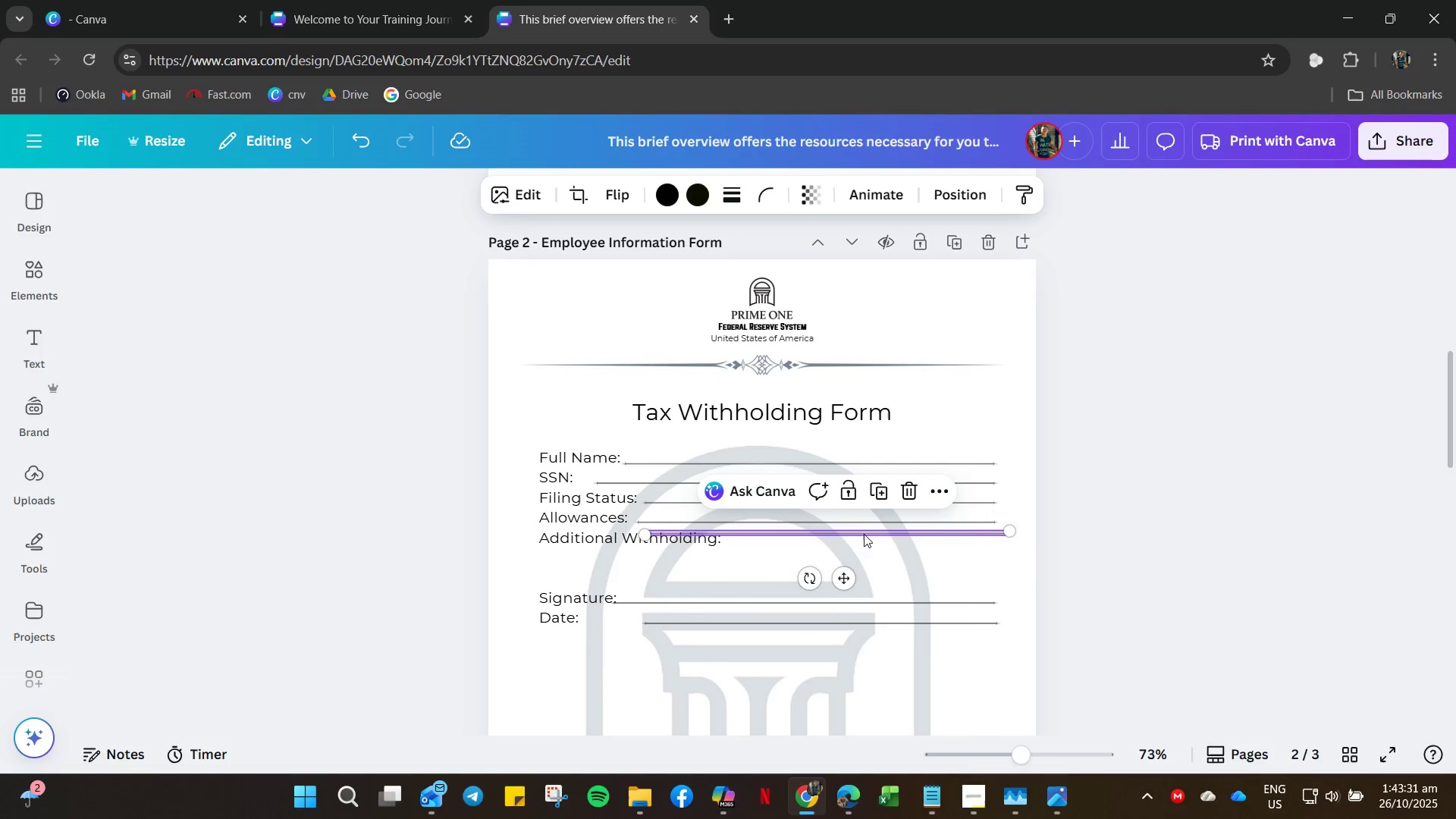 
left_click_drag(start_coordinate=[864, 535], to_coordinate=[891, 559])
 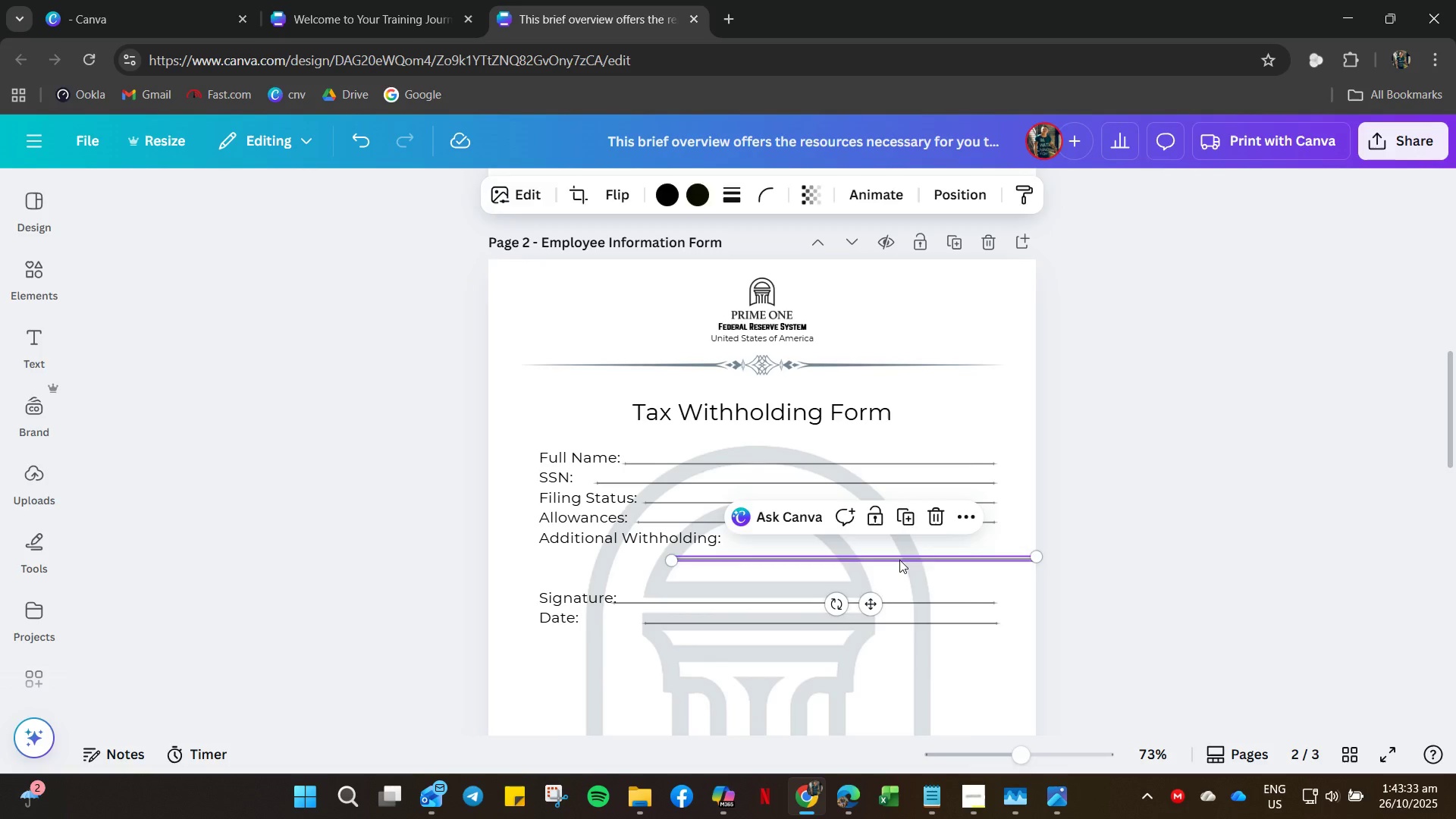 
key(Delete)
 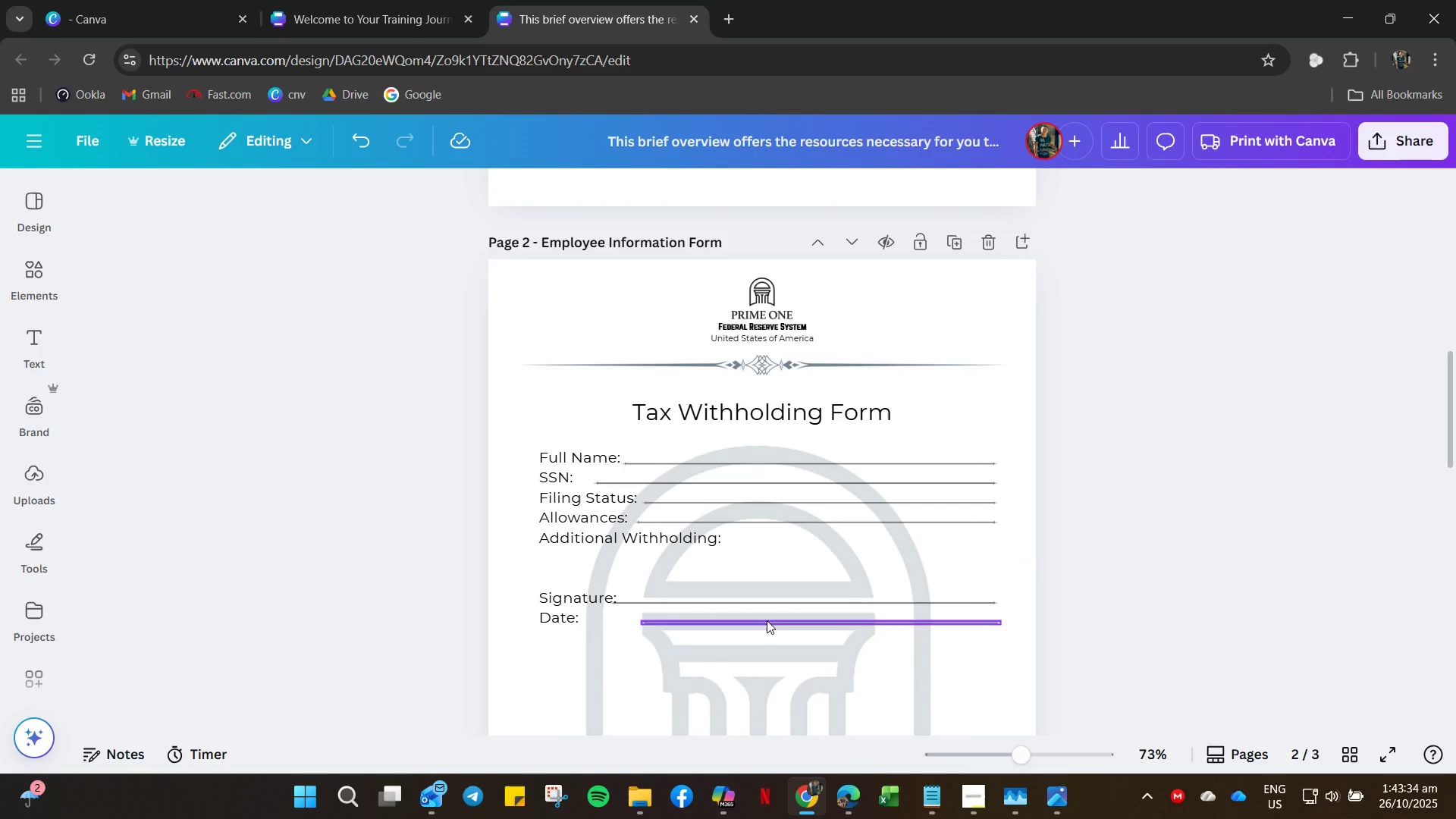 
left_click([781, 621])
 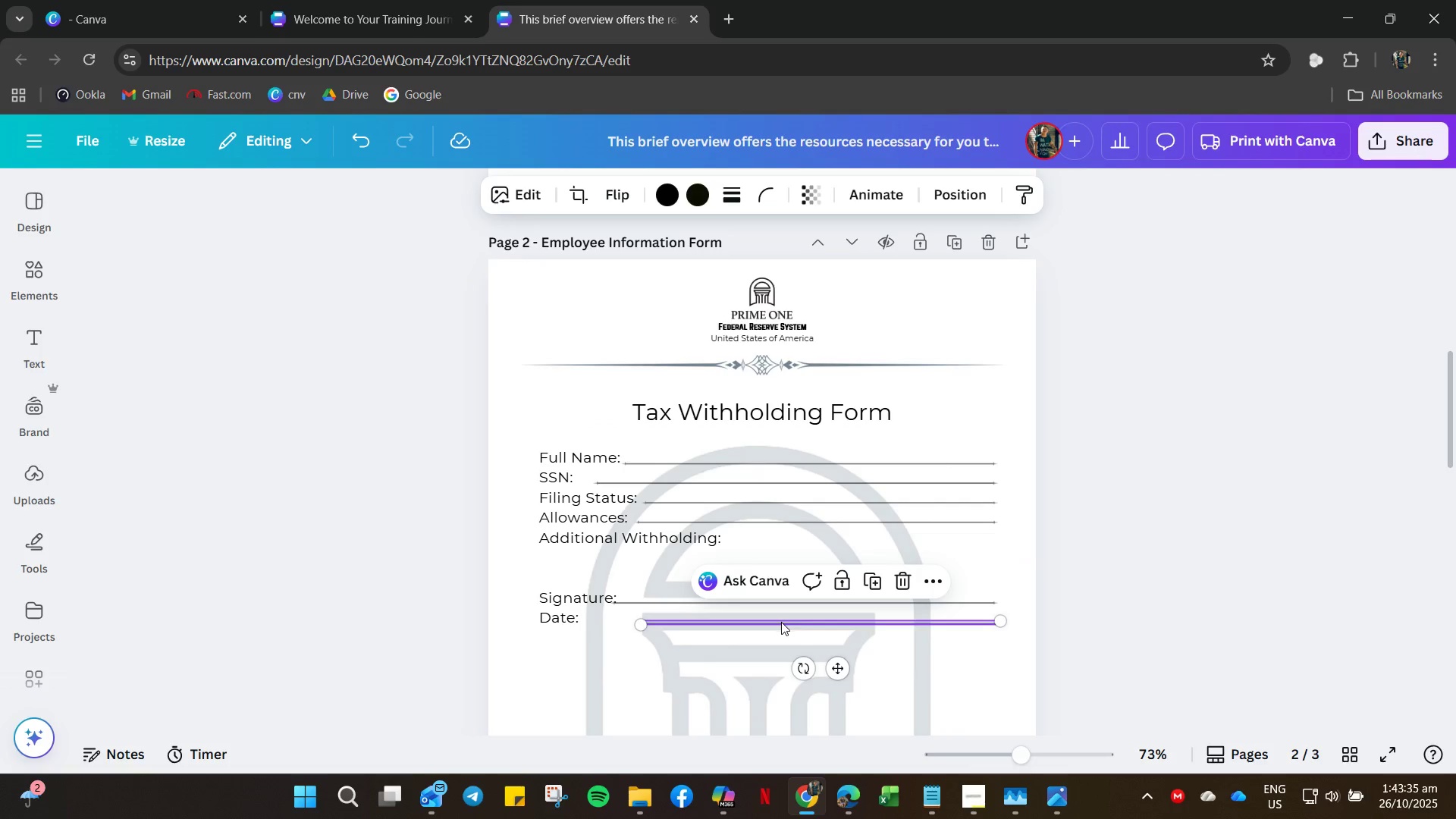 
left_click_drag(start_coordinate=[781, 621], to_coordinate=[726, 620])
 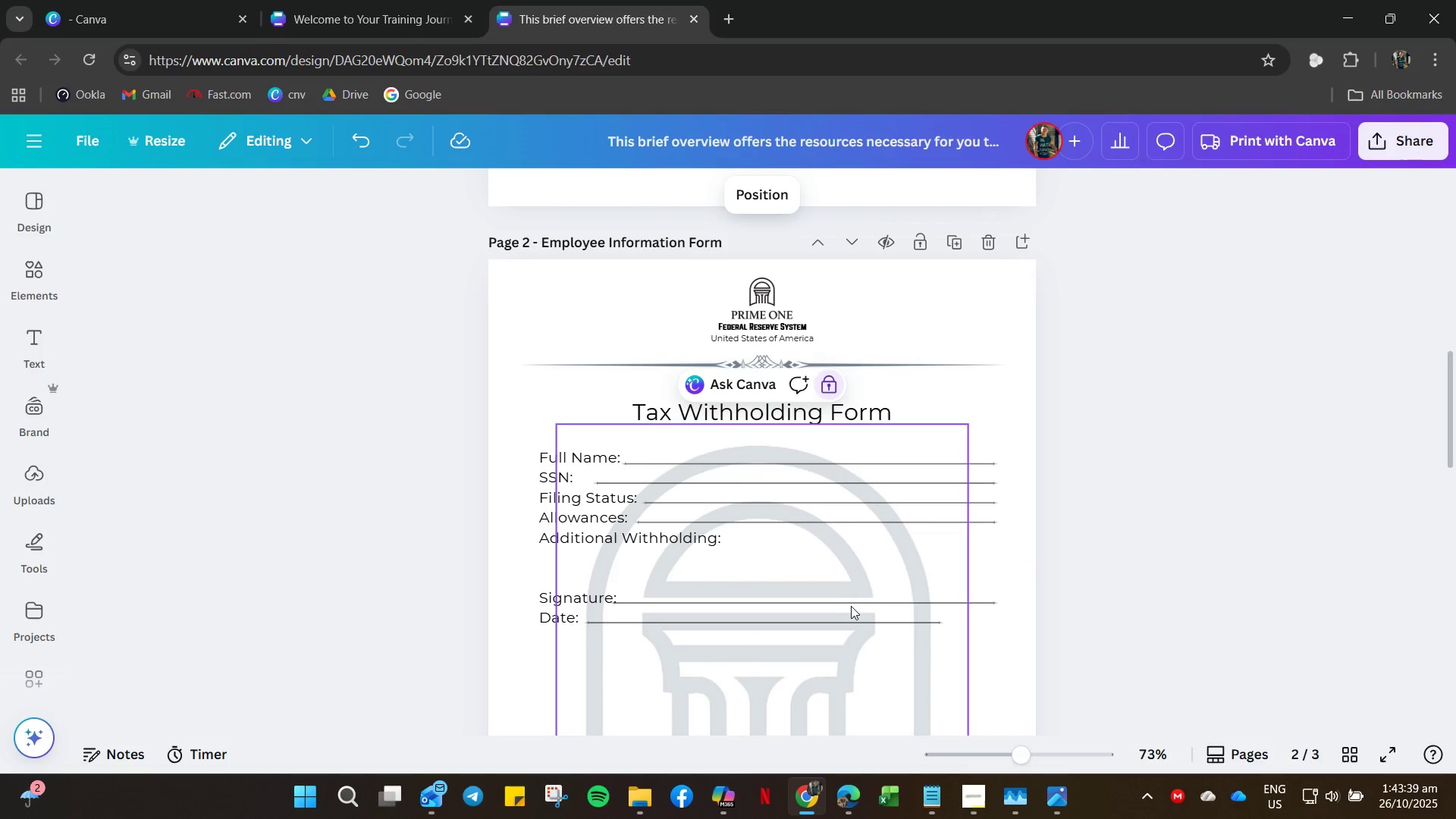 
left_click([847, 601])
 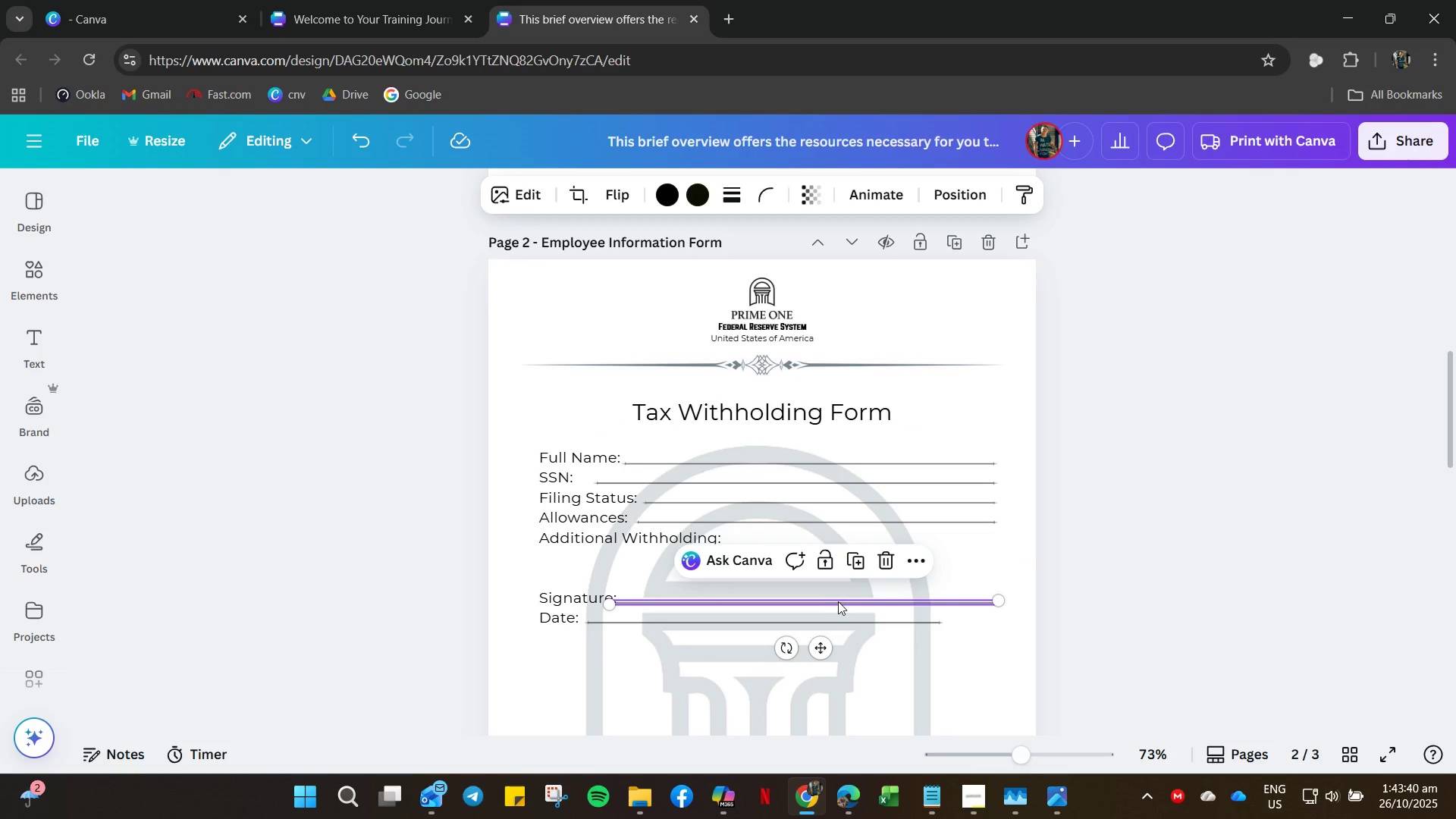 
left_click_drag(start_coordinate=[839, 601], to_coordinate=[847, 601])
 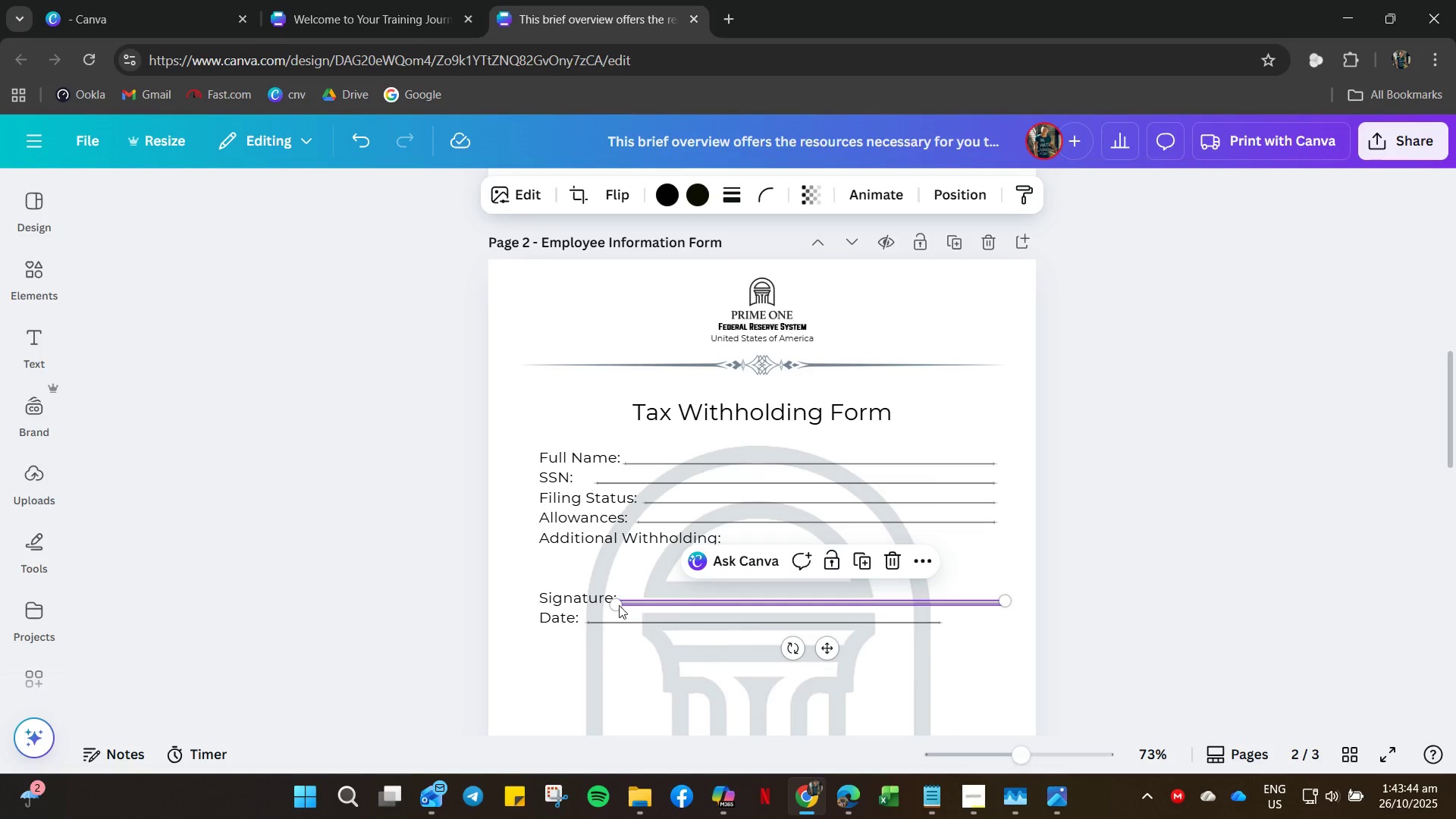 
left_click_drag(start_coordinate=[617, 605], to_coordinate=[673, 604])
 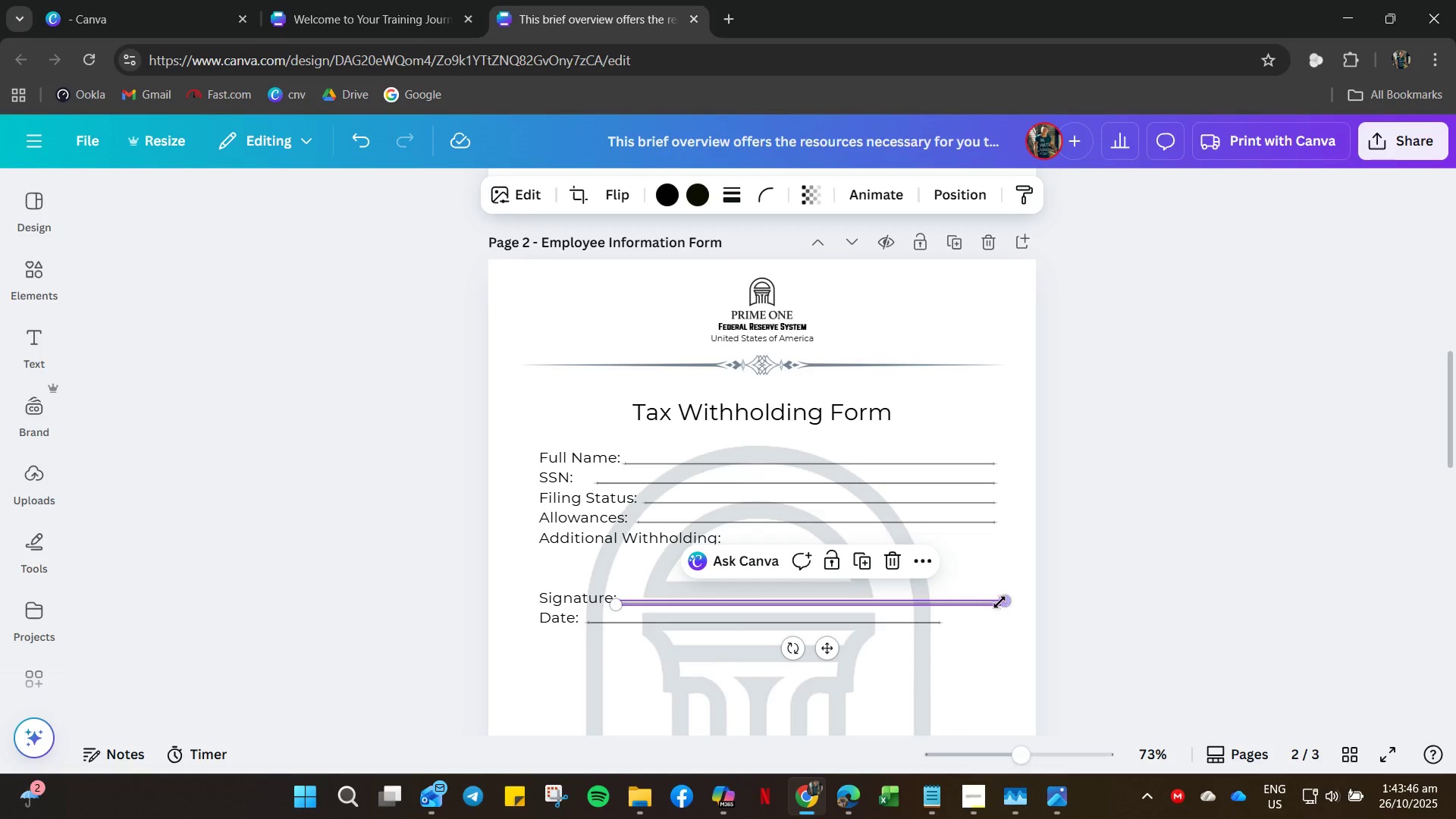 
left_click_drag(start_coordinate=[1003, 602], to_coordinate=[965, 601])
 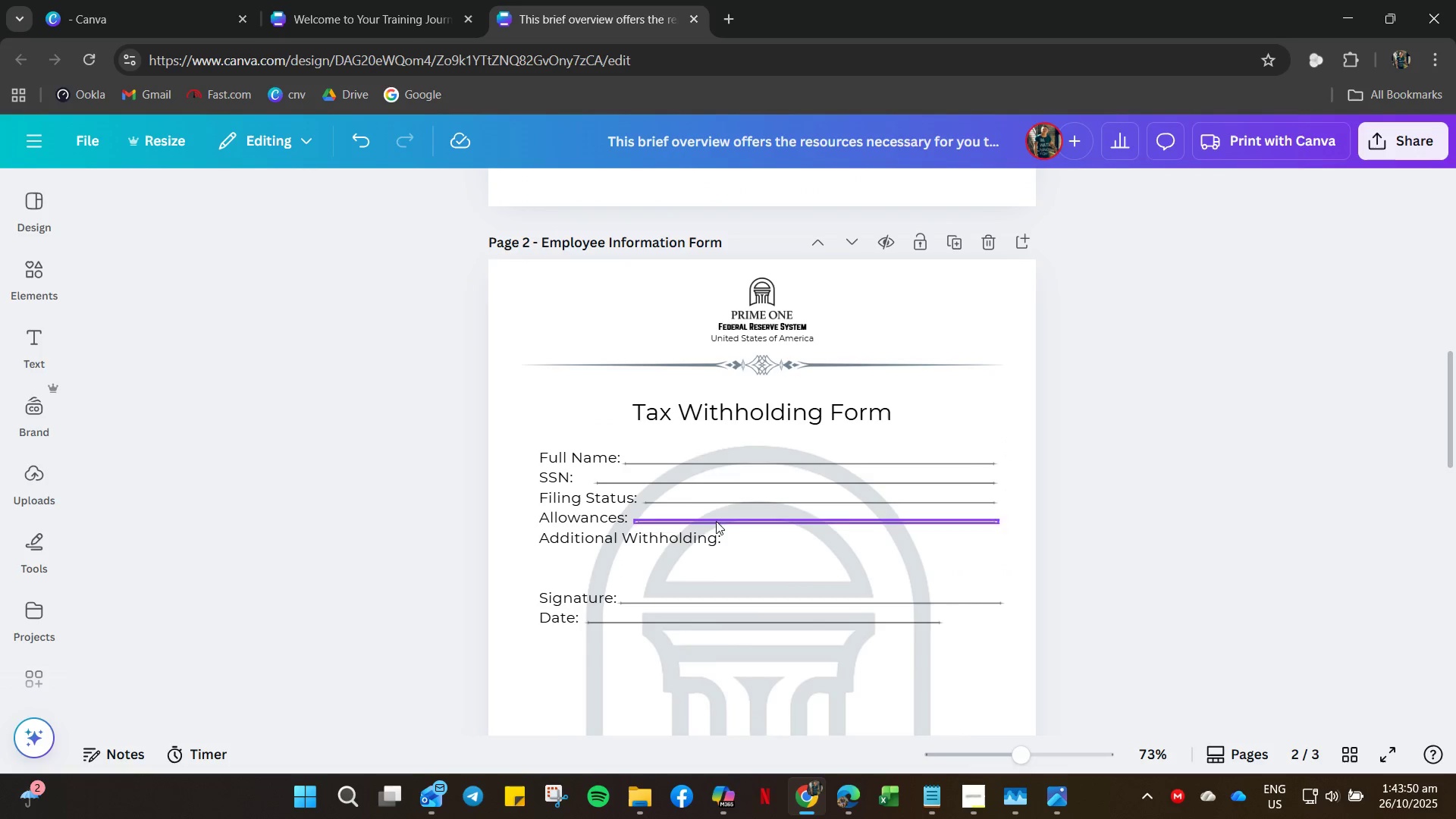 
scroll: coordinate [748, 315], scroll_direction: up, amount: 18.0
 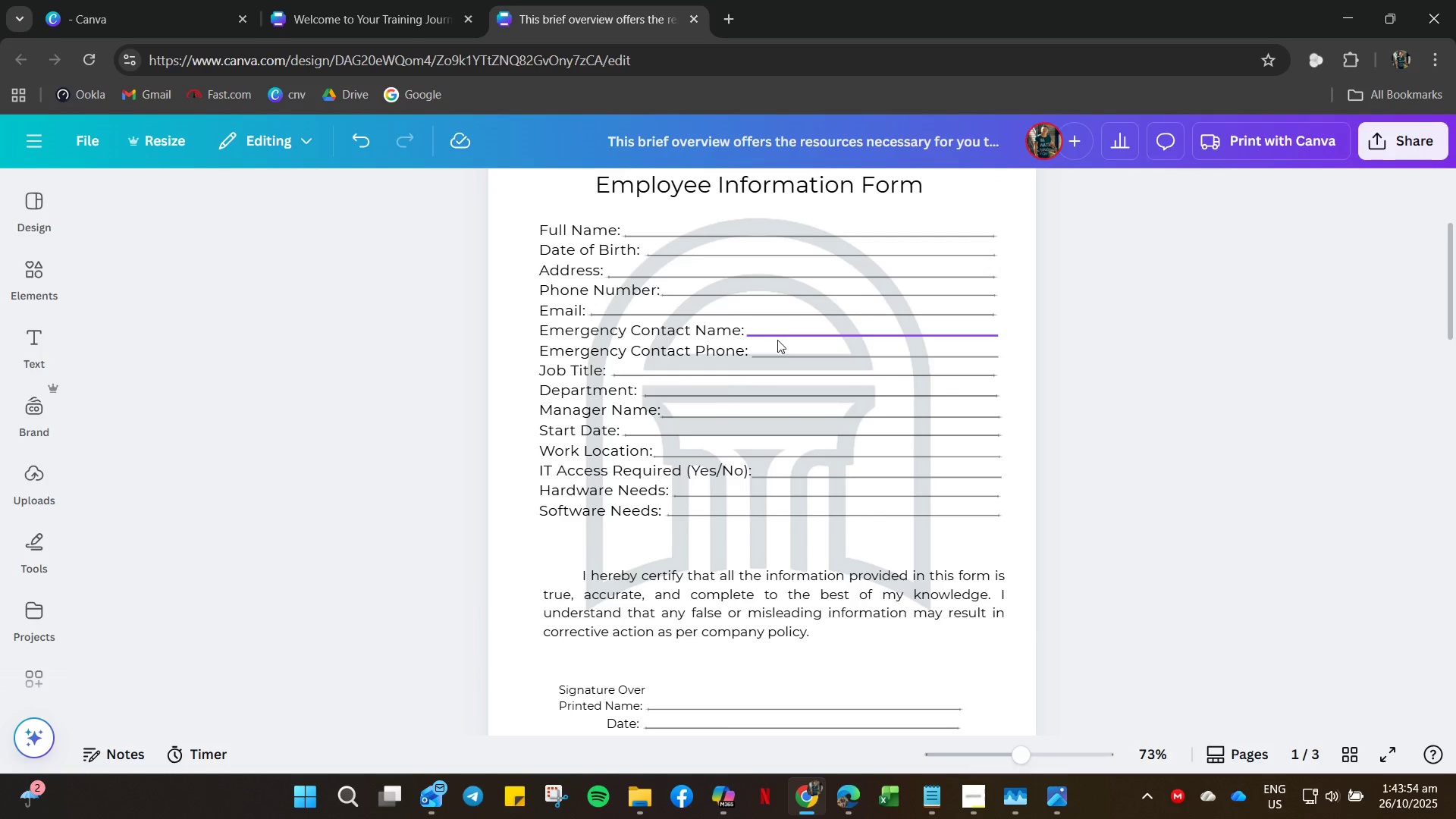 
left_click([780, 335])
 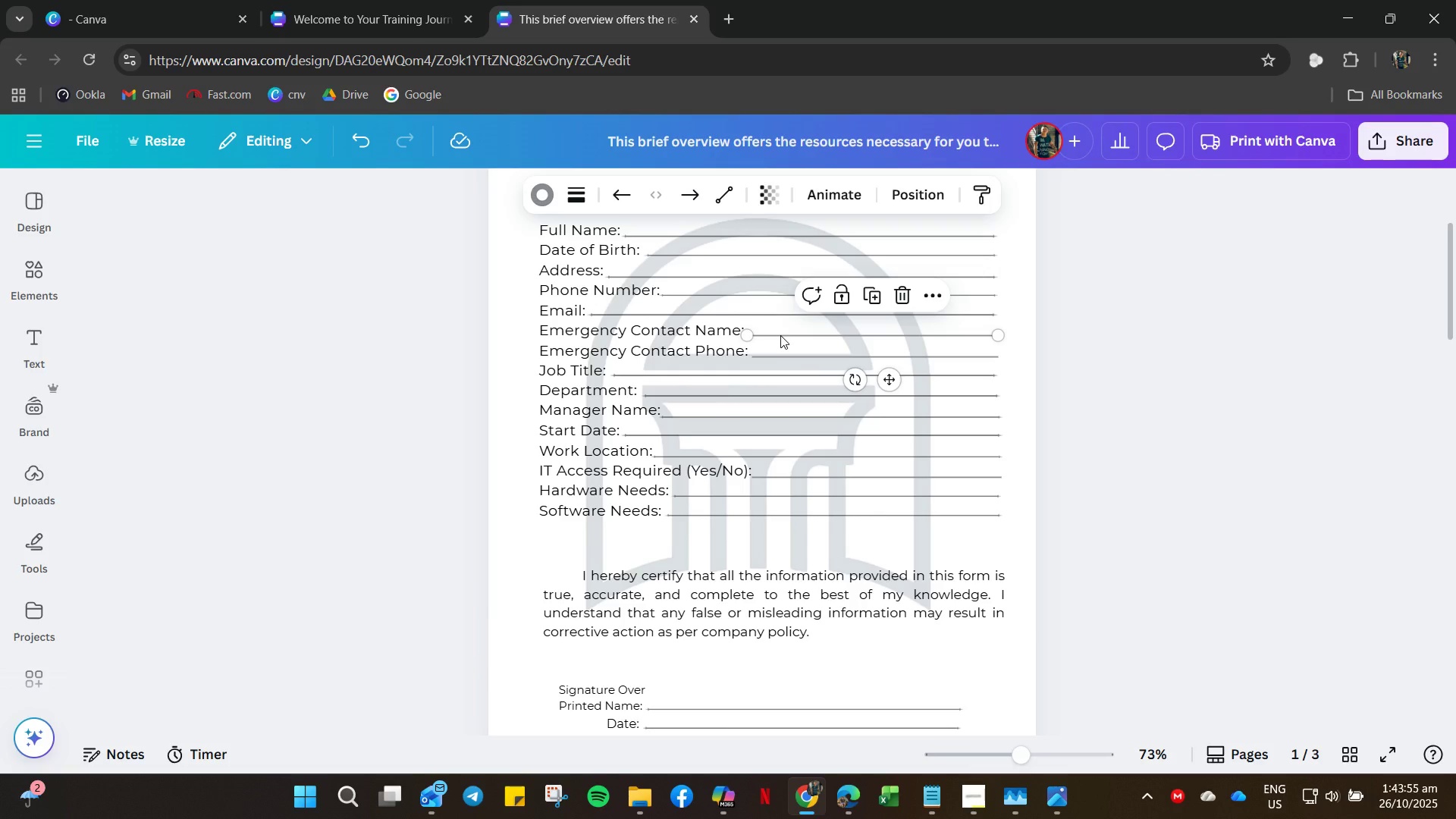 
key(Control+C)
 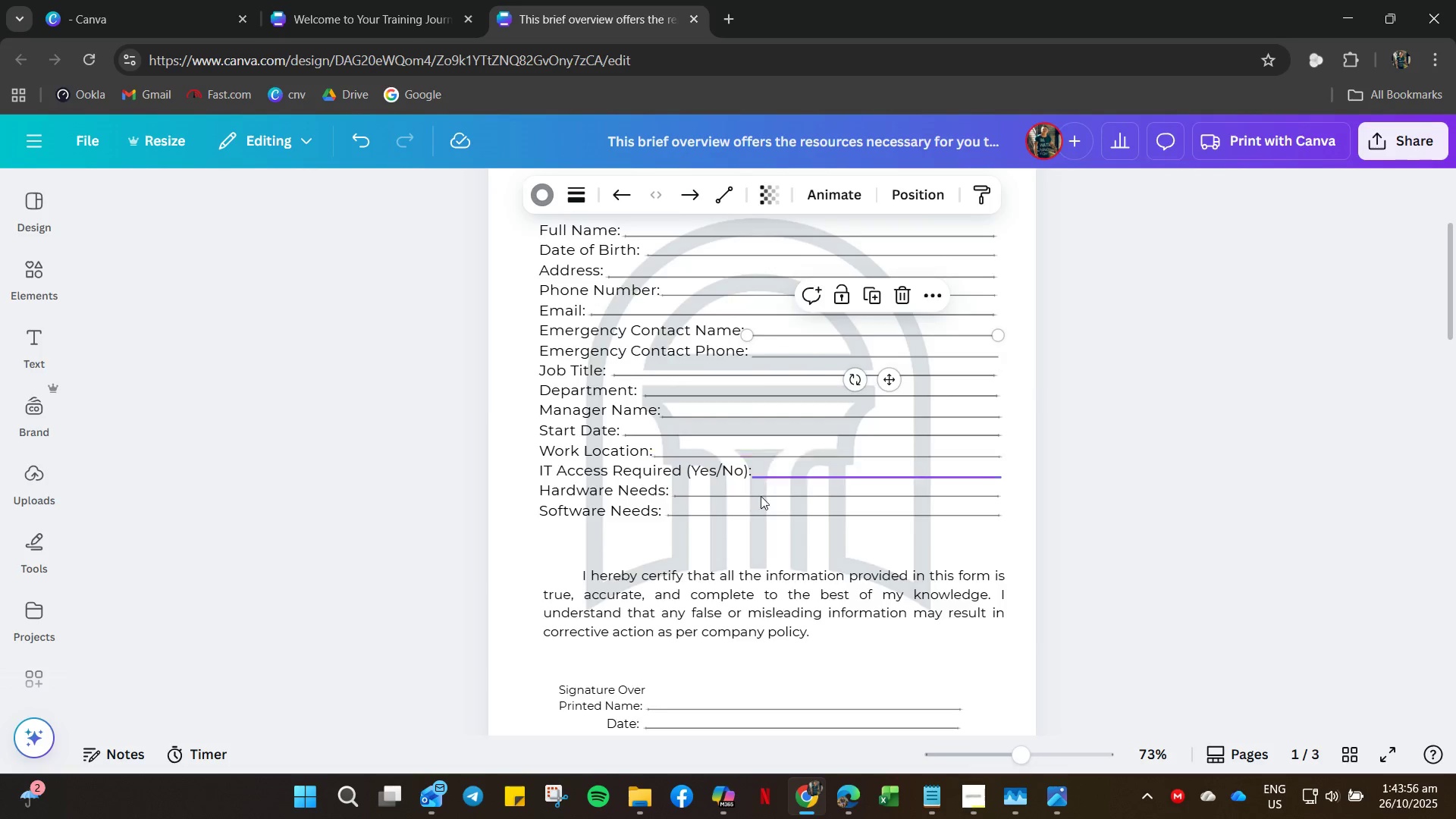 
scroll: coordinate [777, 596], scroll_direction: down, amount: 16.0
 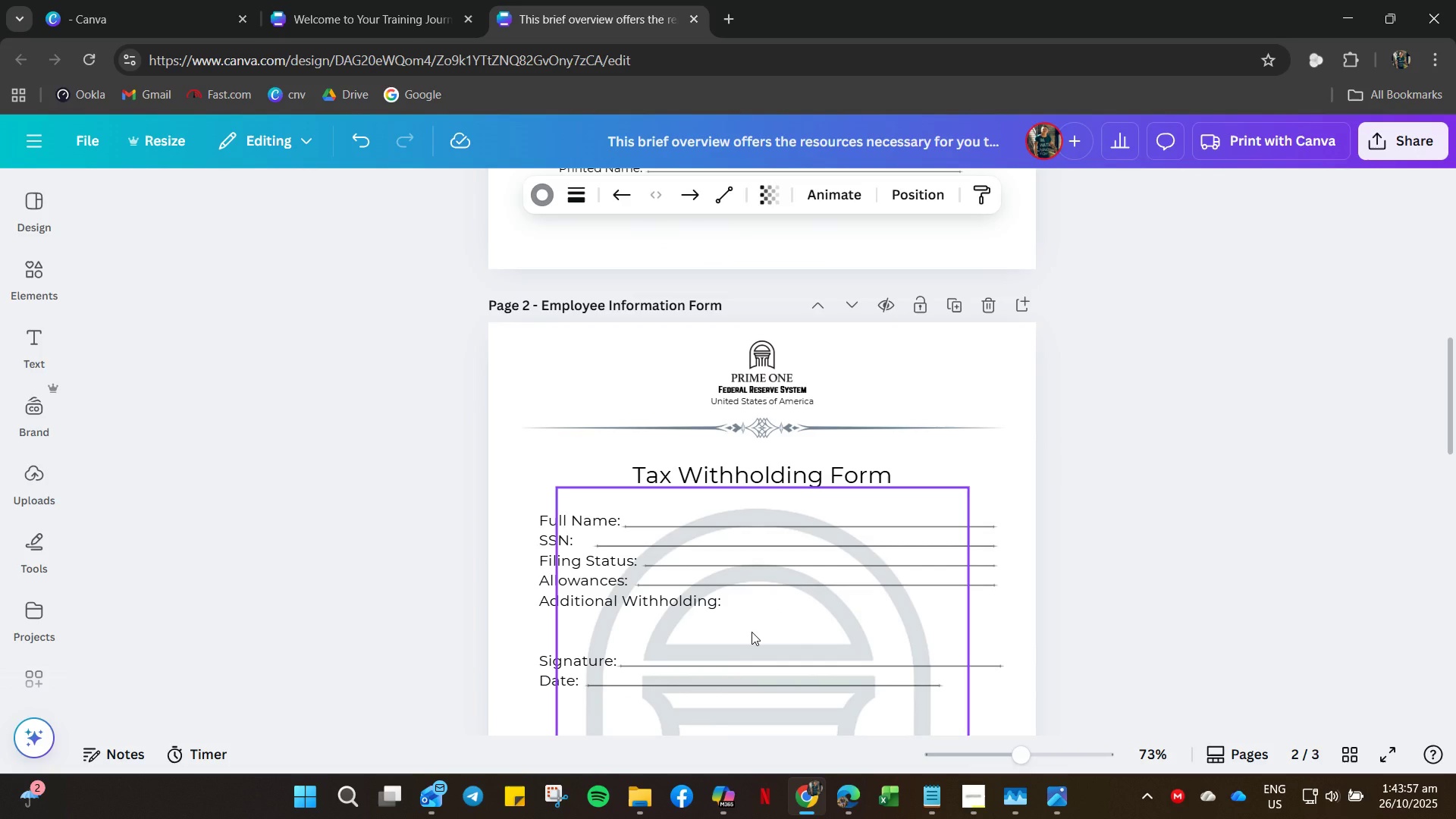 
left_click([752, 632])
 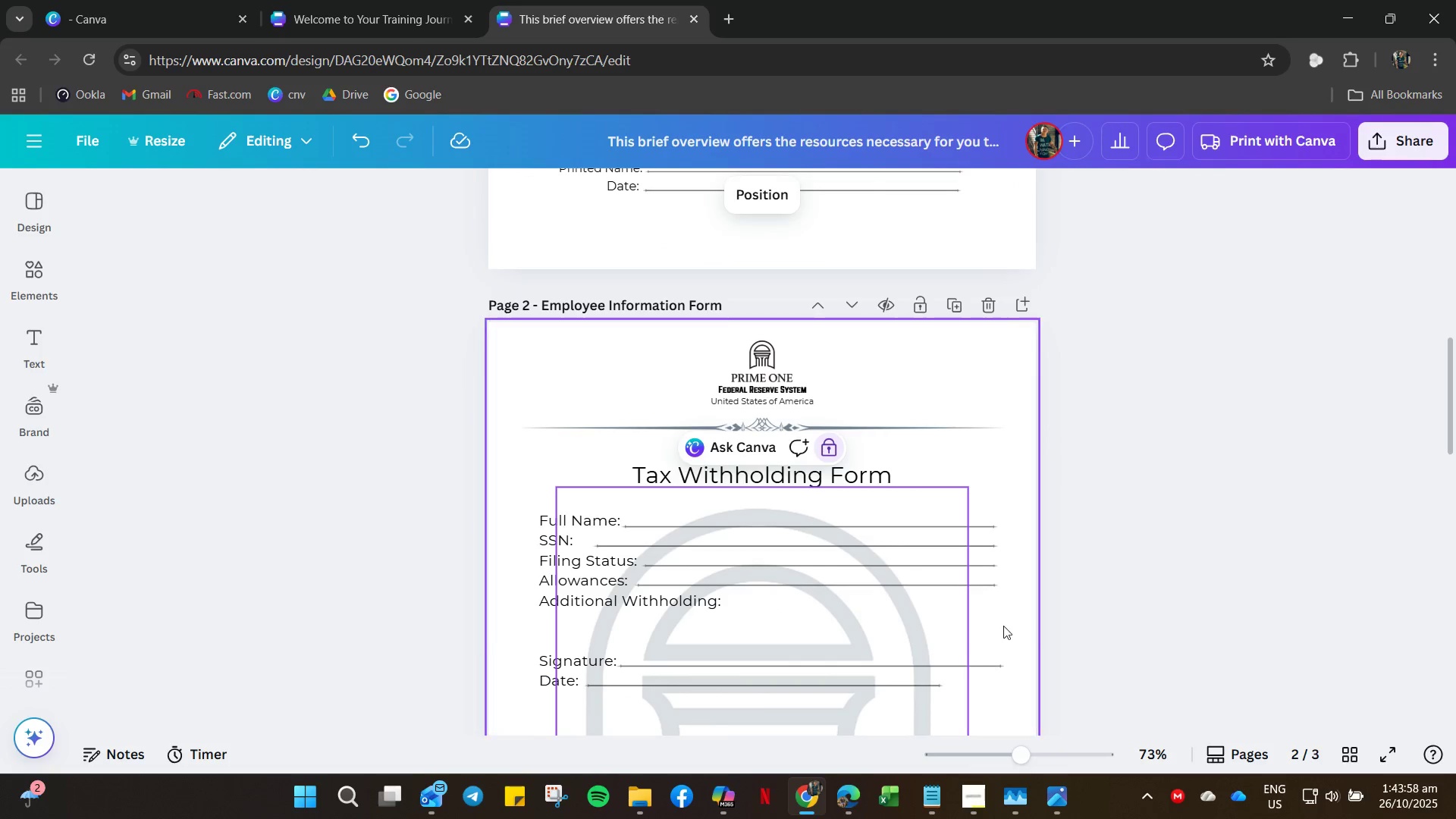 
left_click([1006, 626])
 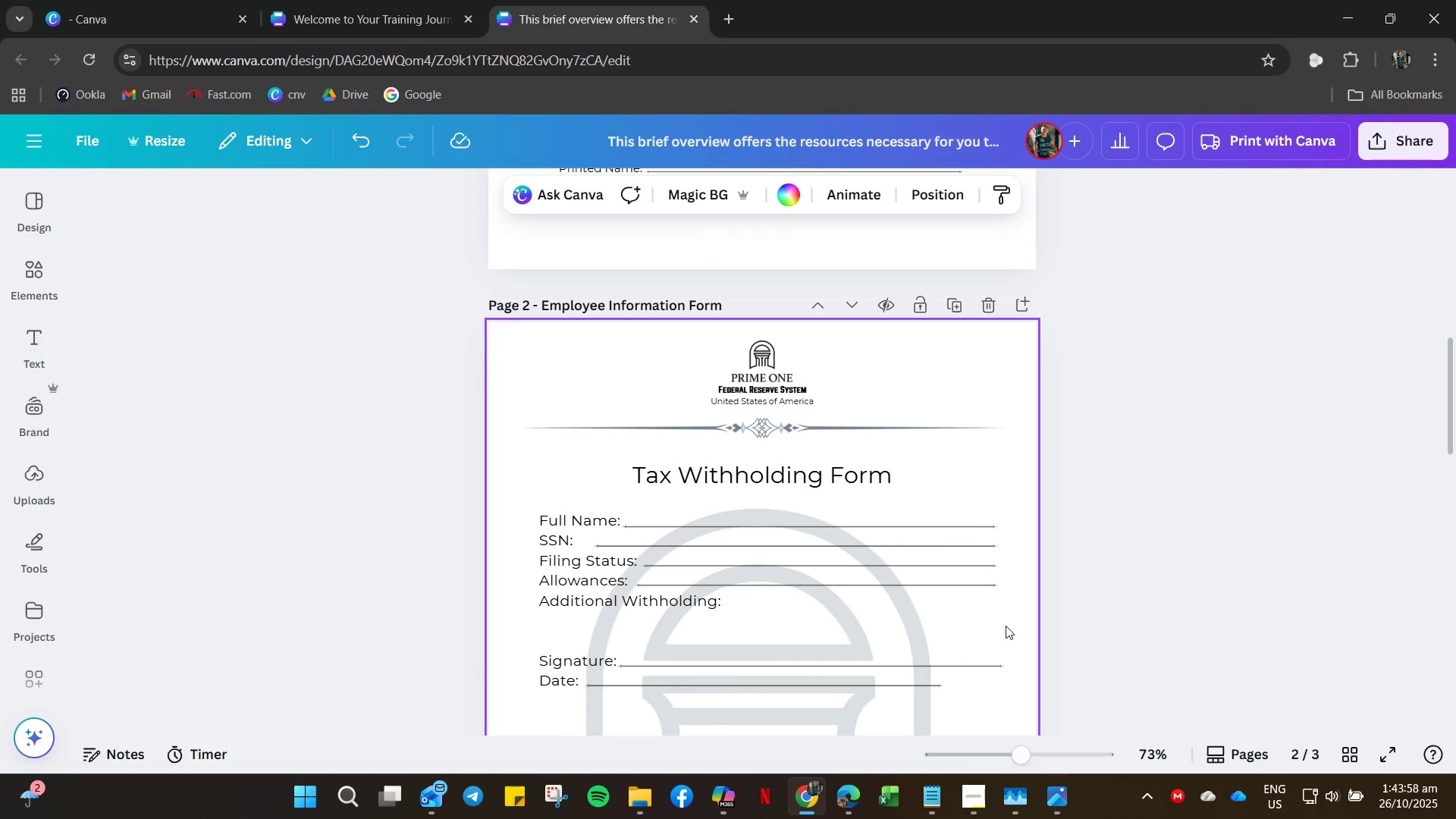 
key(Control+V)
 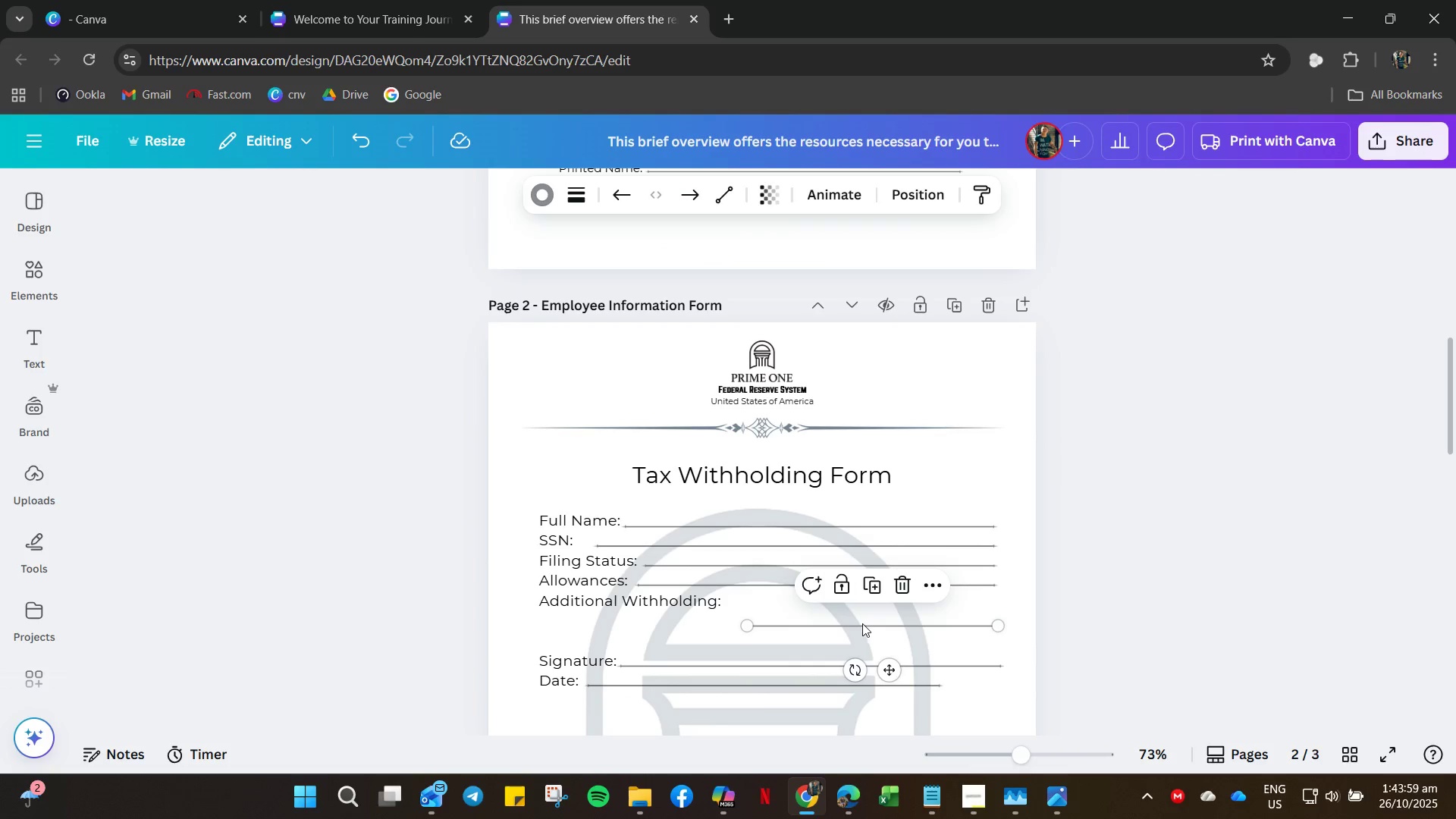 
left_click_drag(start_coordinate=[859, 622], to_coordinate=[836, 606])
 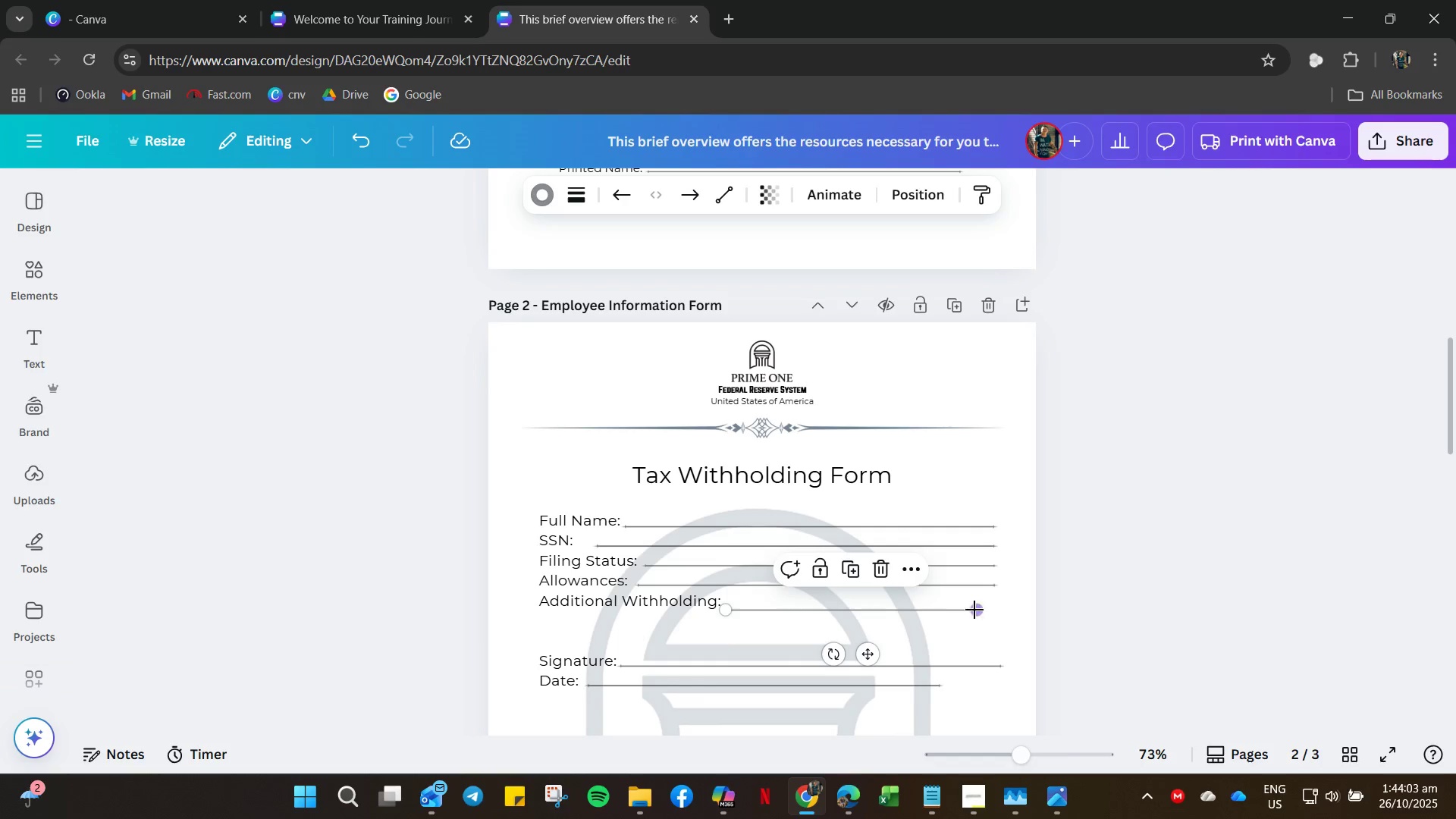 
left_click_drag(start_coordinate=[974, 610], to_coordinate=[993, 610])
 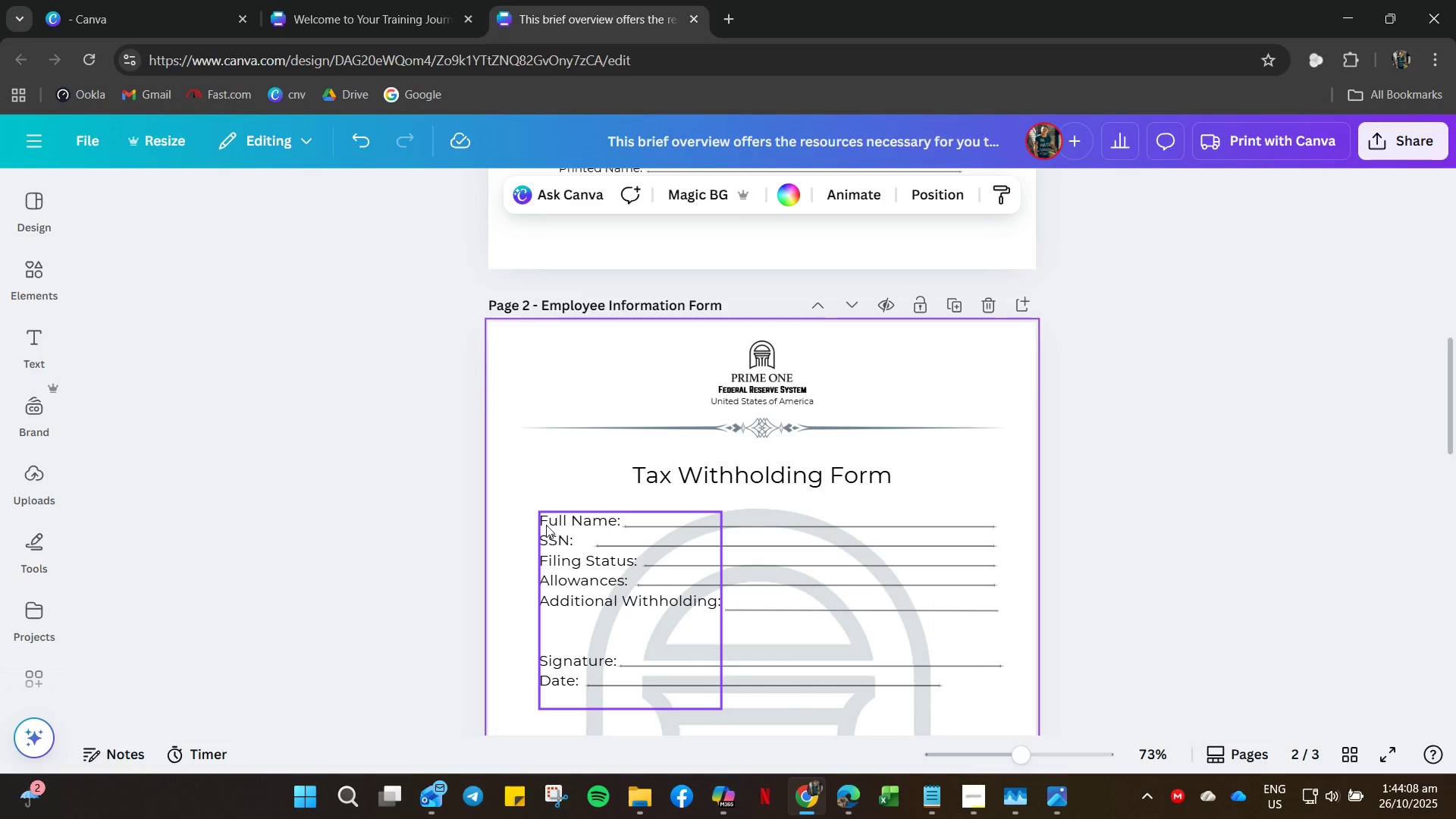 
wait(5.06)
 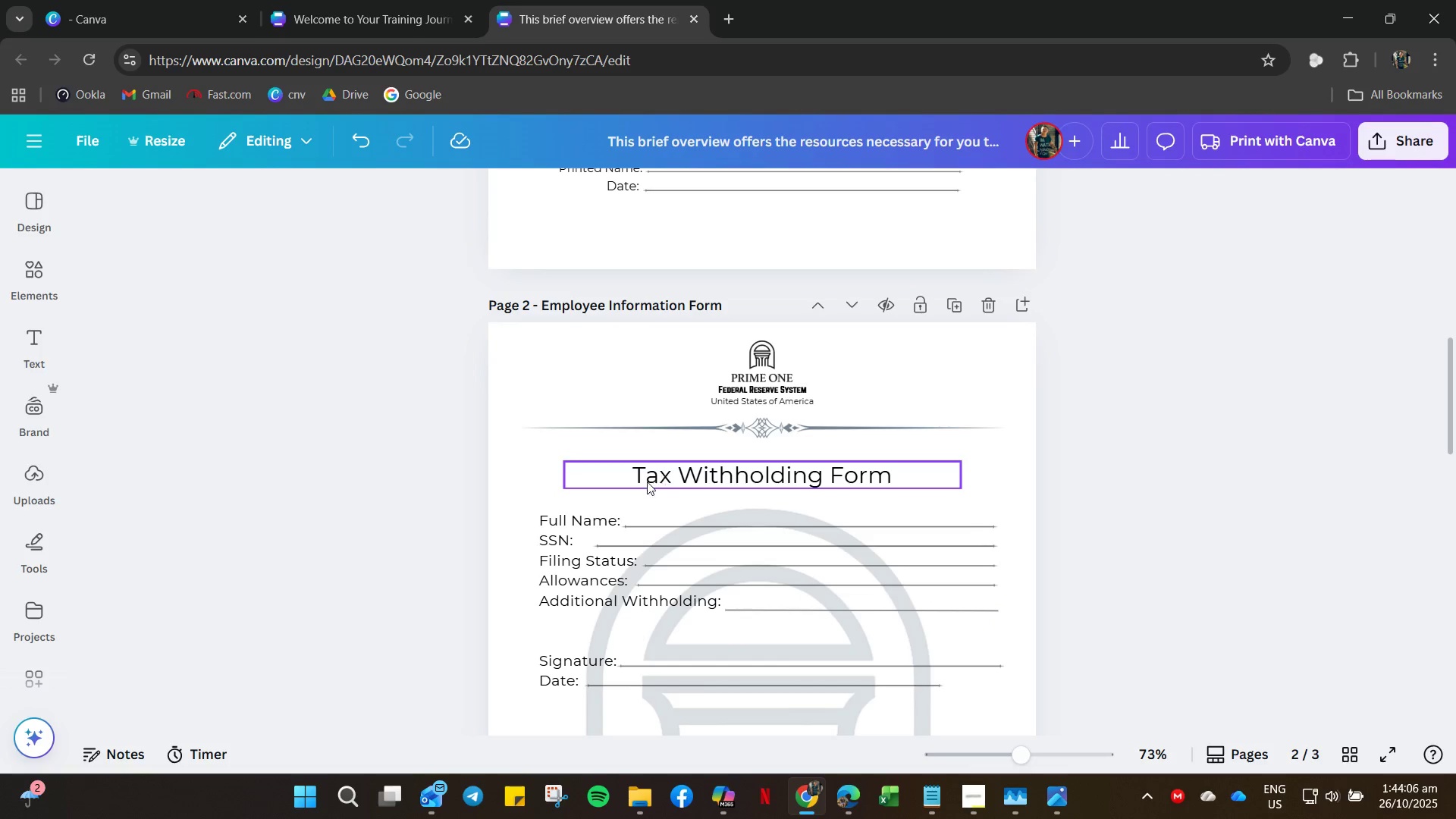 
scroll: coordinate [1031, 626], scroll_direction: down, amount: 17.0
 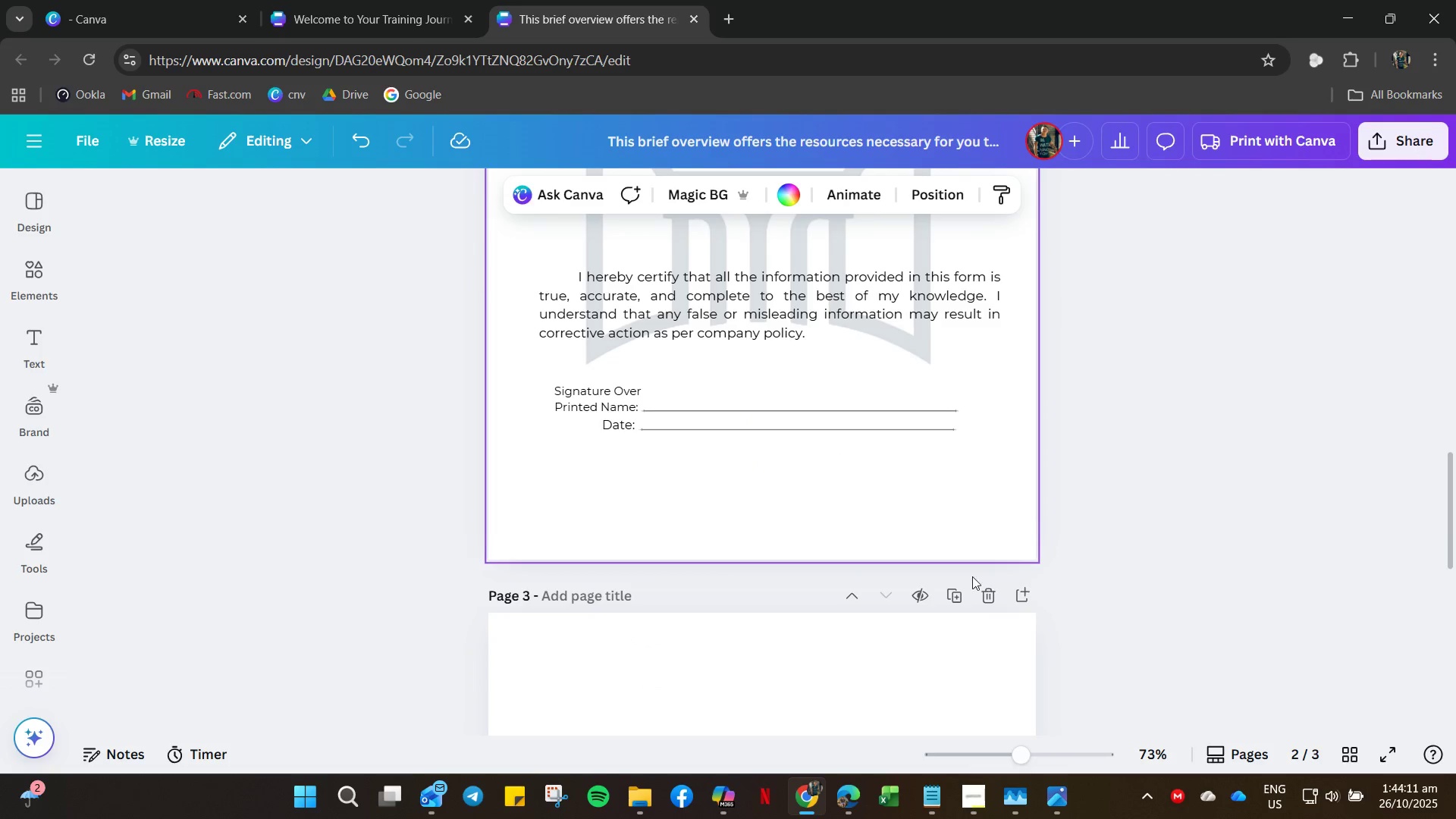 
scroll: coordinate [695, 293], scroll_direction: up, amount: 14.0
 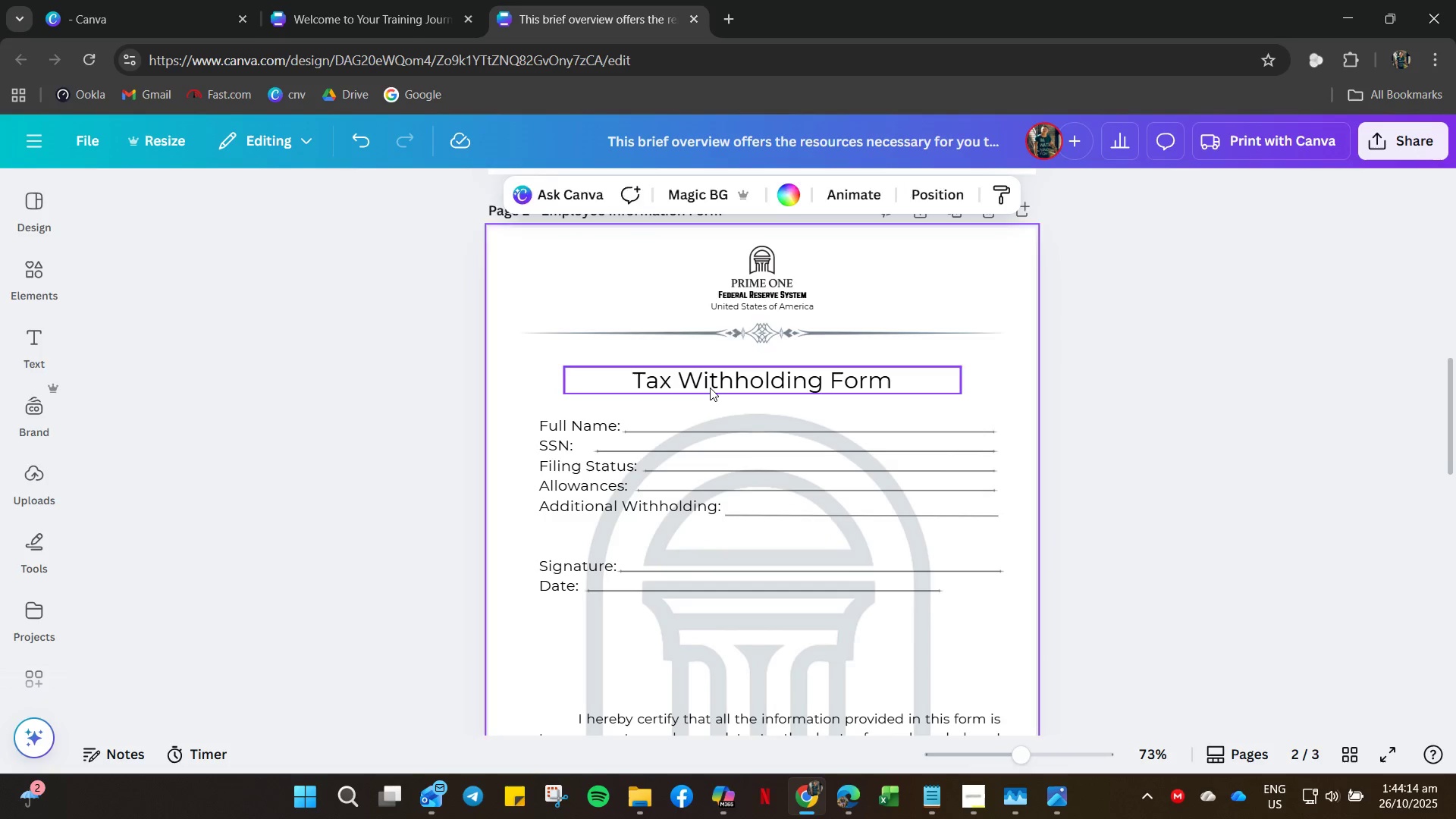 
double_click([710, 388])
 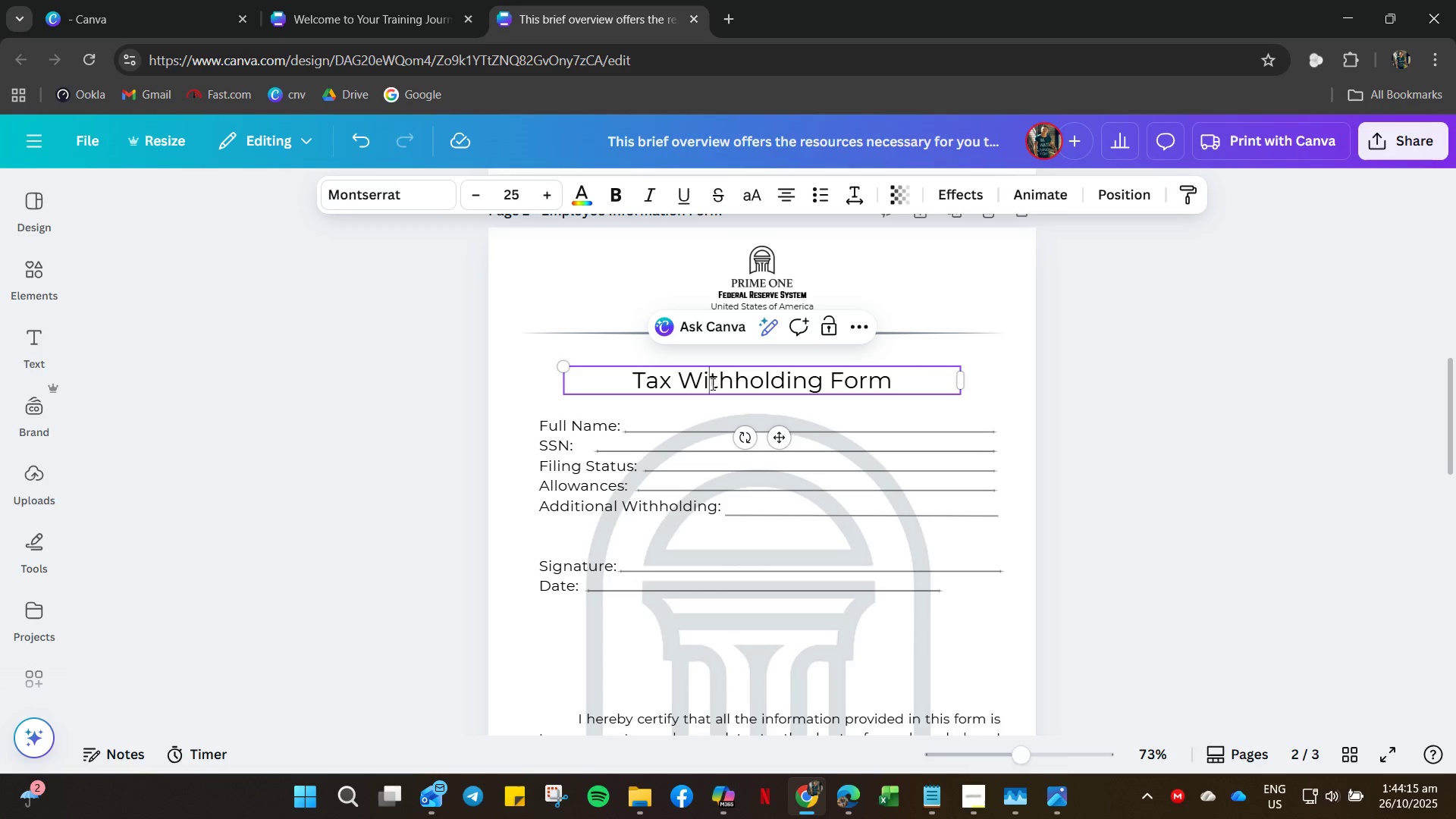 
key(Control+A)
 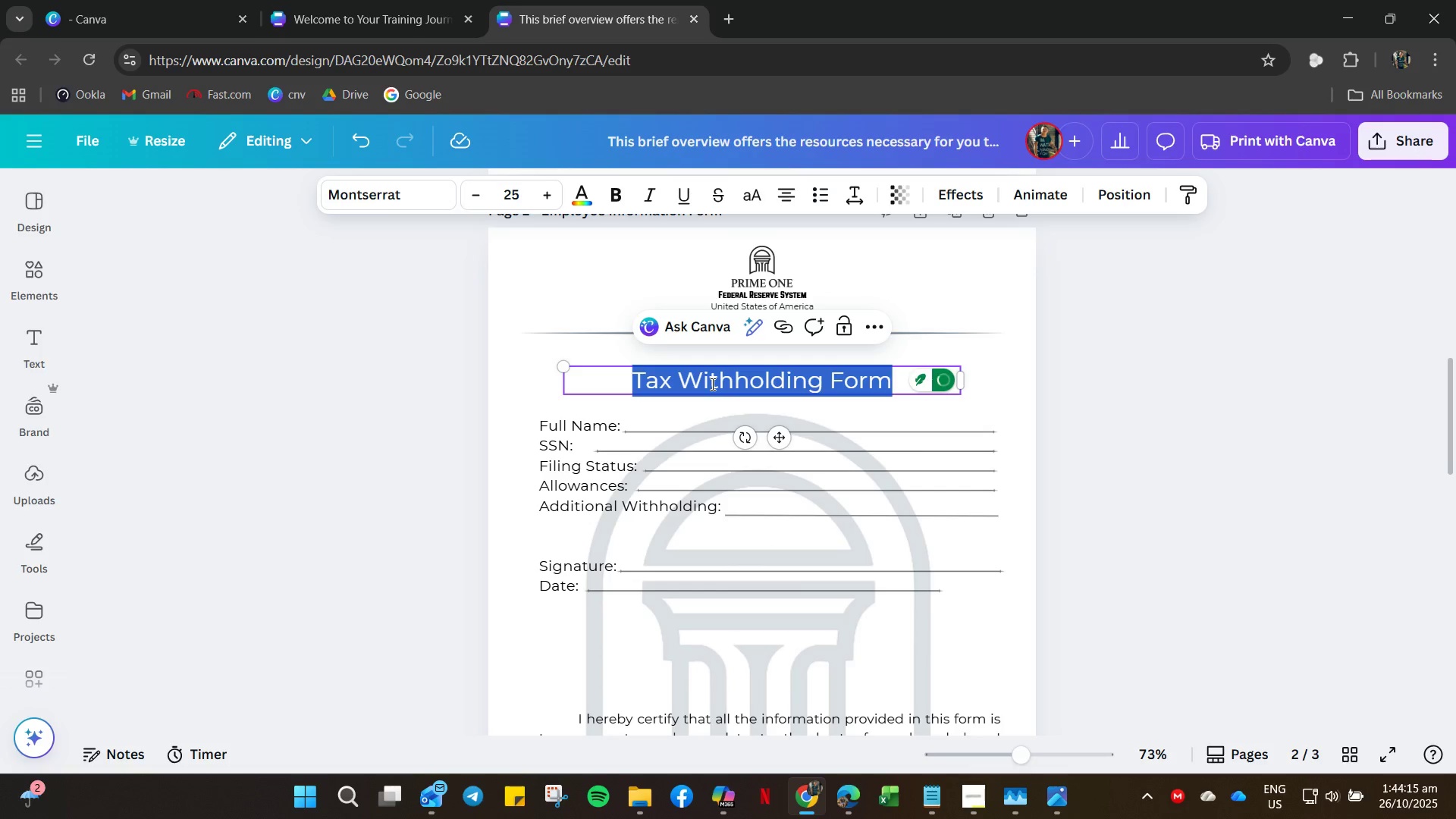 
key(Control+C)
 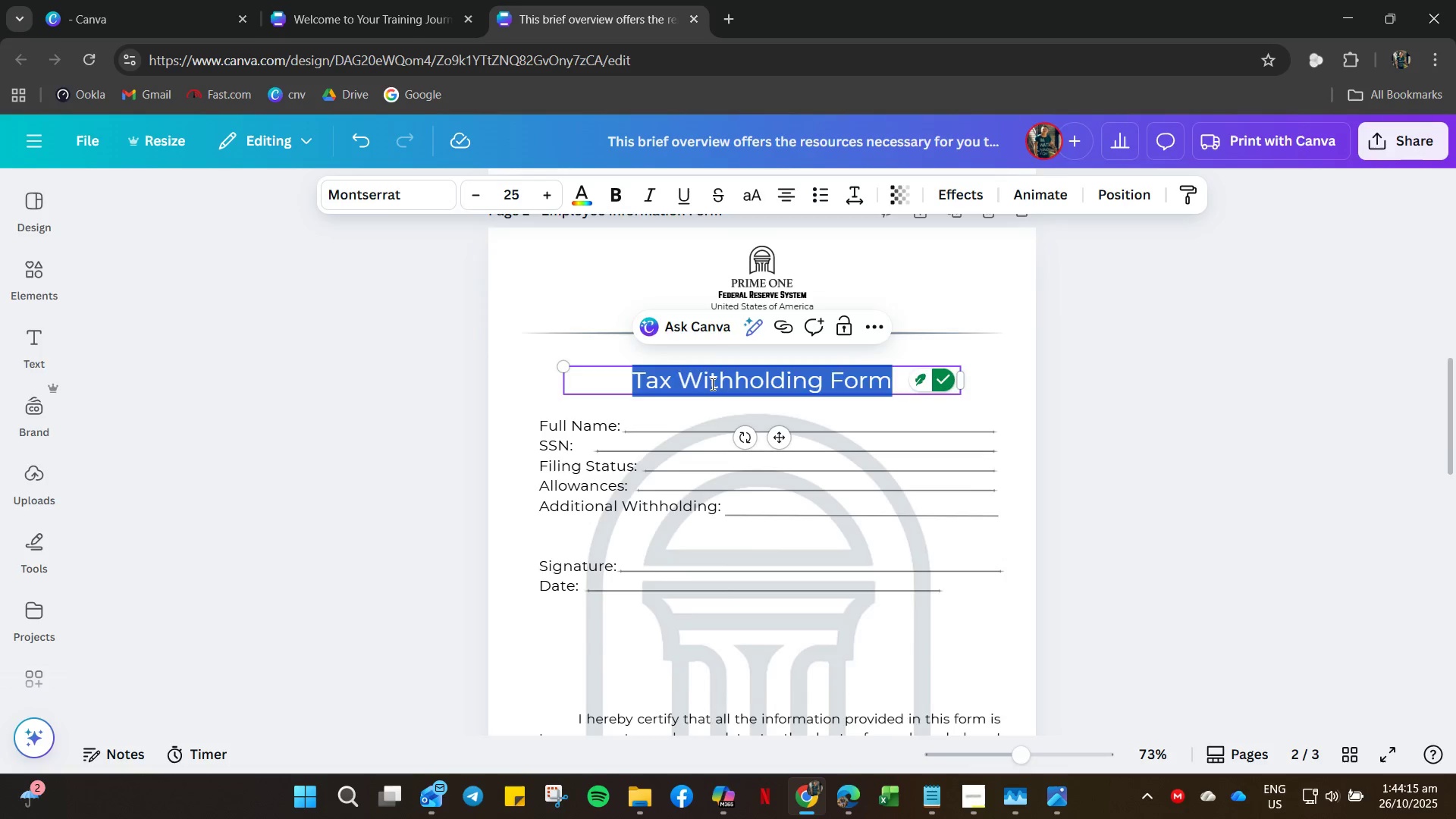 
scroll: coordinate [710, 383], scroll_direction: up, amount: 5.0
 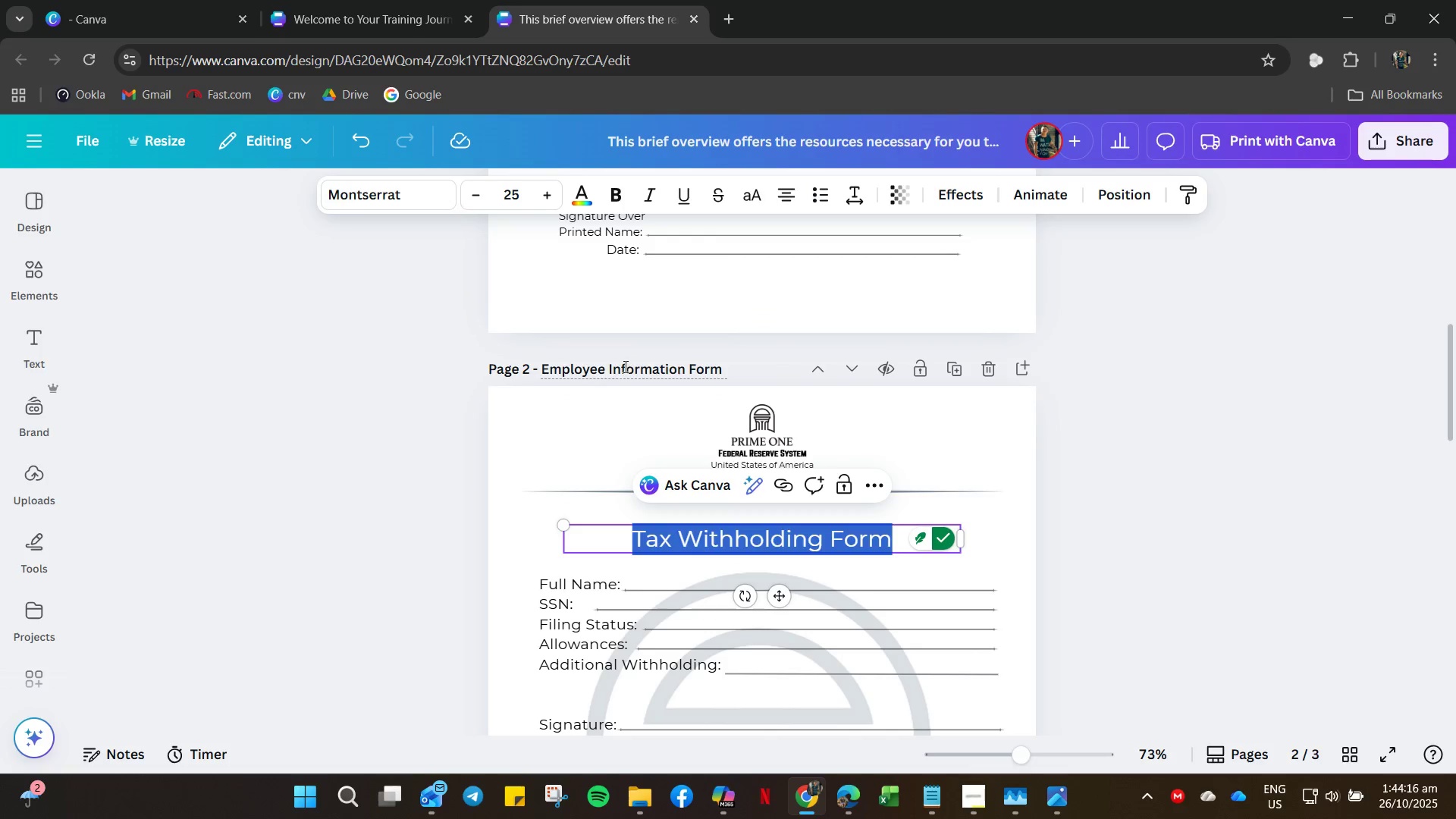 
left_click([624, 366])
 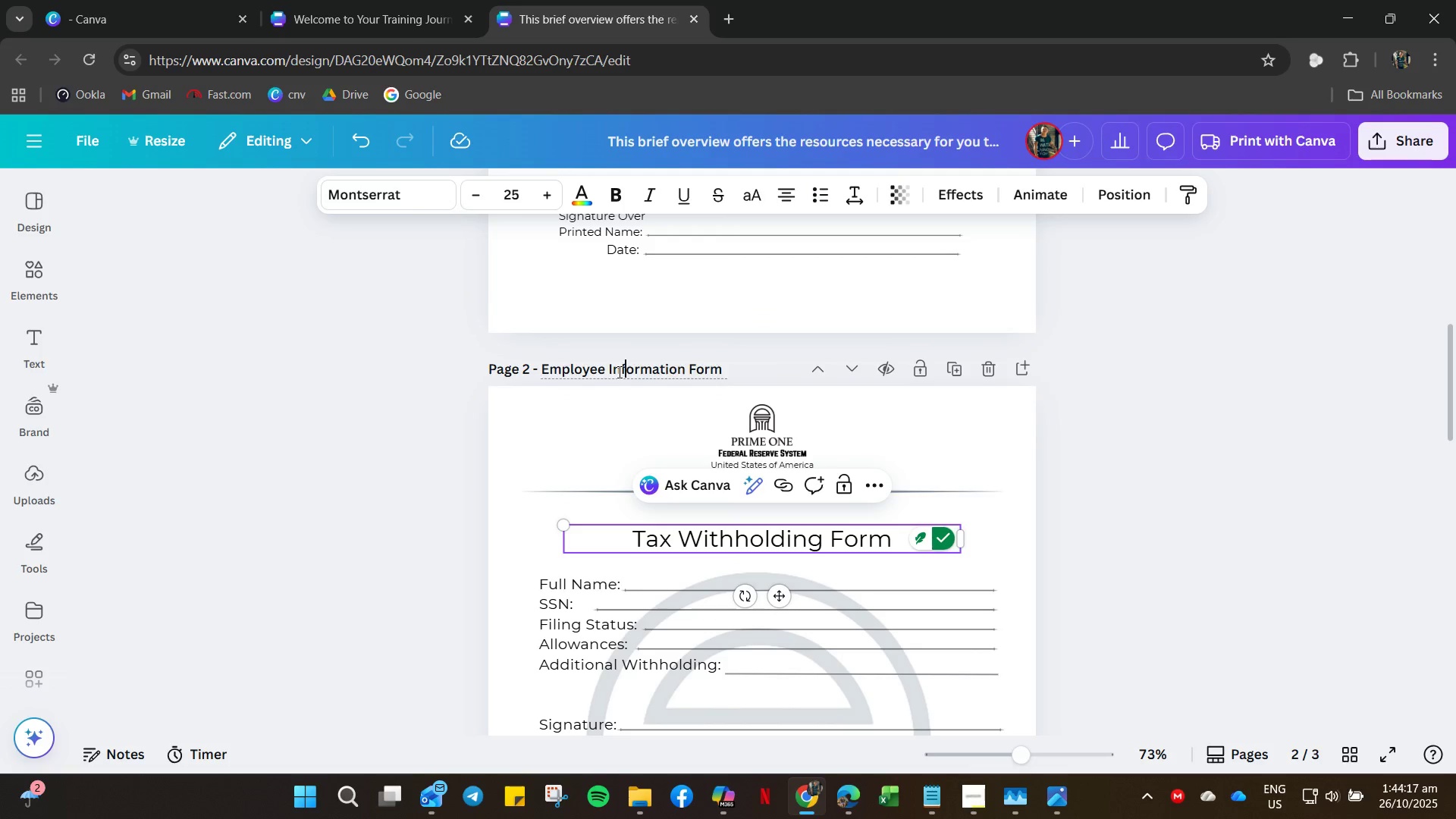 
key(Control+A)
 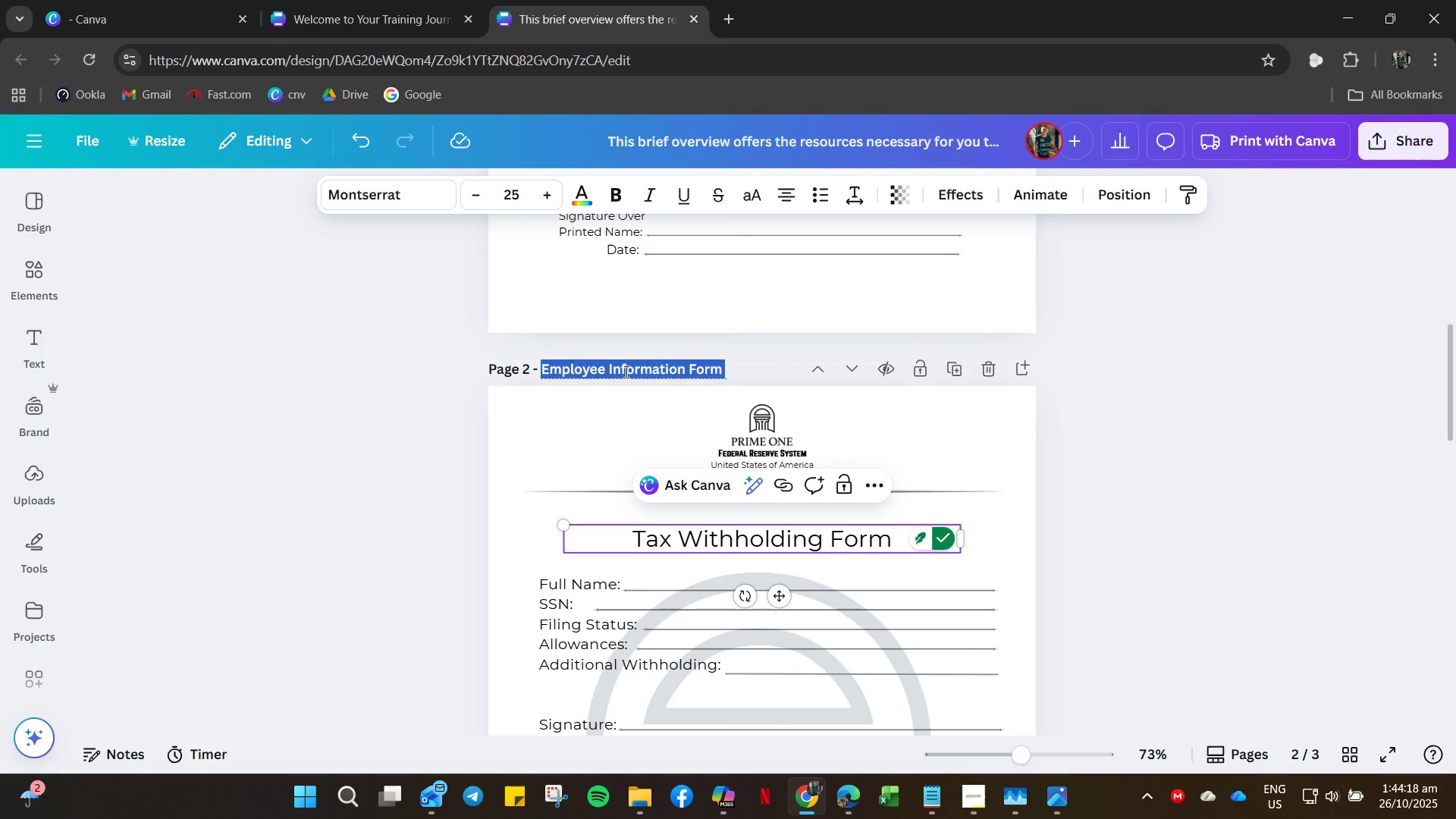 
key(Control+V)
 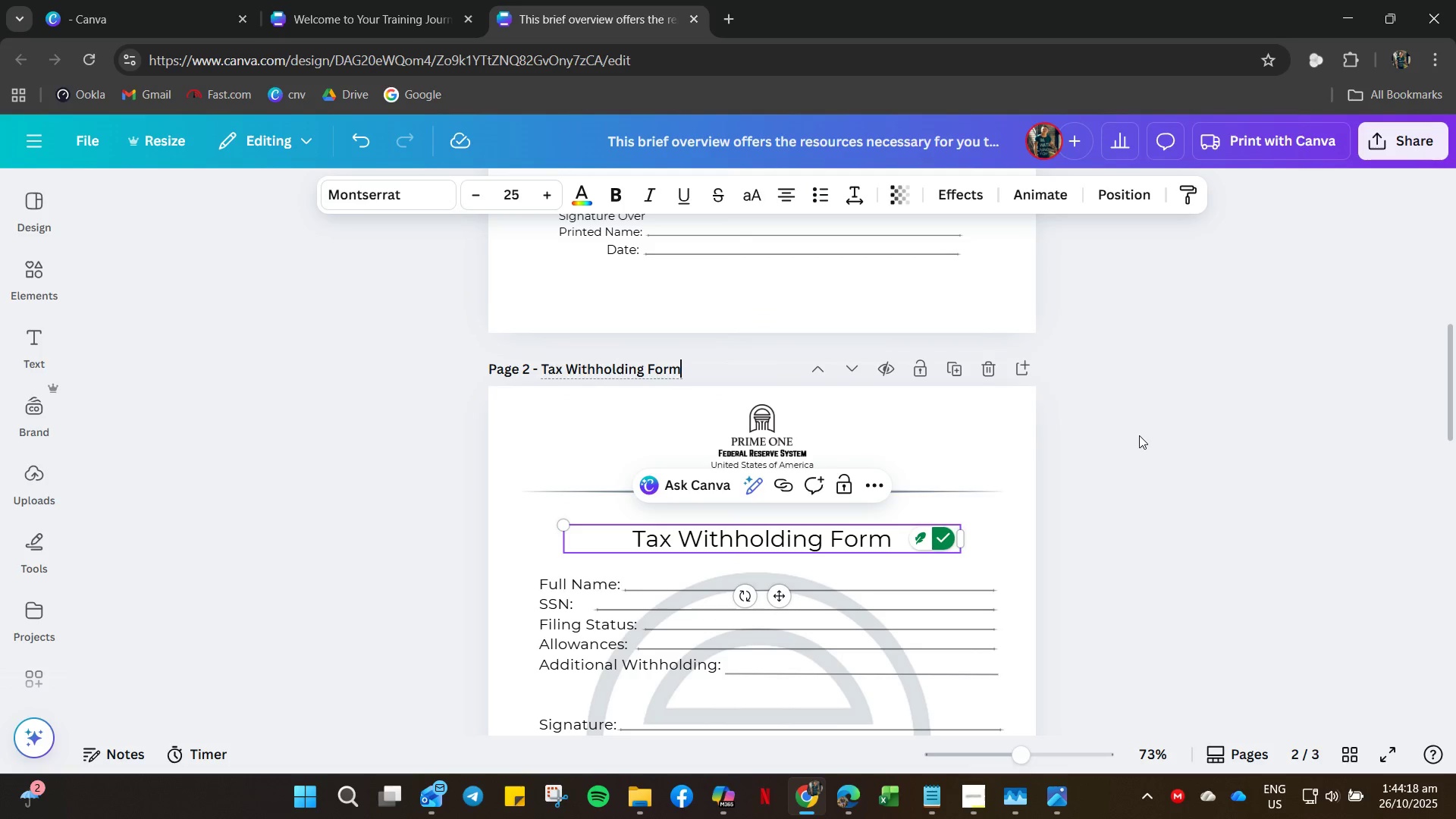 
left_click([1139, 435])
 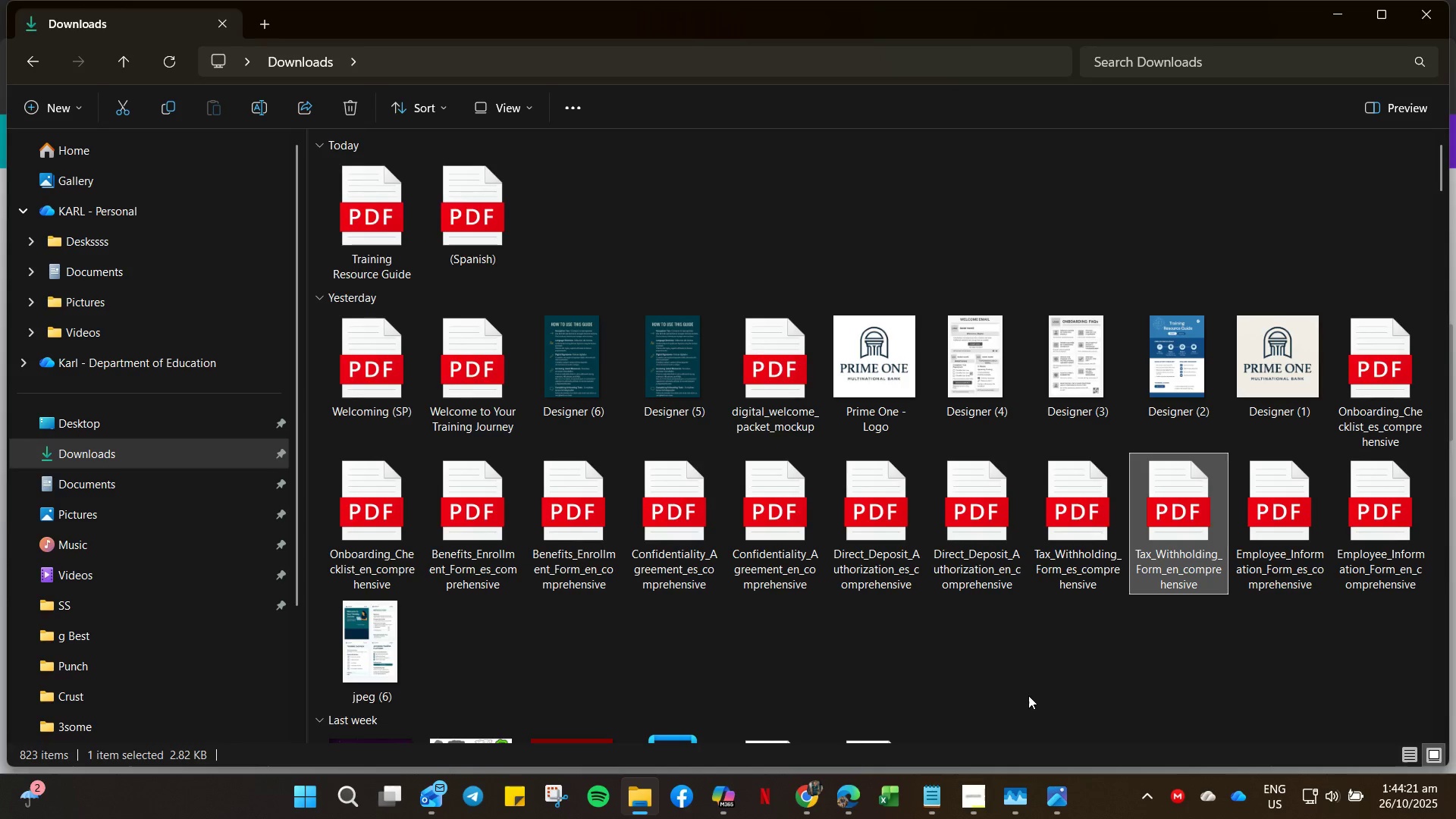 
double_click([981, 544])
 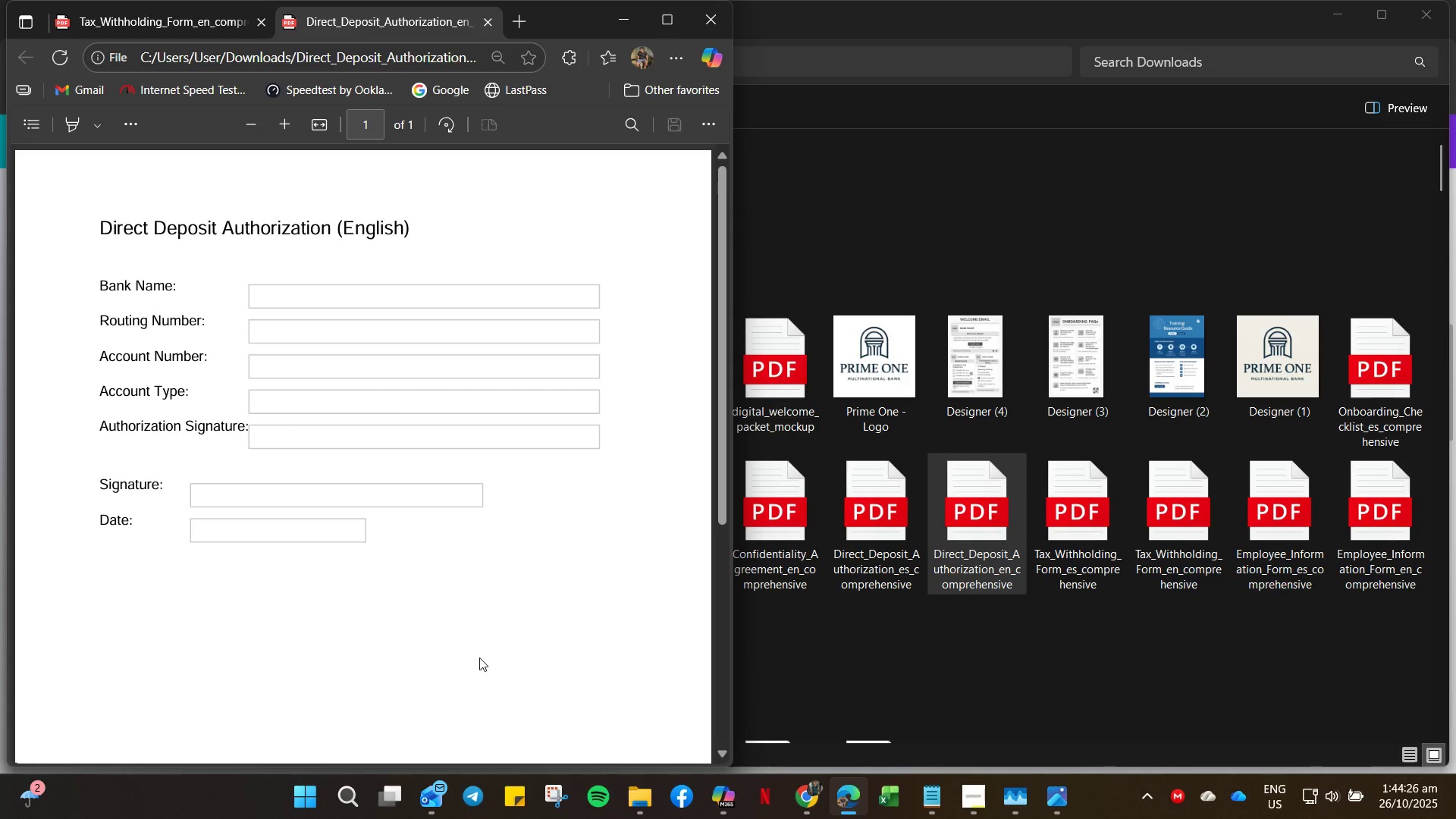 
left_click([800, 818])
 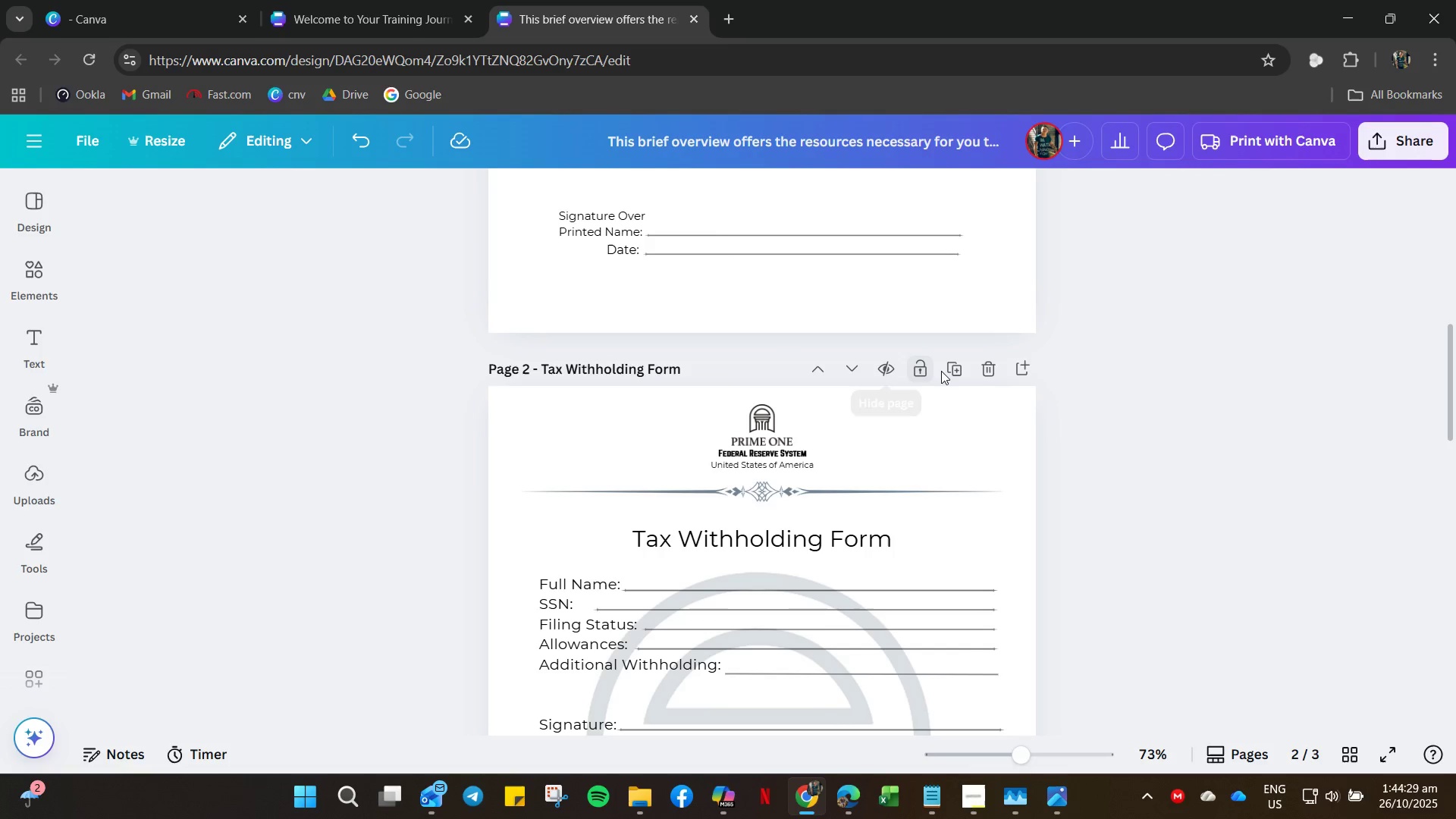 
left_click_drag(start_coordinate=[955, 372], to_coordinate=[959, 374])
 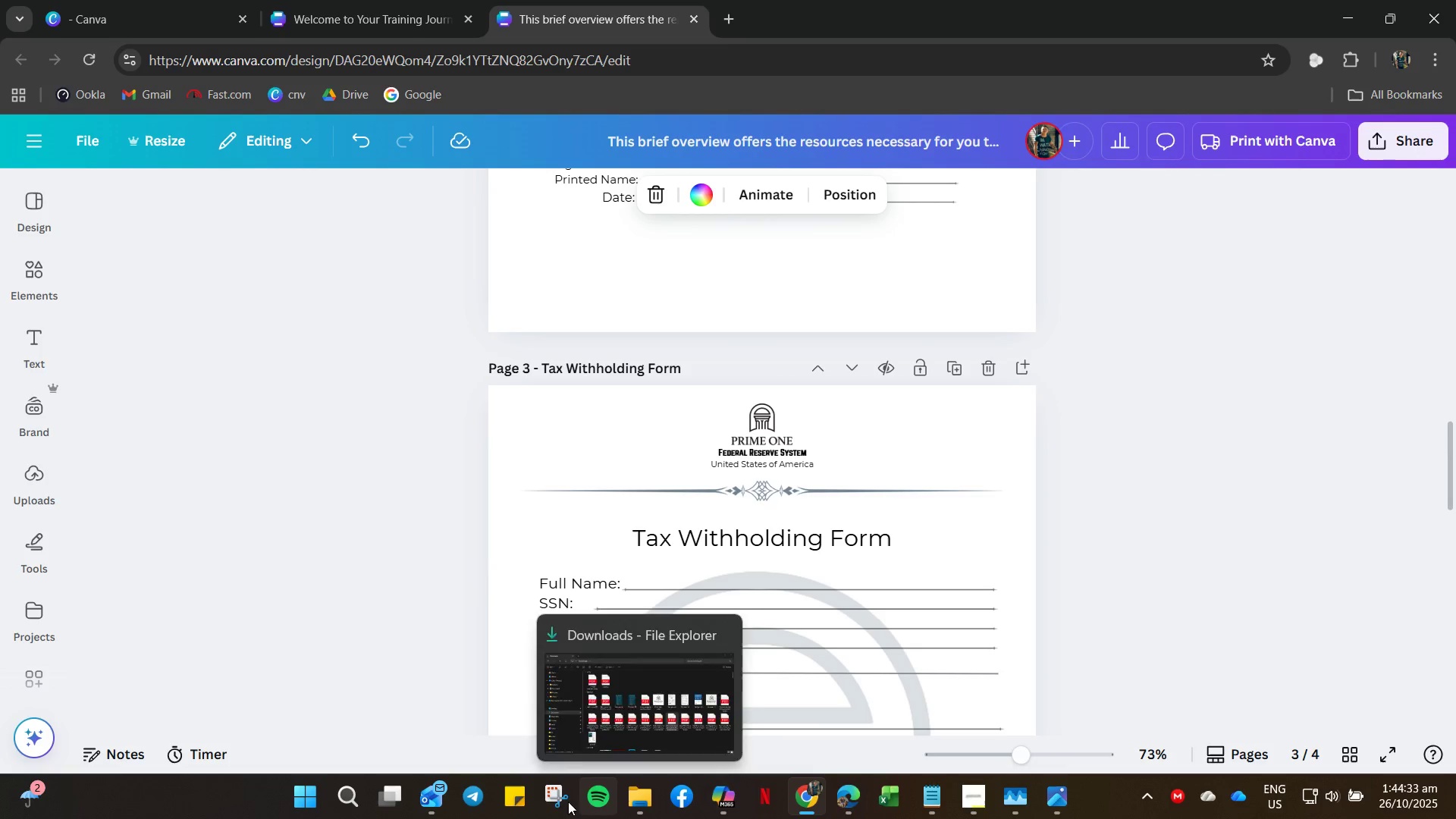 
left_click([723, 797])
 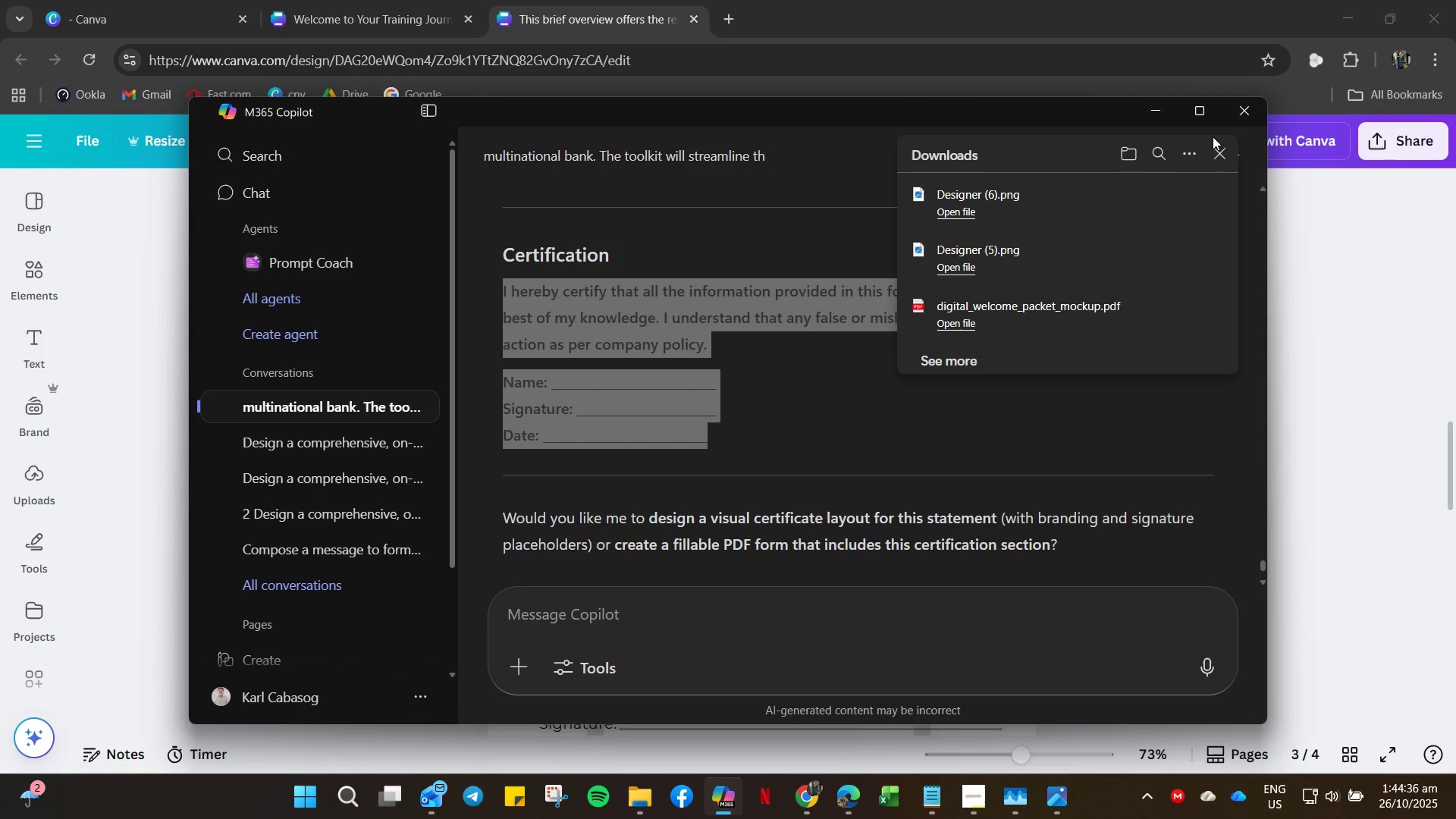 
left_click([1230, 113])
 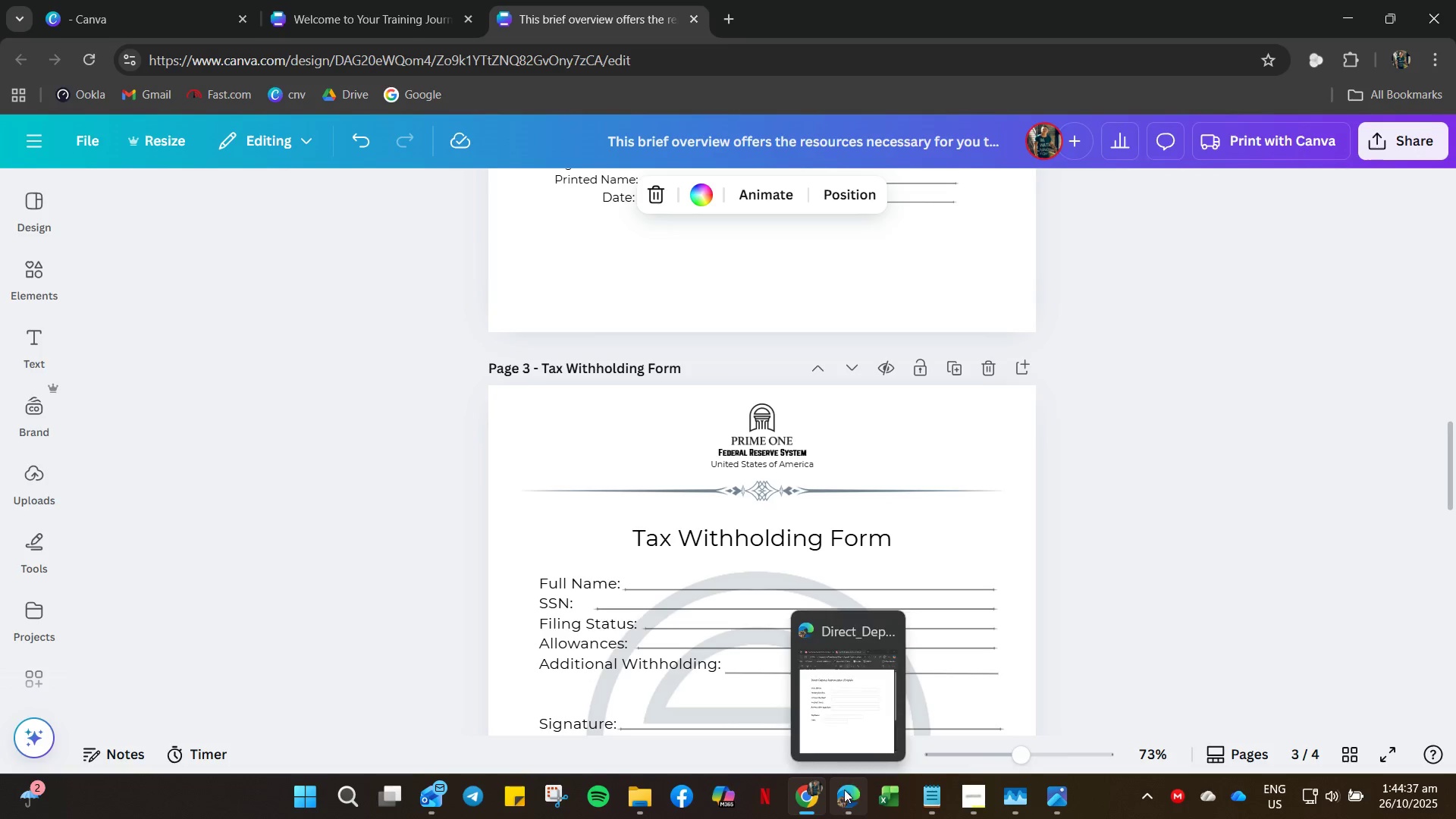 
left_click([839, 800])
 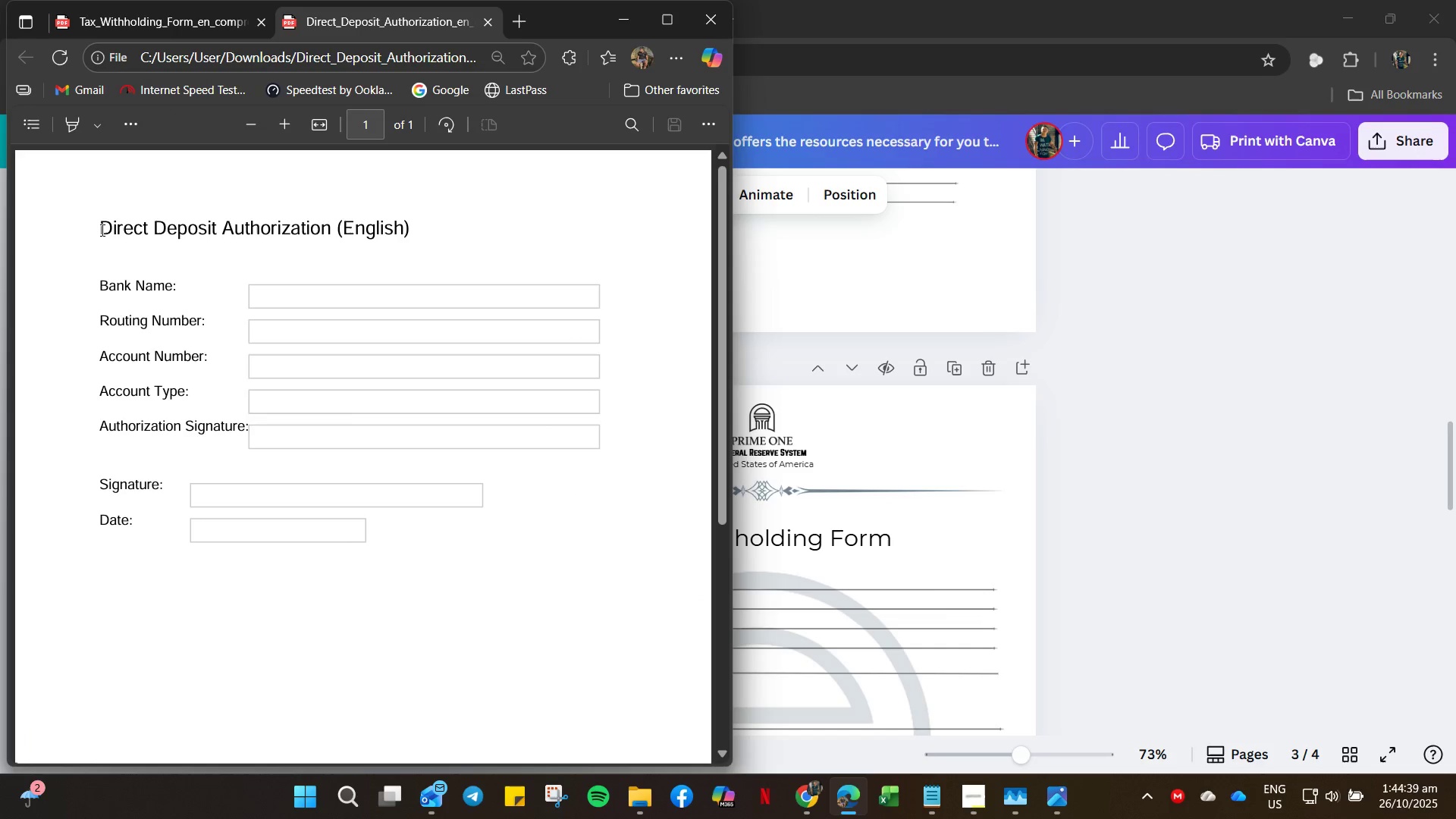 
left_click_drag(start_coordinate=[86, 225], to_coordinate=[369, 512])
 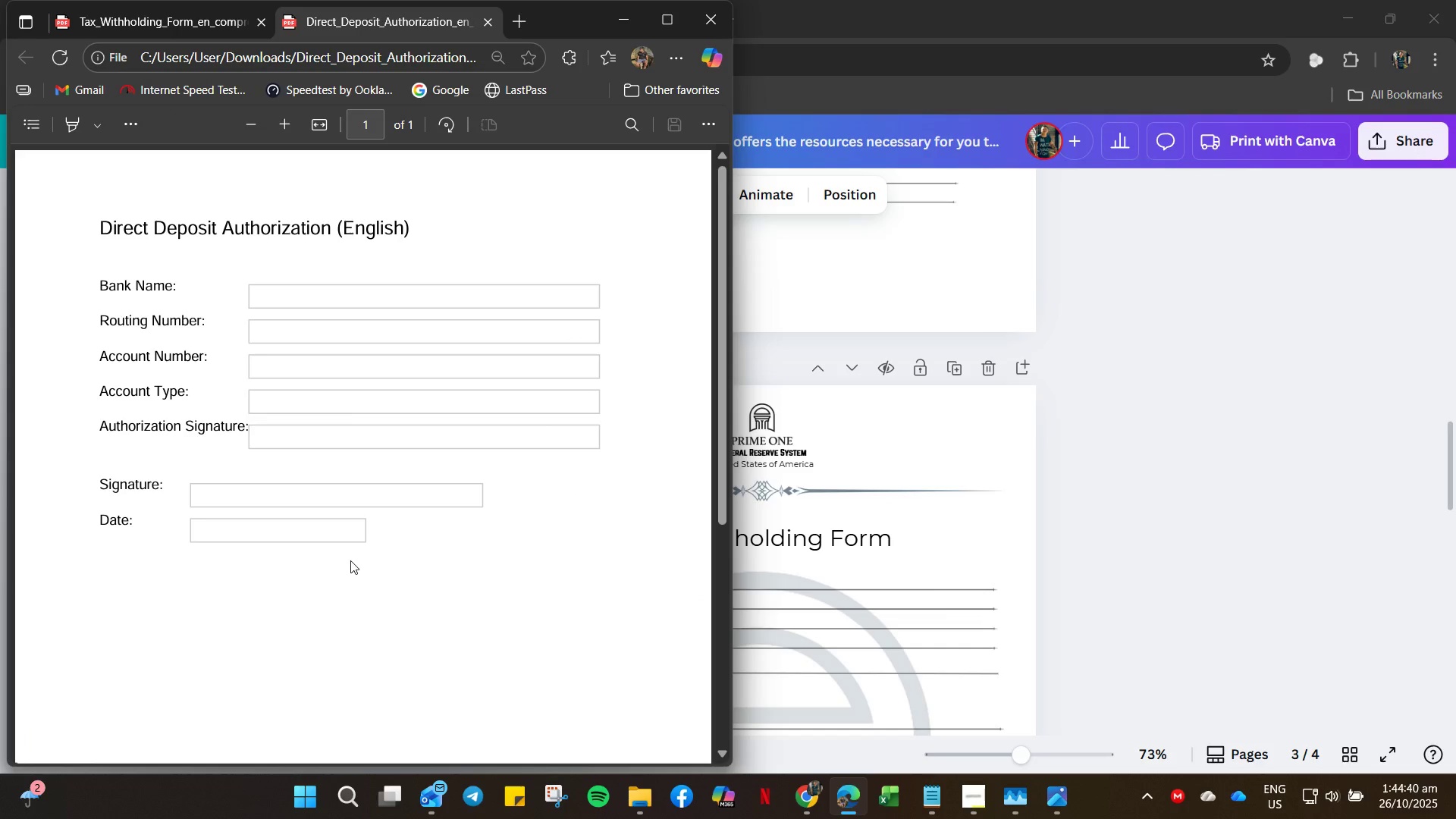 
left_click([350, 560])
 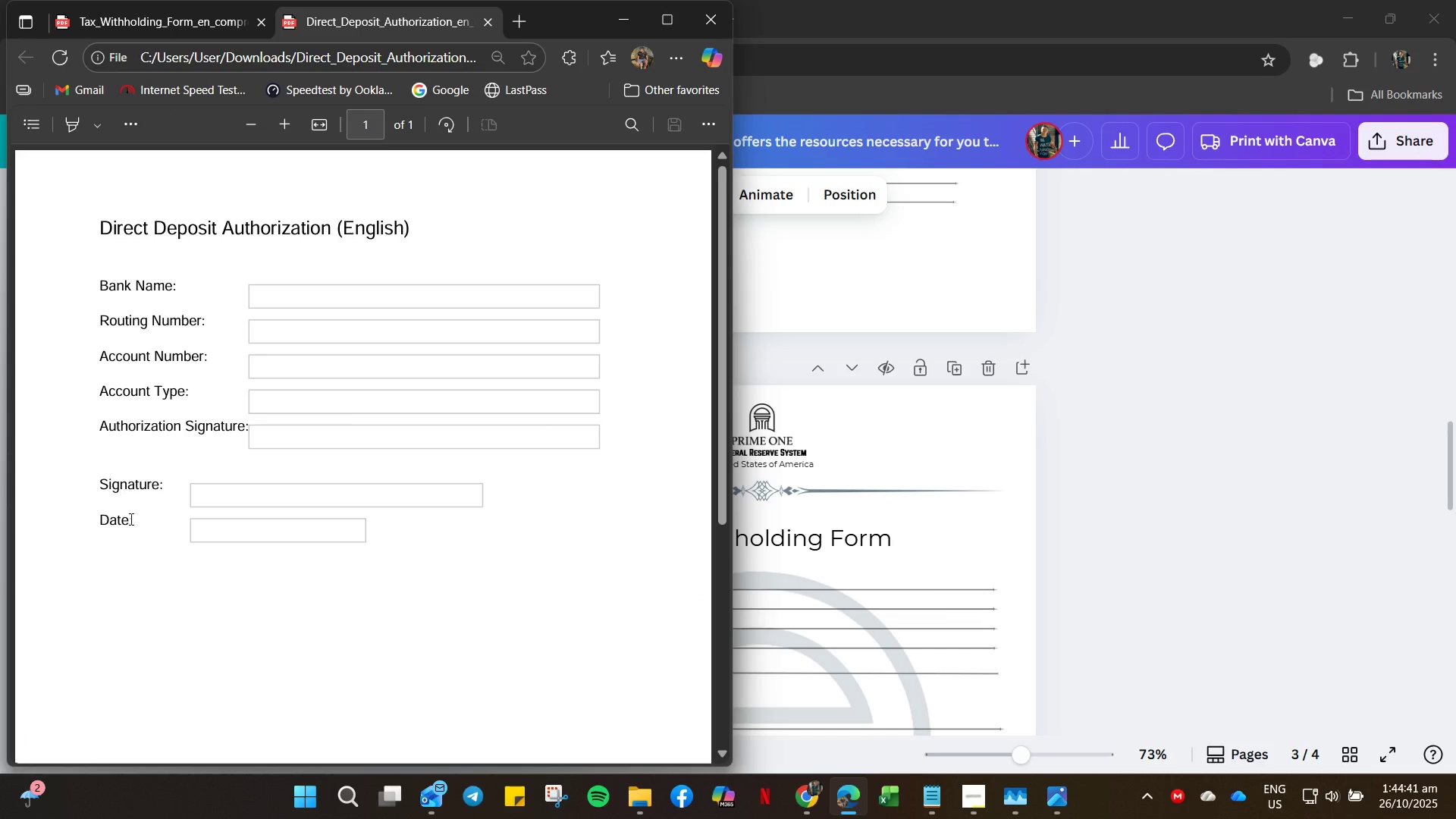 
left_click_drag(start_coordinate=[130, 519], to_coordinate=[88, 233])
 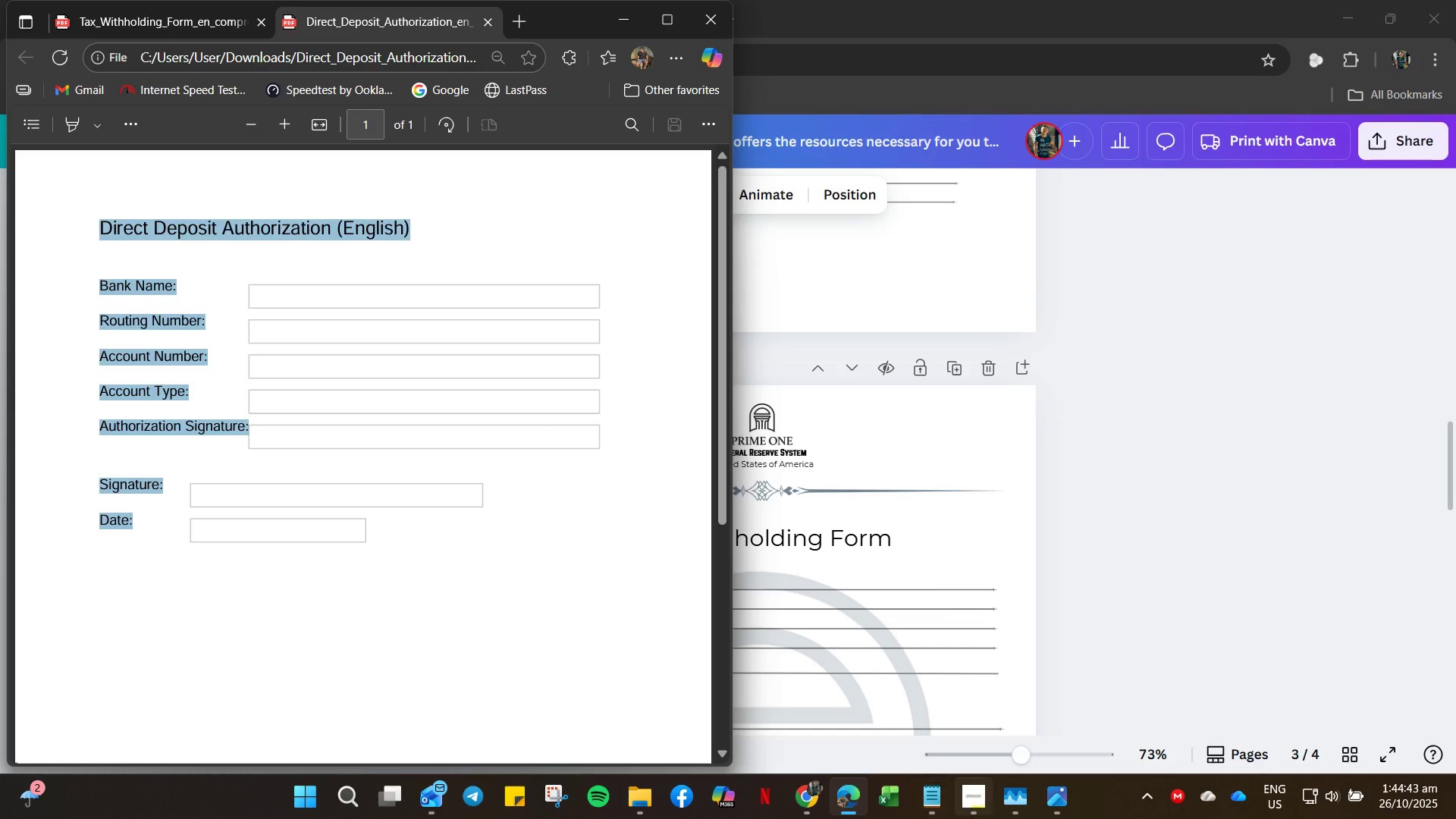 
key(Control+C)
 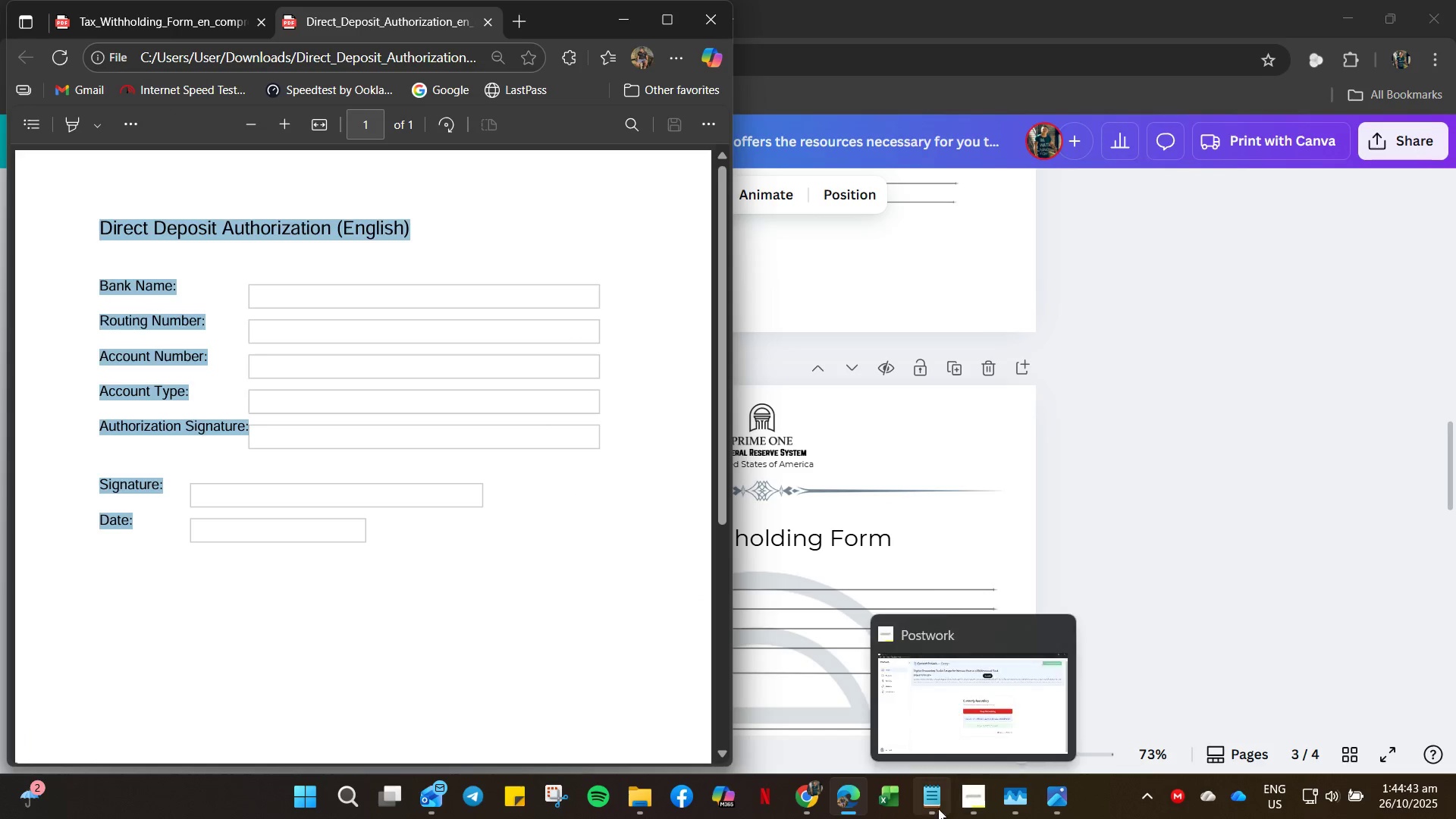 
key(Control+C)
 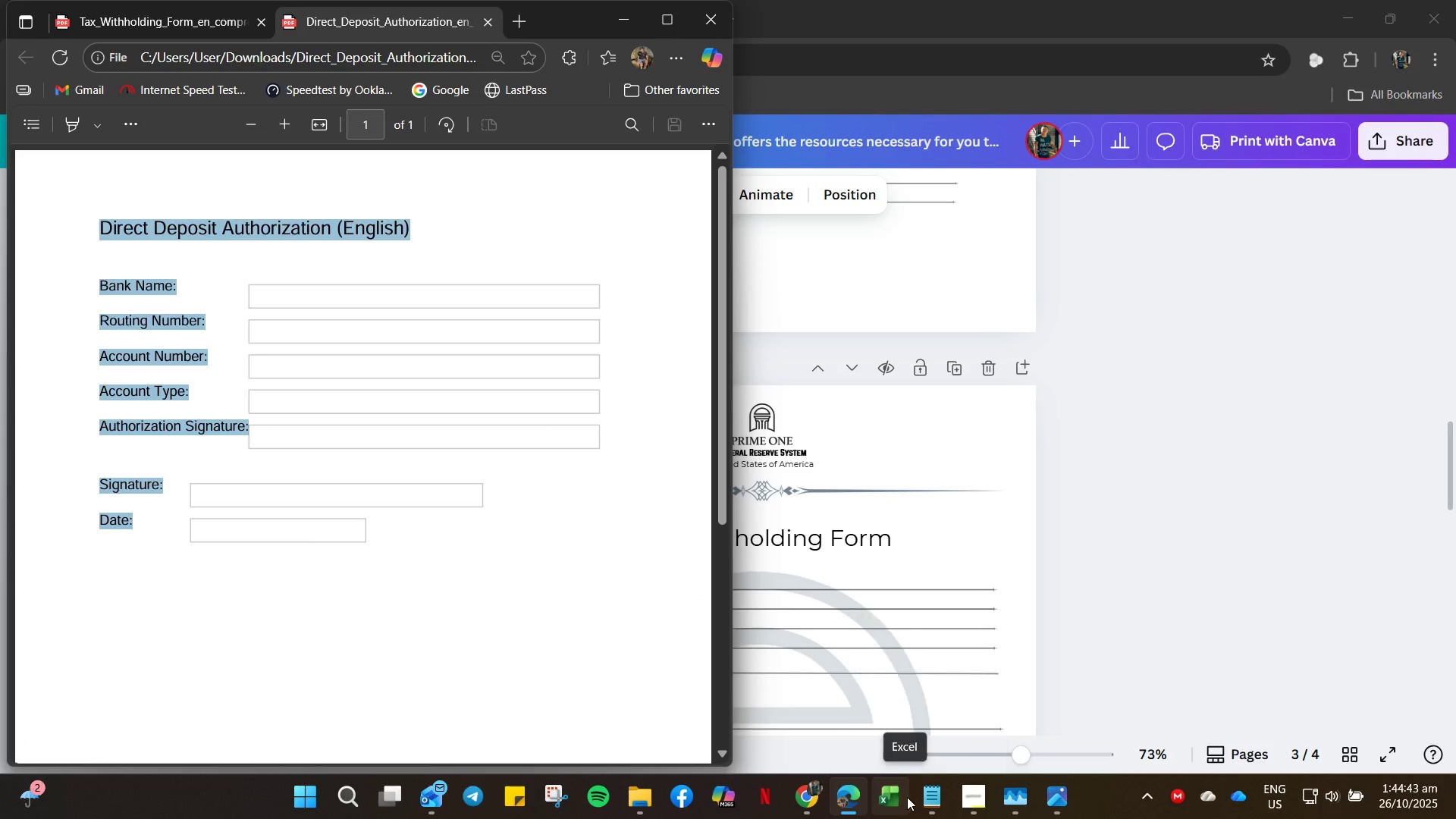 
left_click_drag(start_coordinate=[907, 797], to_coordinate=[912, 802])
 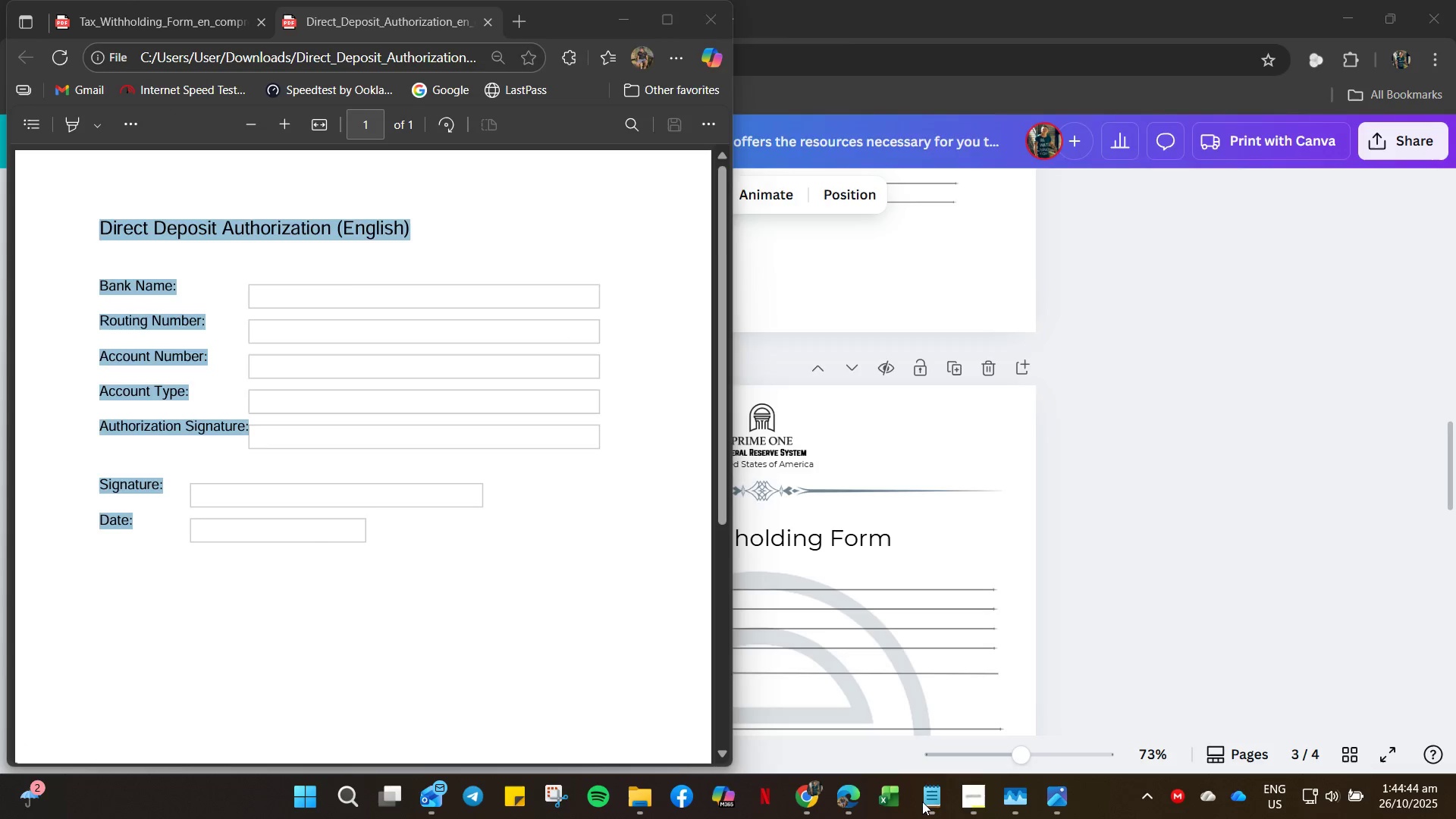 
left_click([922, 802])
 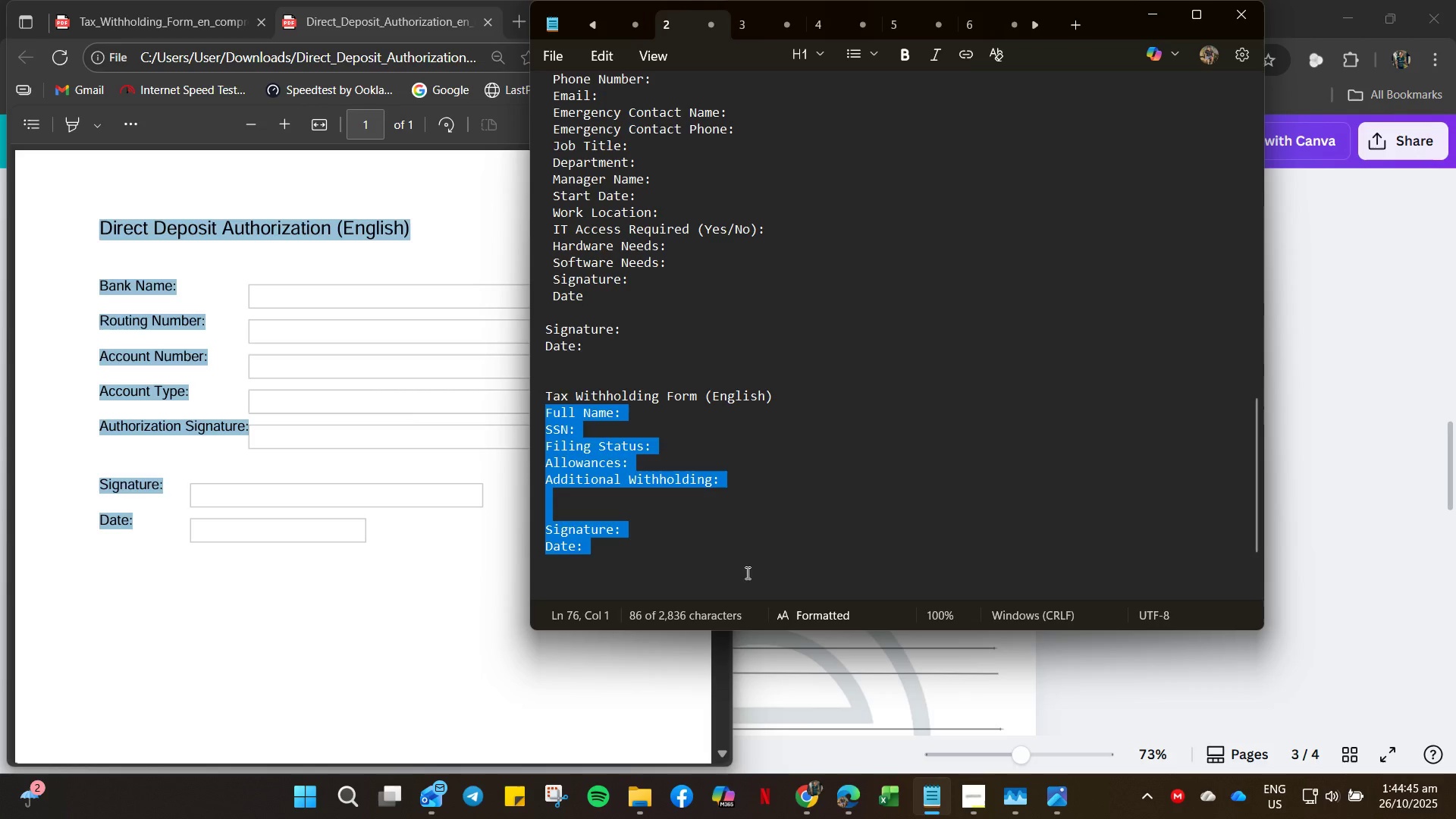 
key(Control+A)
 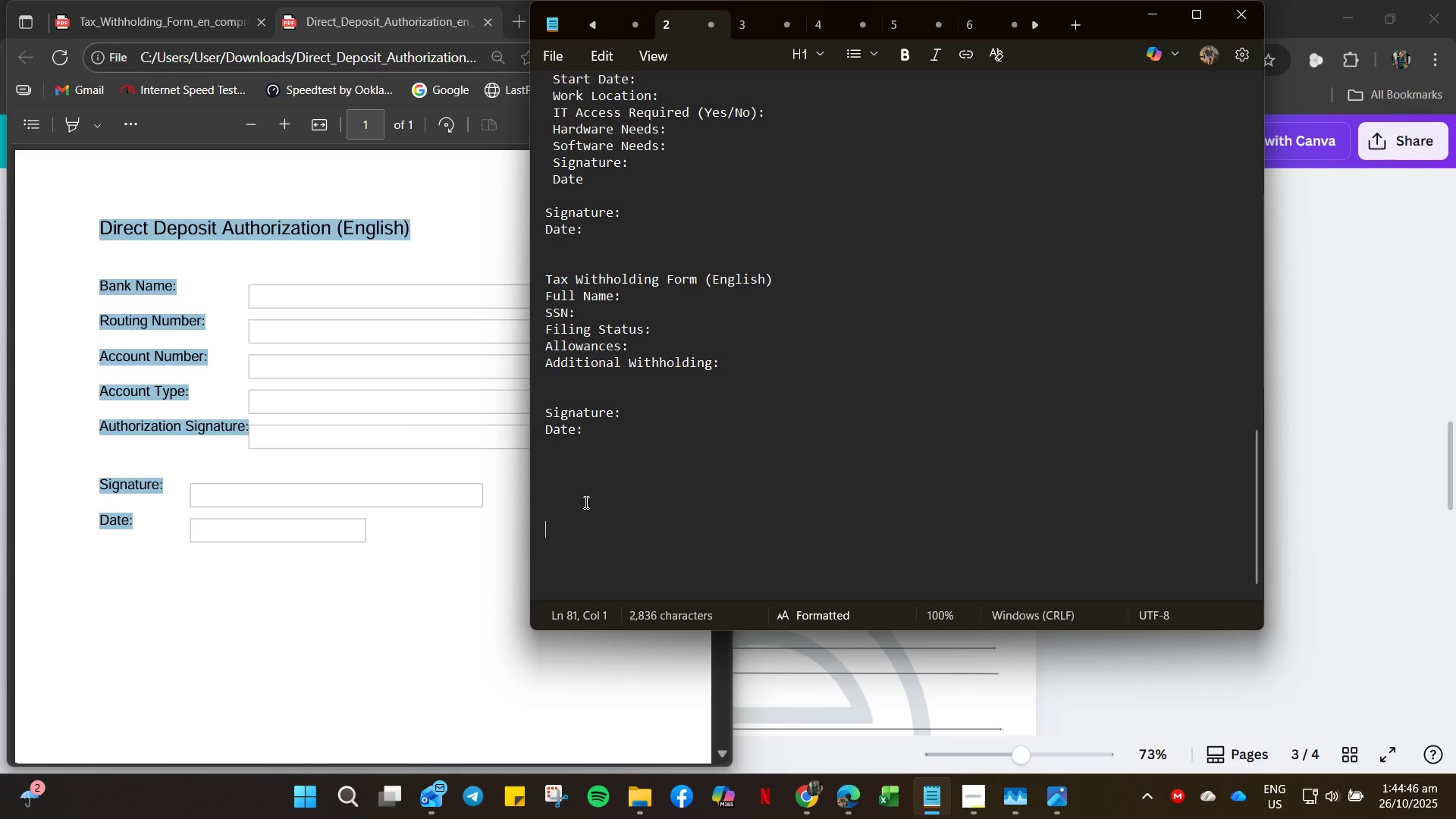 
scroll: coordinate [607, 524], scroll_direction: down, amount: 2.0
 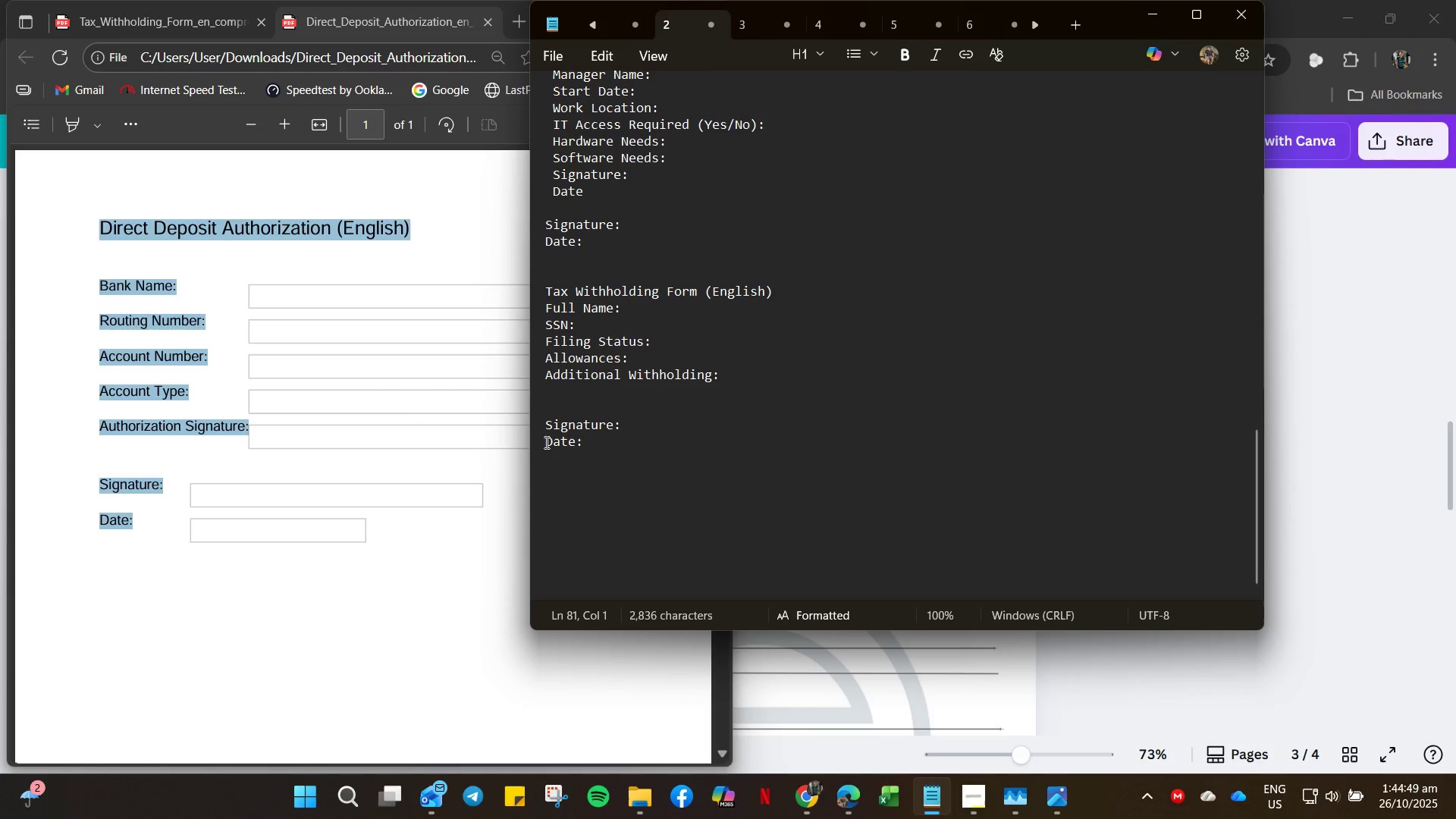 
key(Control+V)
 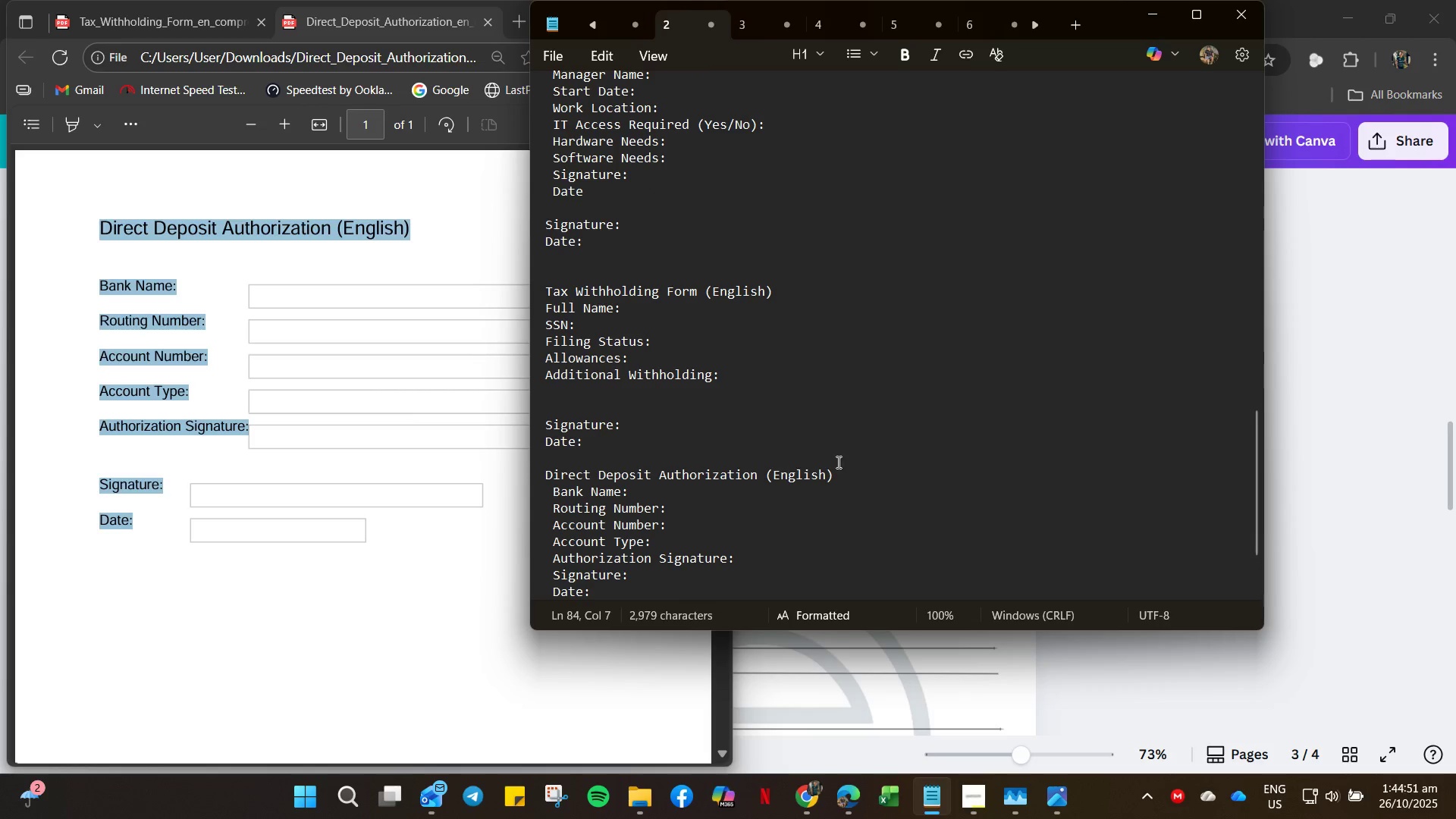 
left_click_drag(start_coordinate=[858, 472], to_coordinate=[768, 482])
 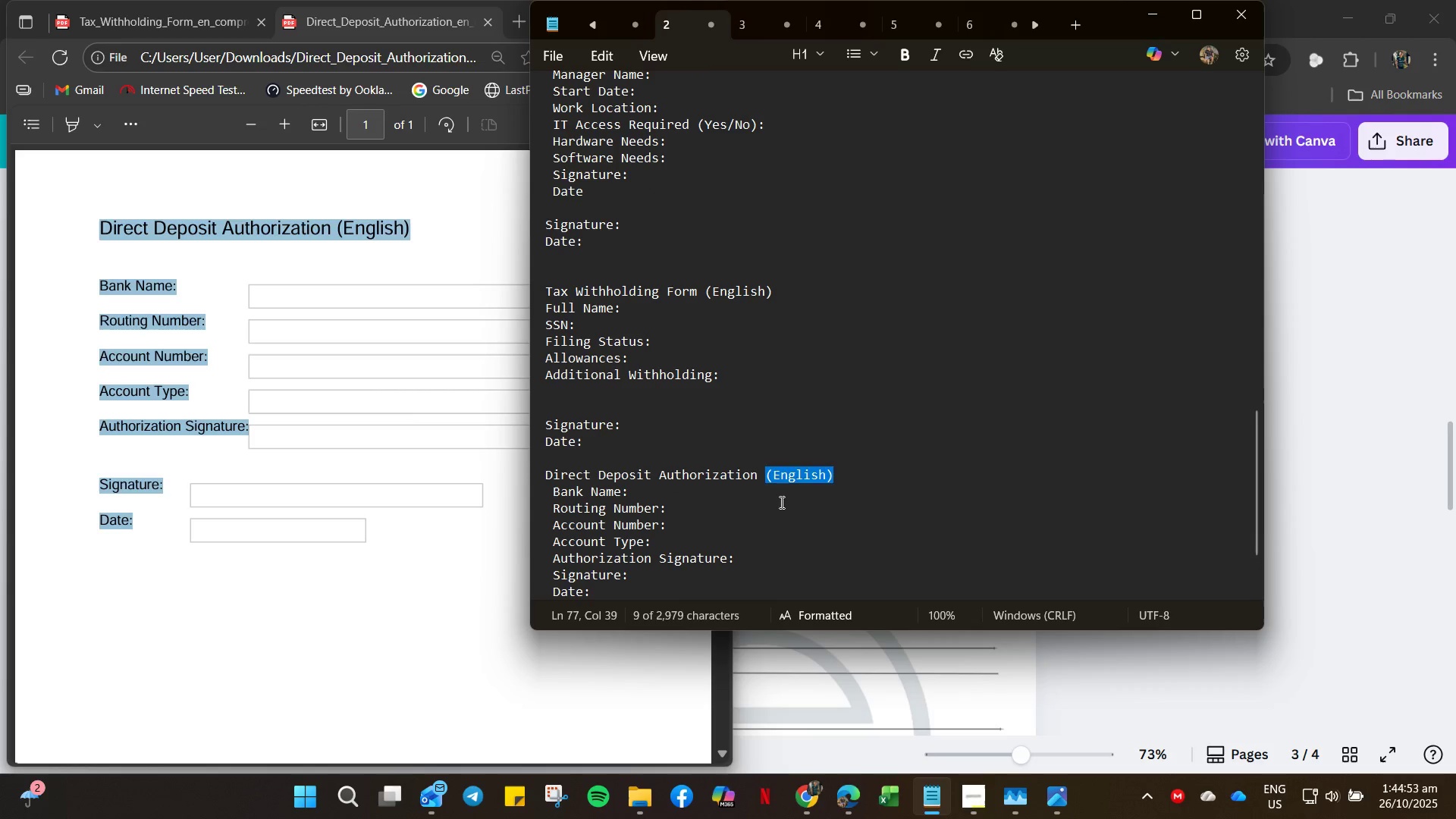 
key(Backspace)
 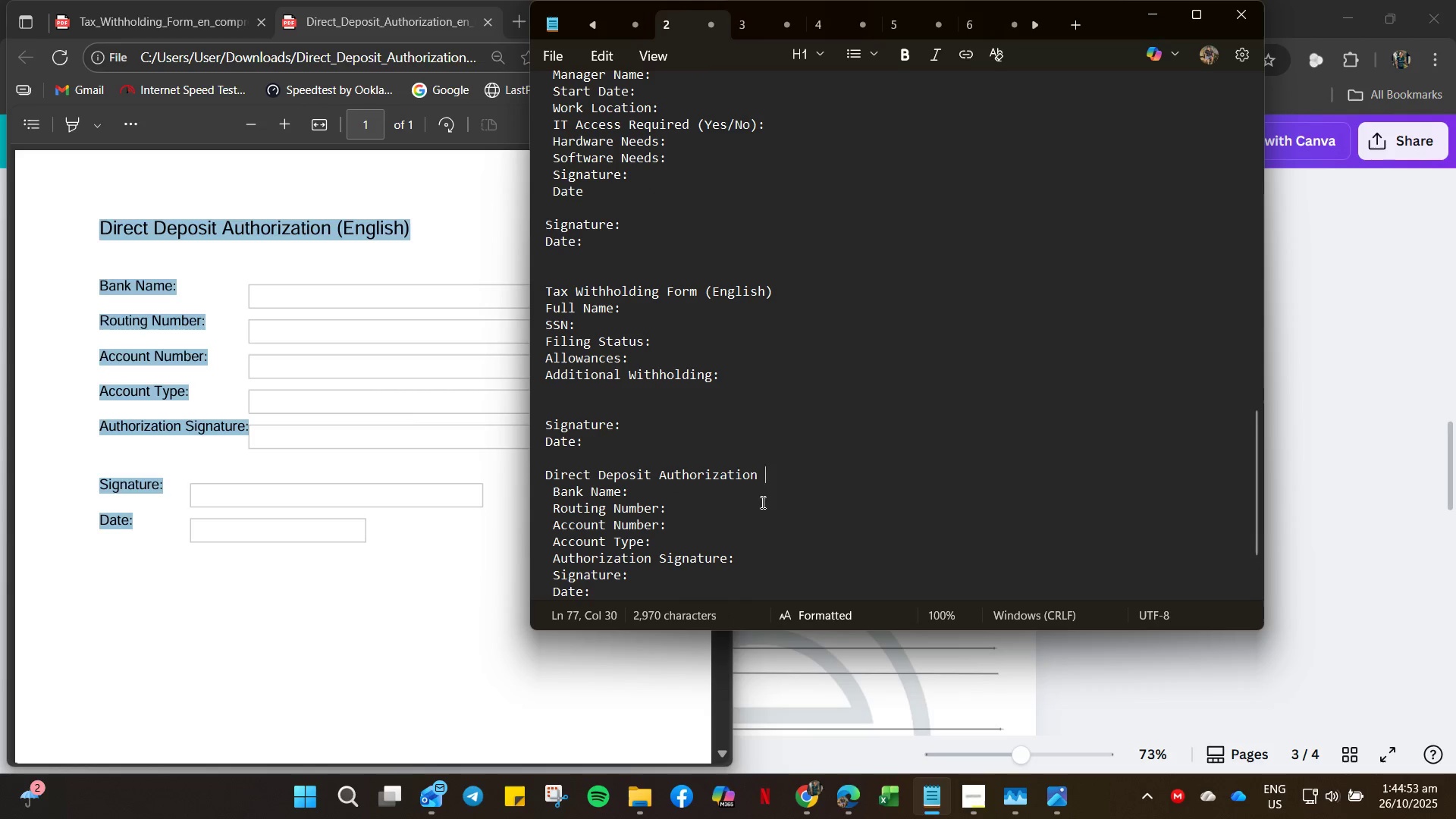 
key(Backspace)
 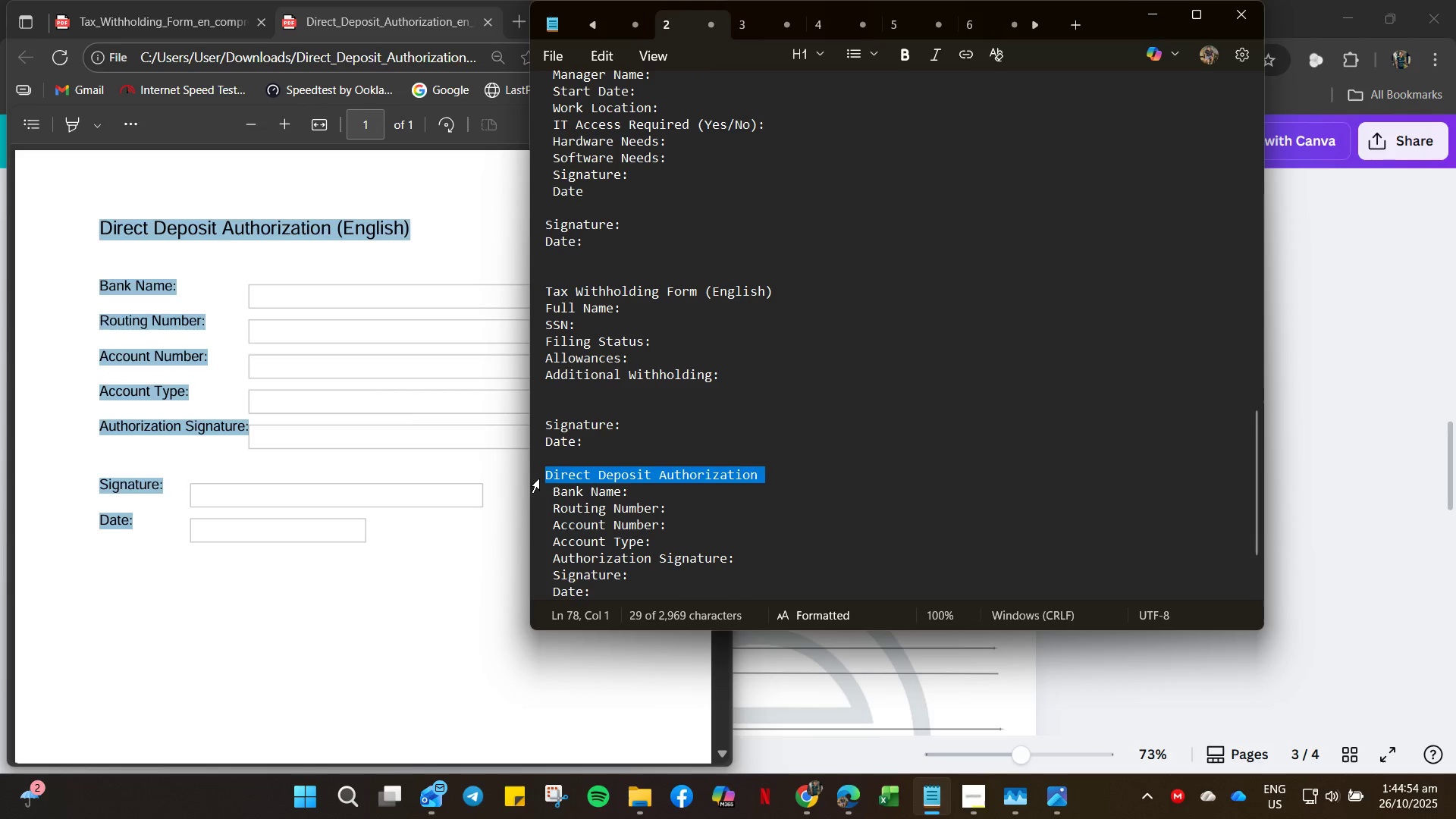 
key(Control+C)
 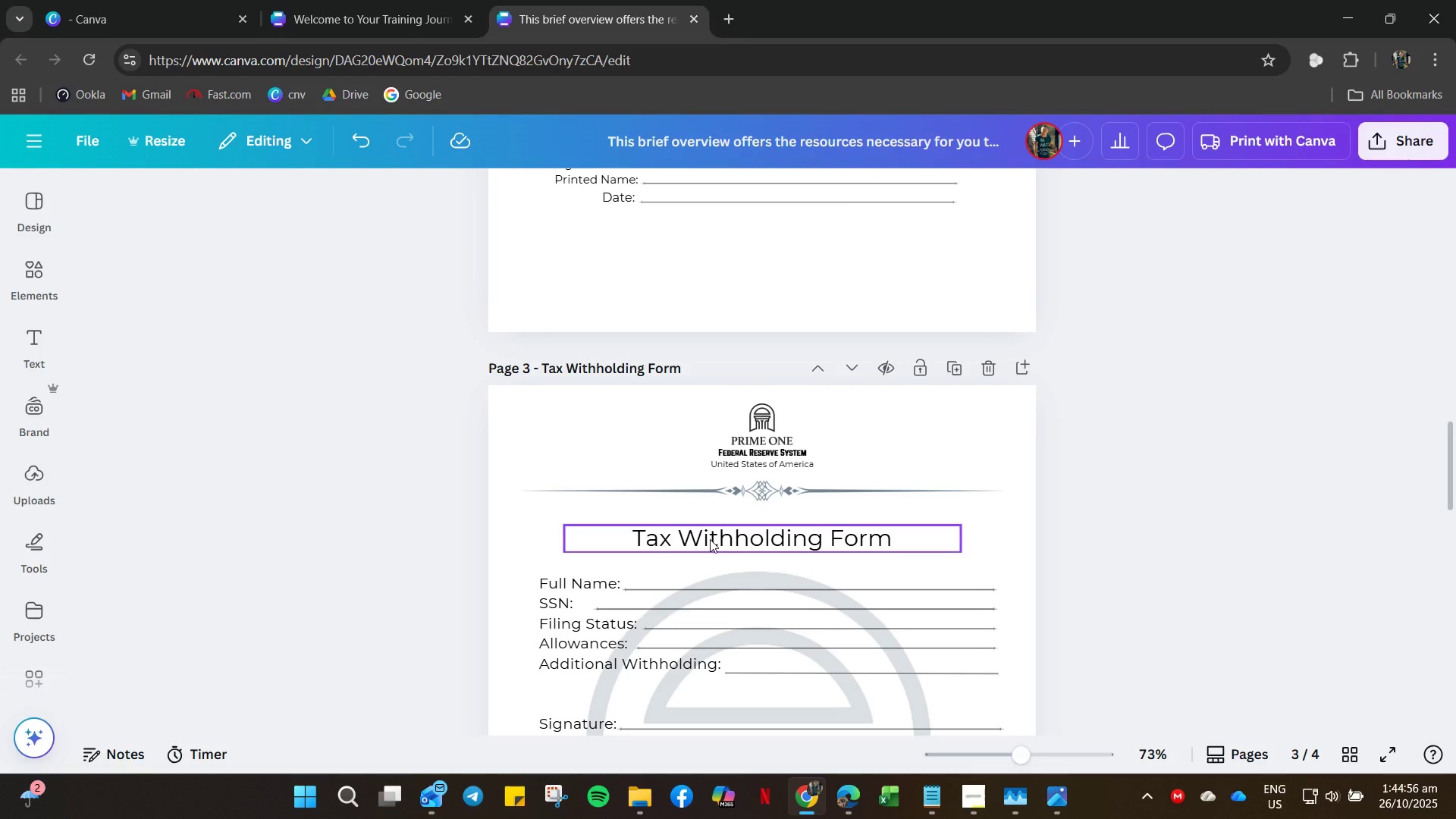 
double_click([710, 539])
 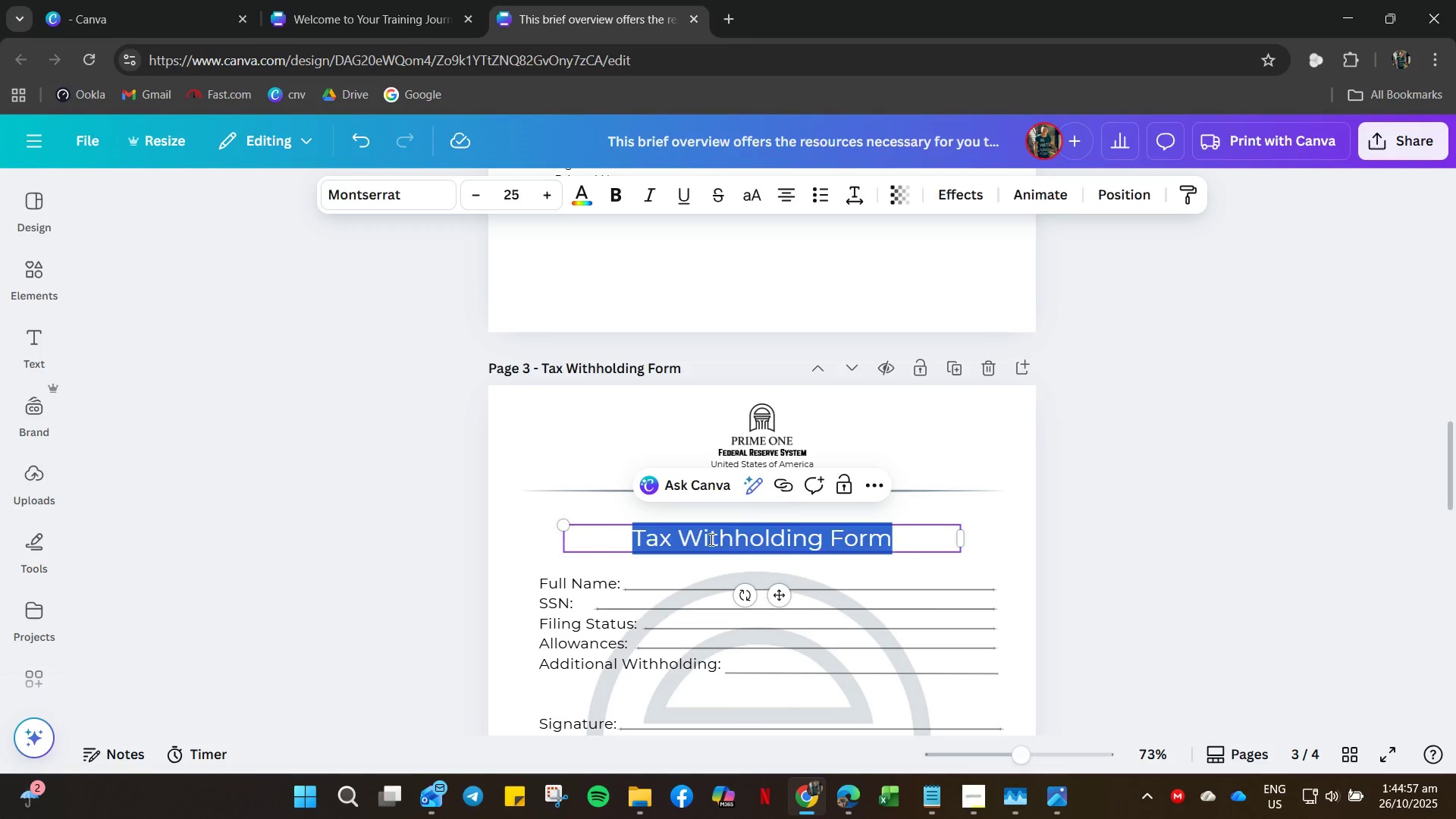 
key(Control+V)
 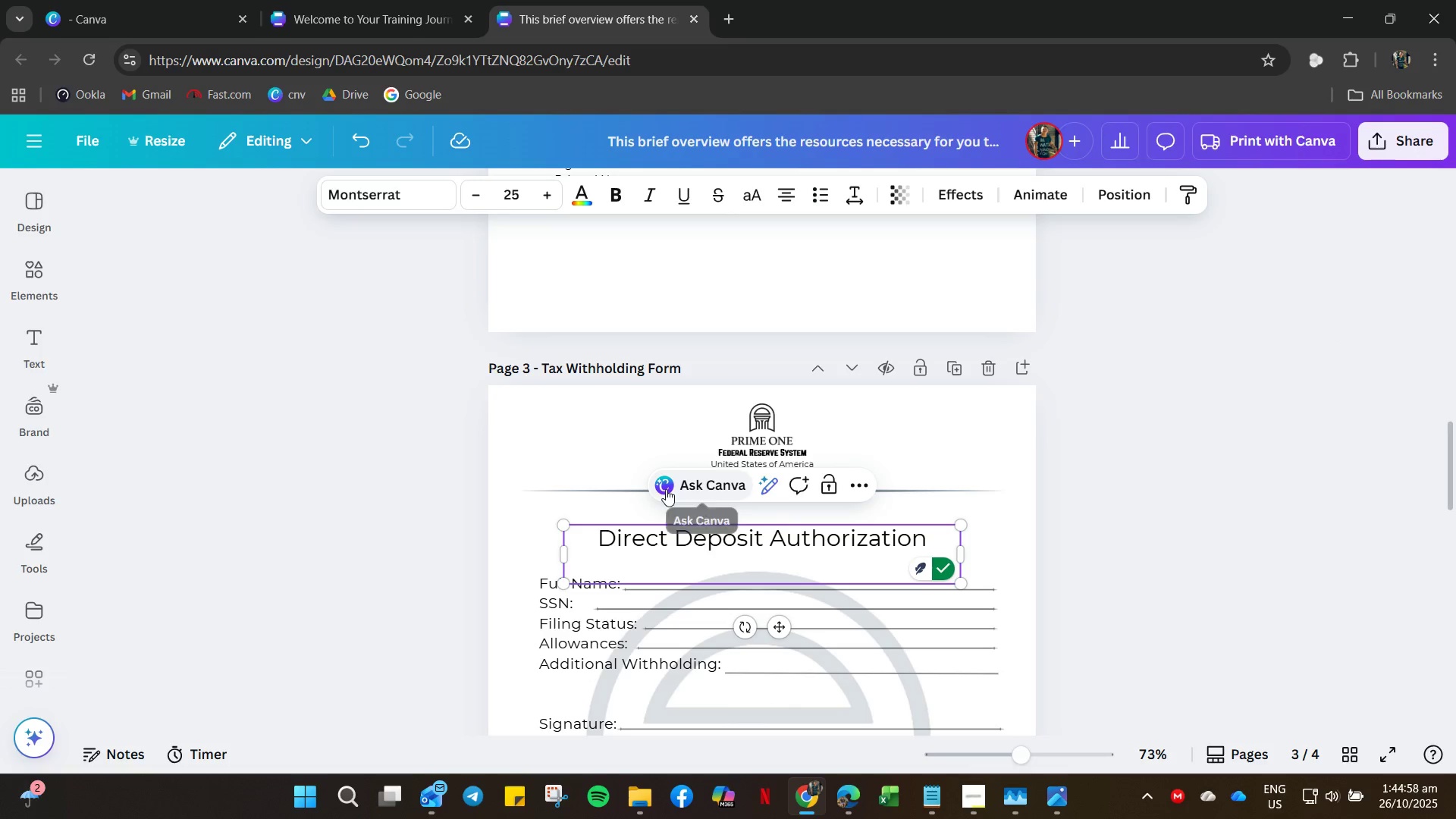 
key(Backspace)
 